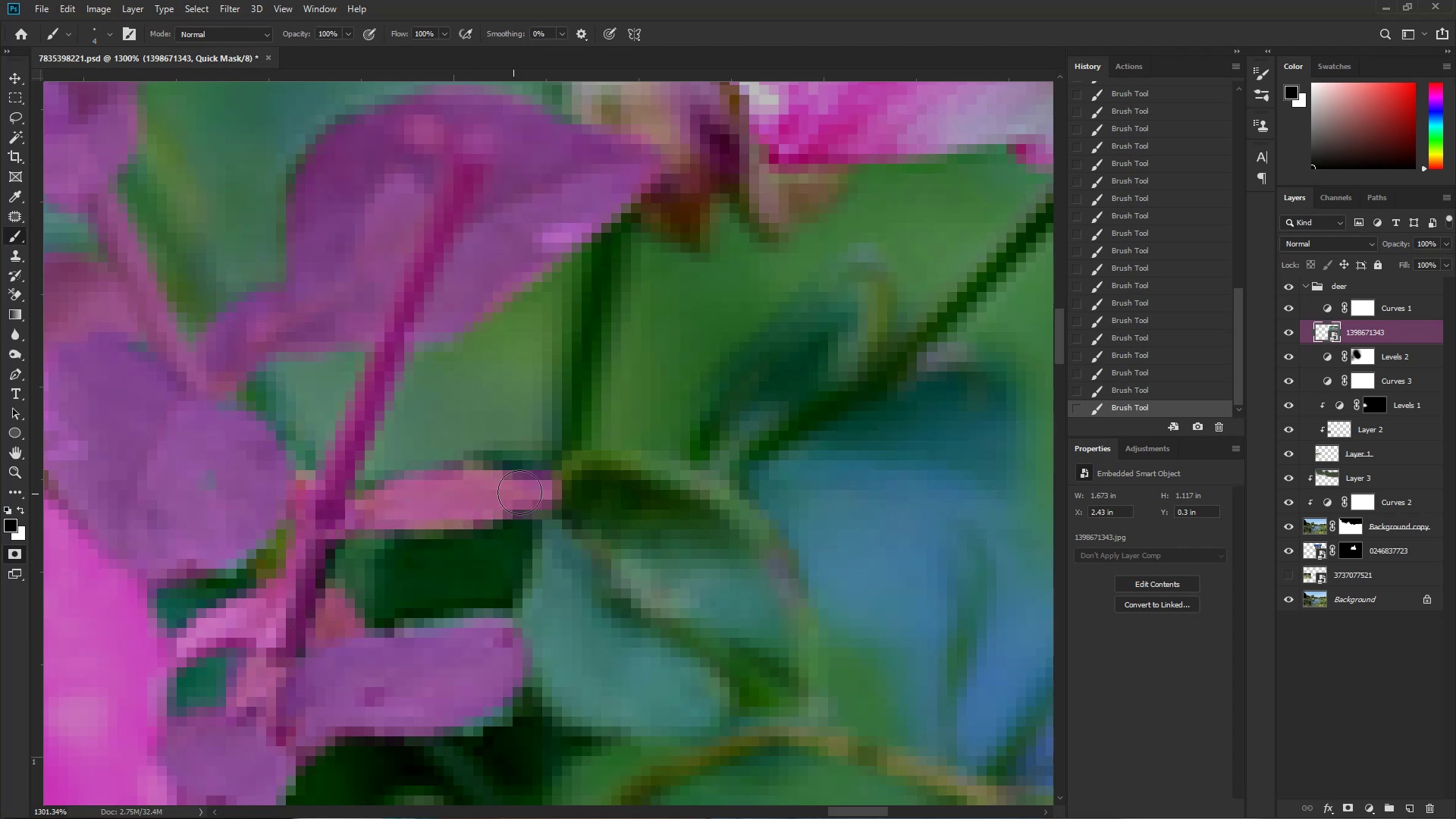 
left_click_drag(start_coordinate=[558, 484], to_coordinate=[459, 520])
 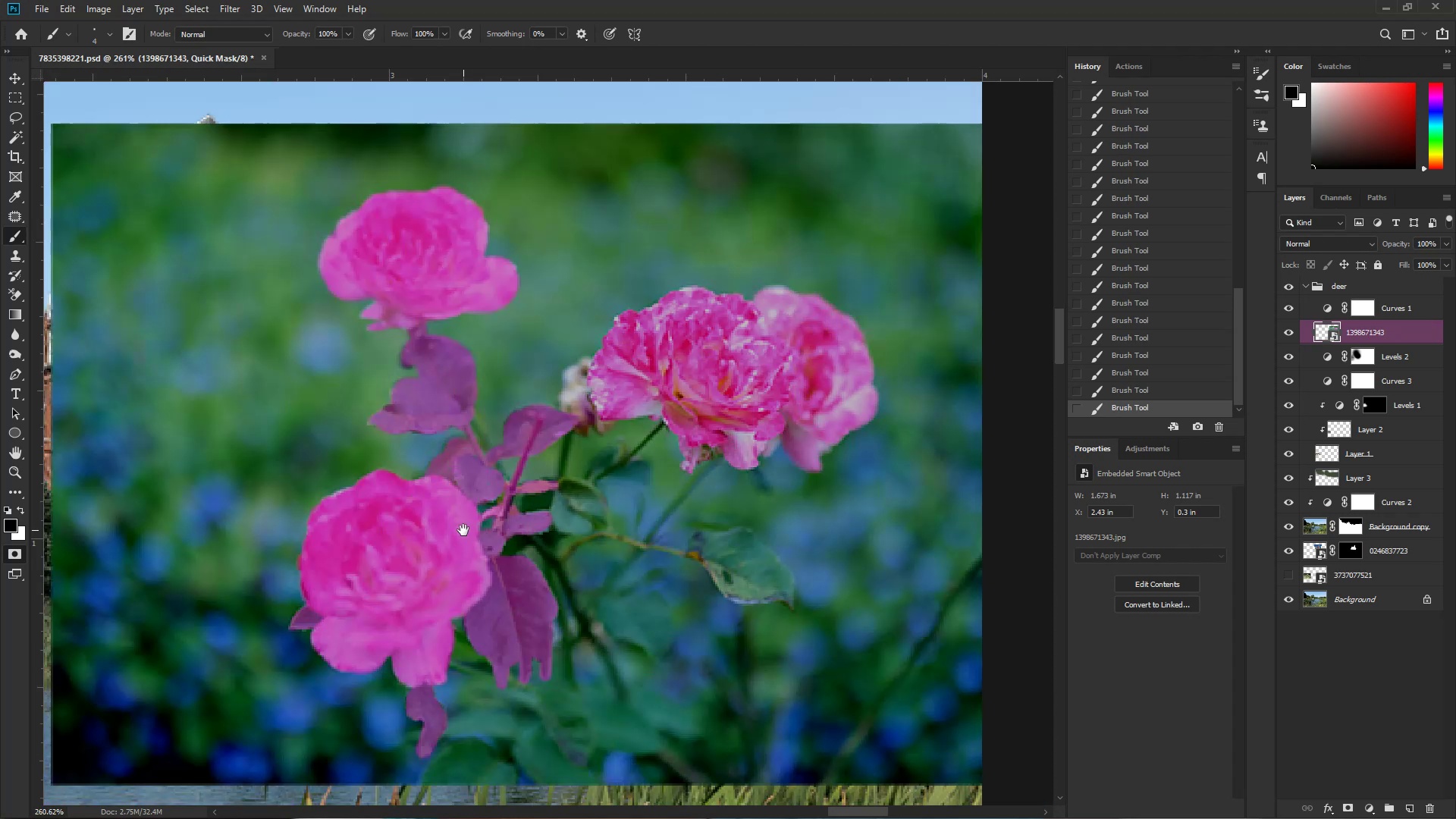 
left_click_drag(start_coordinate=[720, 562], to_coordinate=[682, 549])
 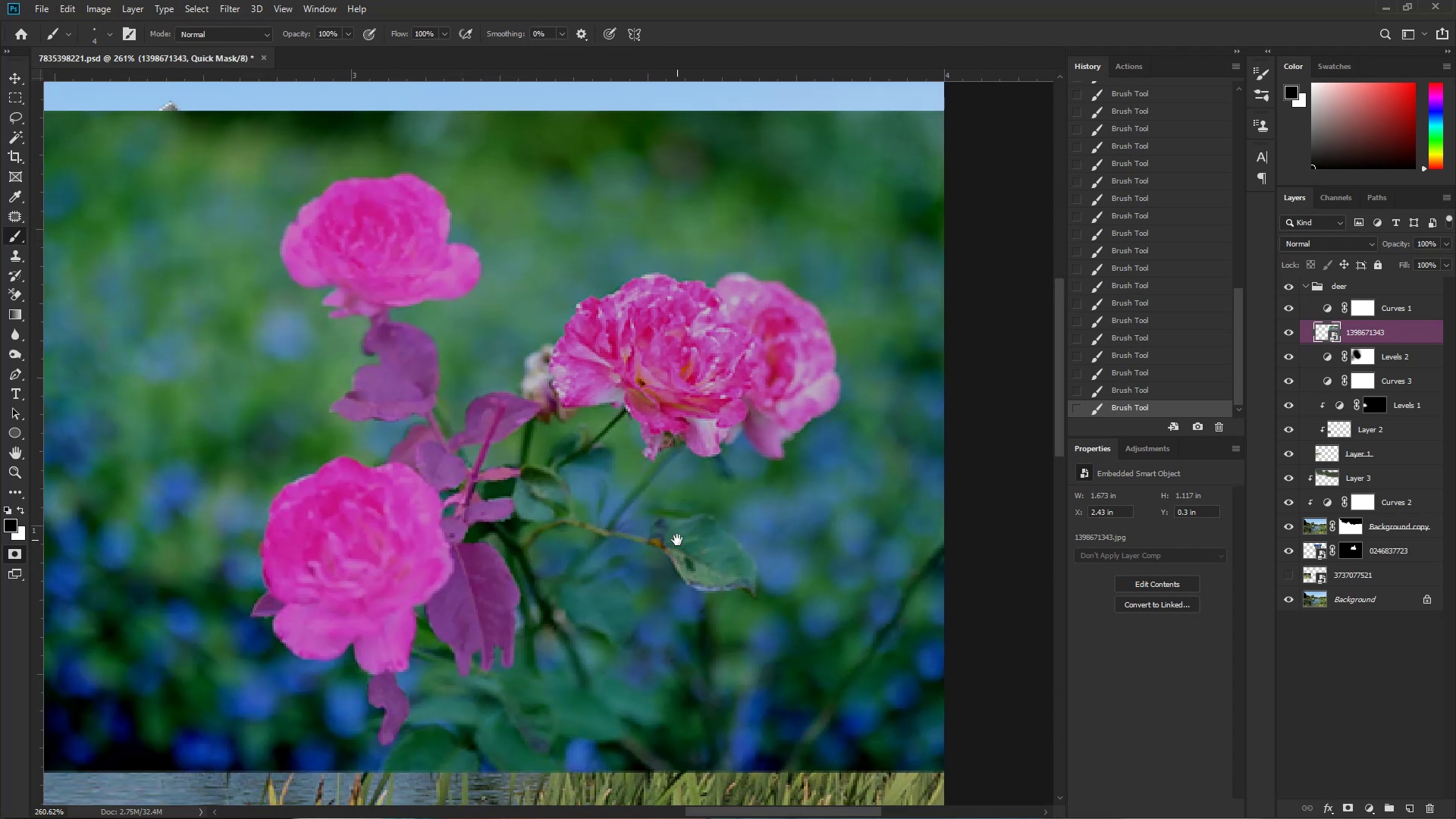 
hold_key(key=ControlLeft, duration=0.73)
left_click_drag(start_coordinate=[529, 499], to_coordinate=[632, 497])
 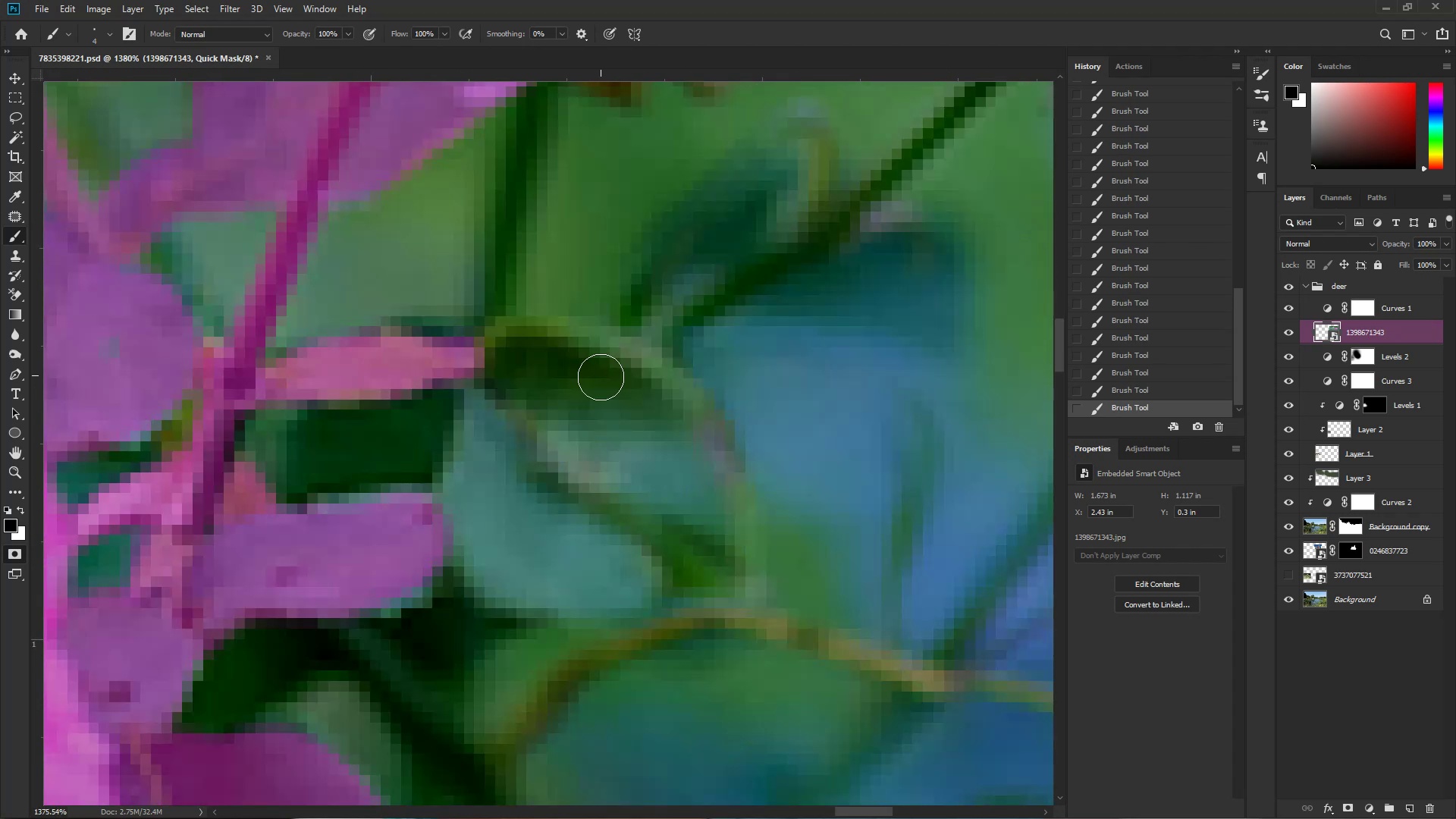 
key(Alt+AltLeft)
 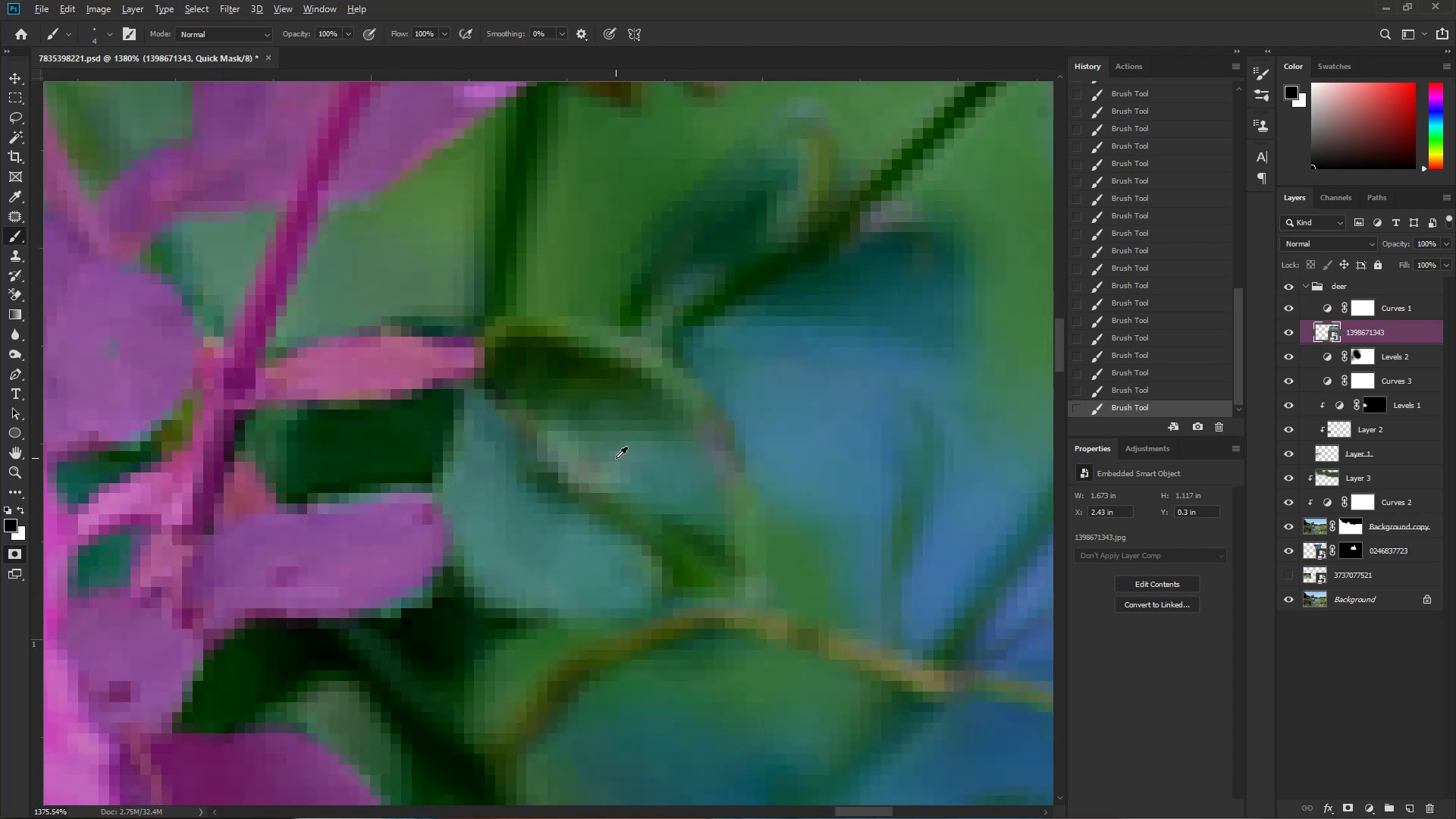 
key(Control+ControlLeft)
 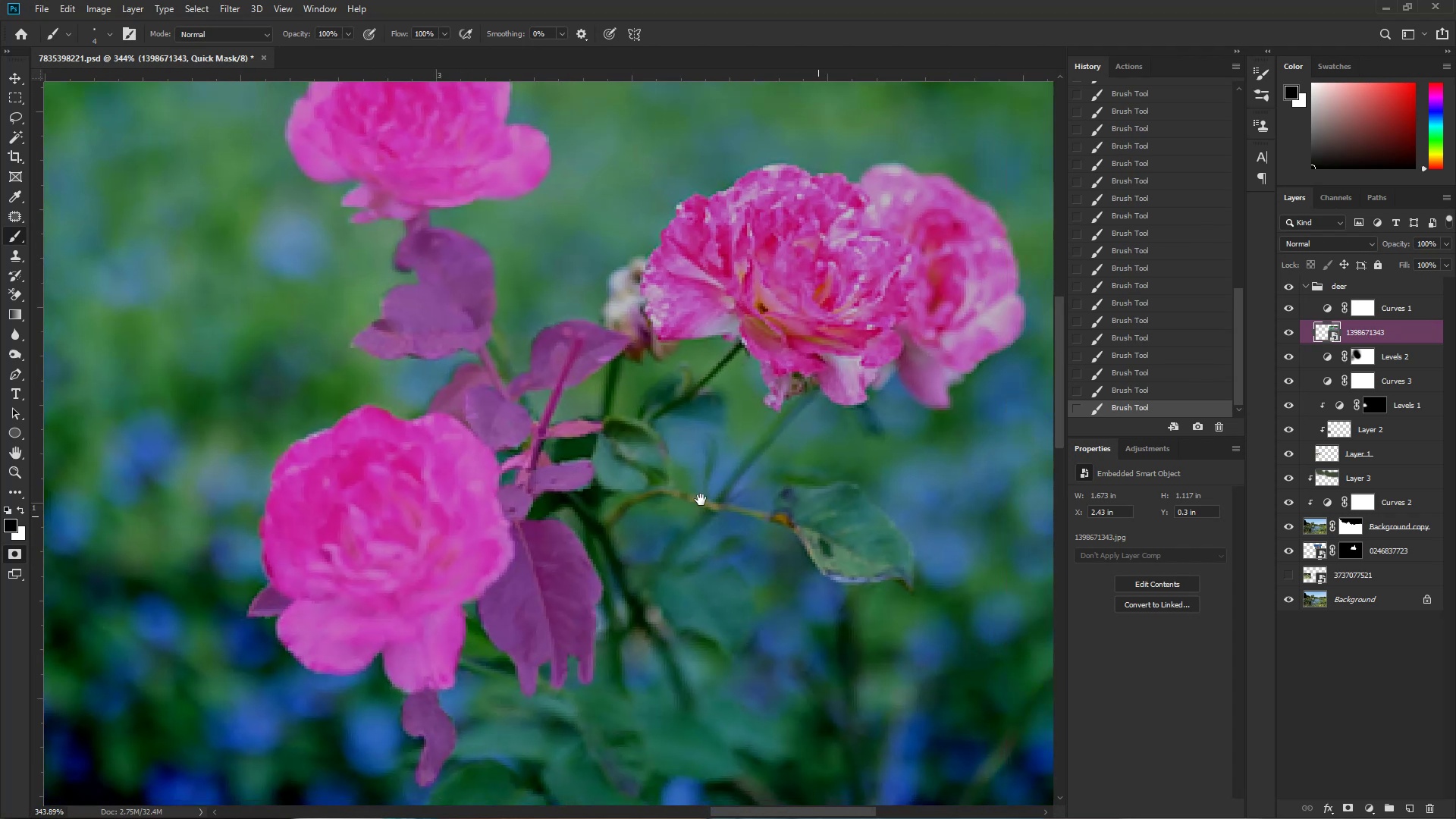 
hold_key(key=Space, duration=1.31)
 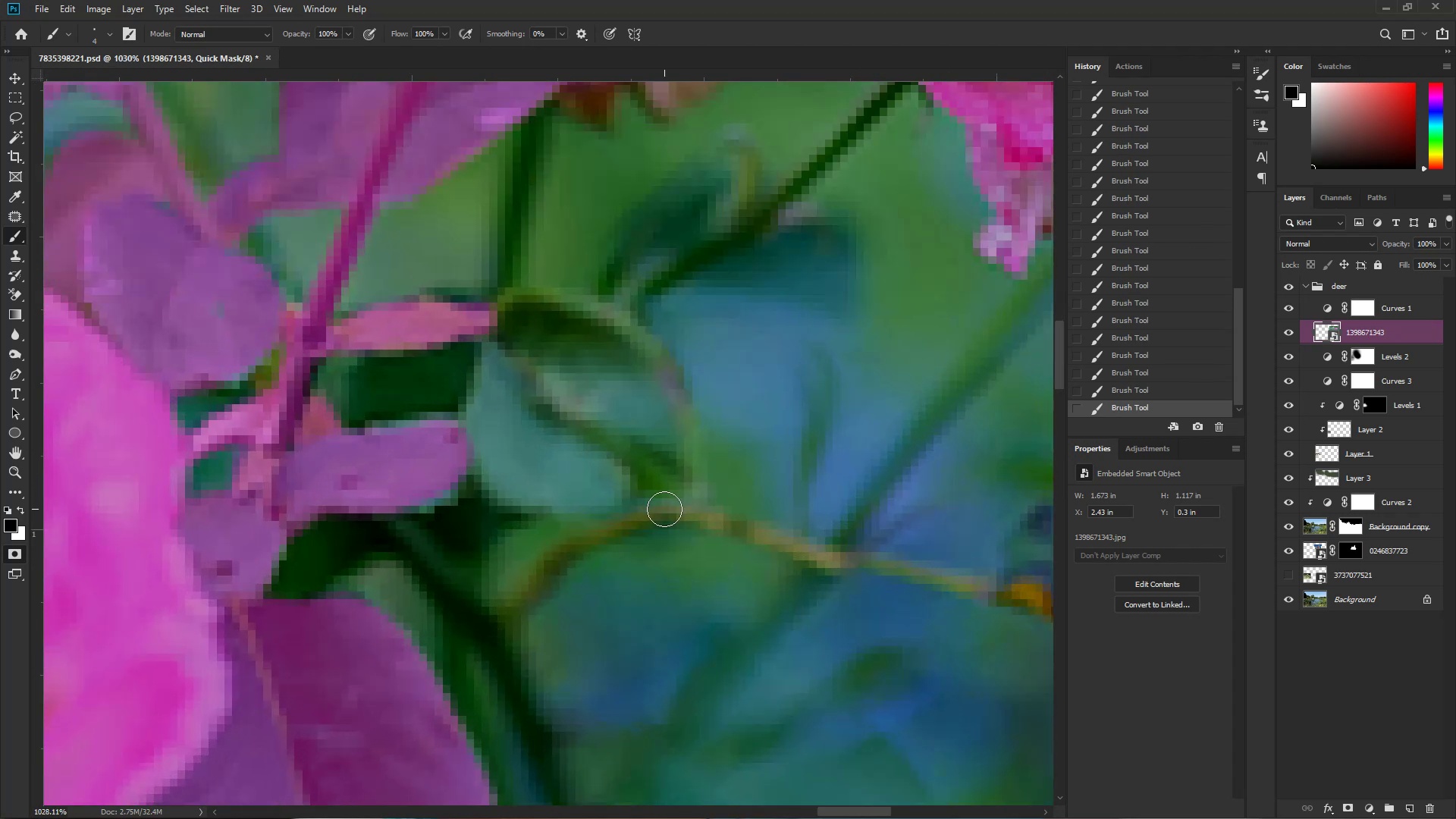 
left_click_drag(start_coordinate=[718, 457], to_coordinate=[631, 479])
 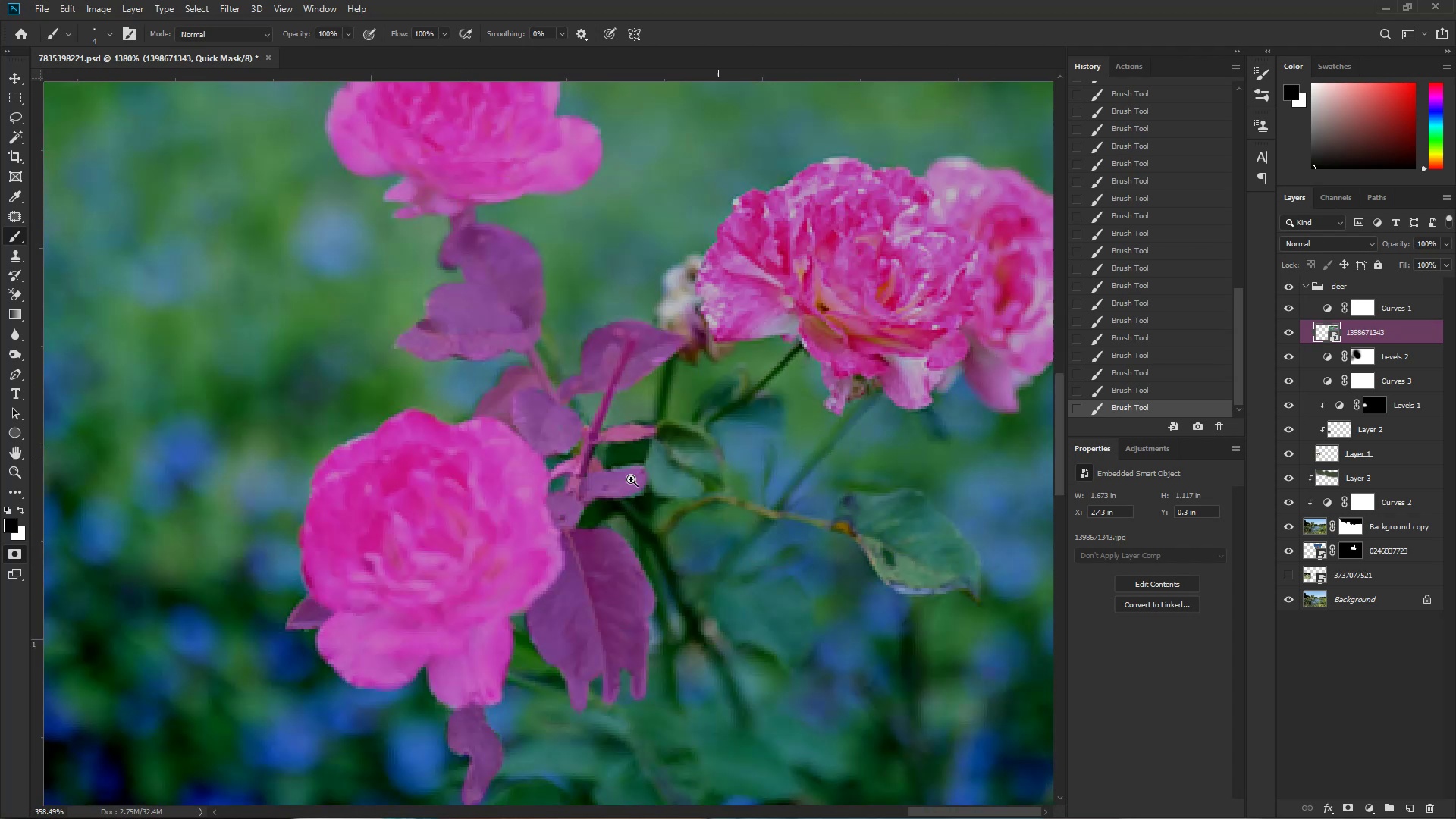 
left_click_drag(start_coordinate=[818, 516], to_coordinate=[642, 487])
 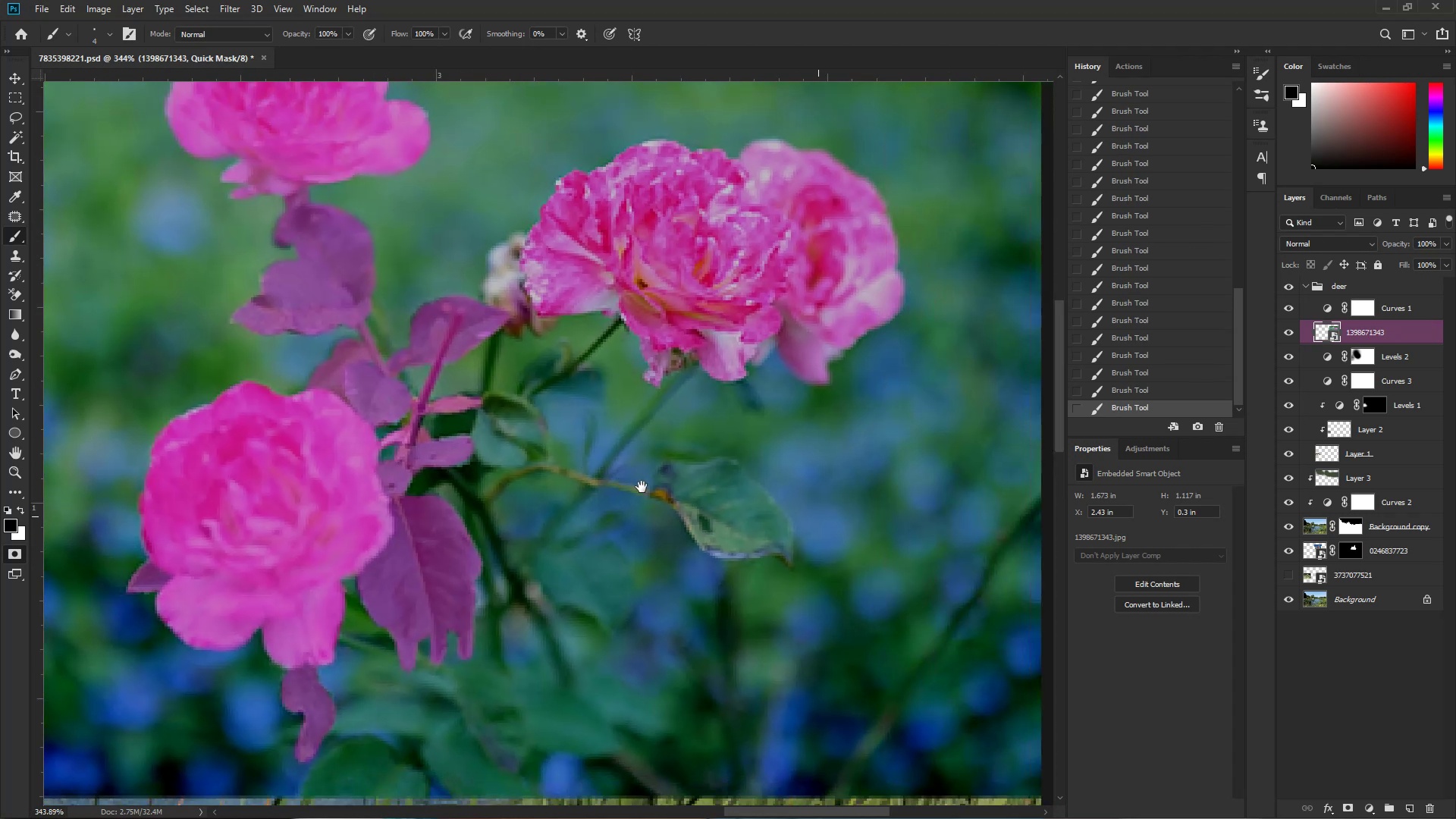 
hold_key(key=ControlLeft, duration=0.49)
left_click_drag(start_coordinate=[476, 444], to_coordinate=[548, 463])
 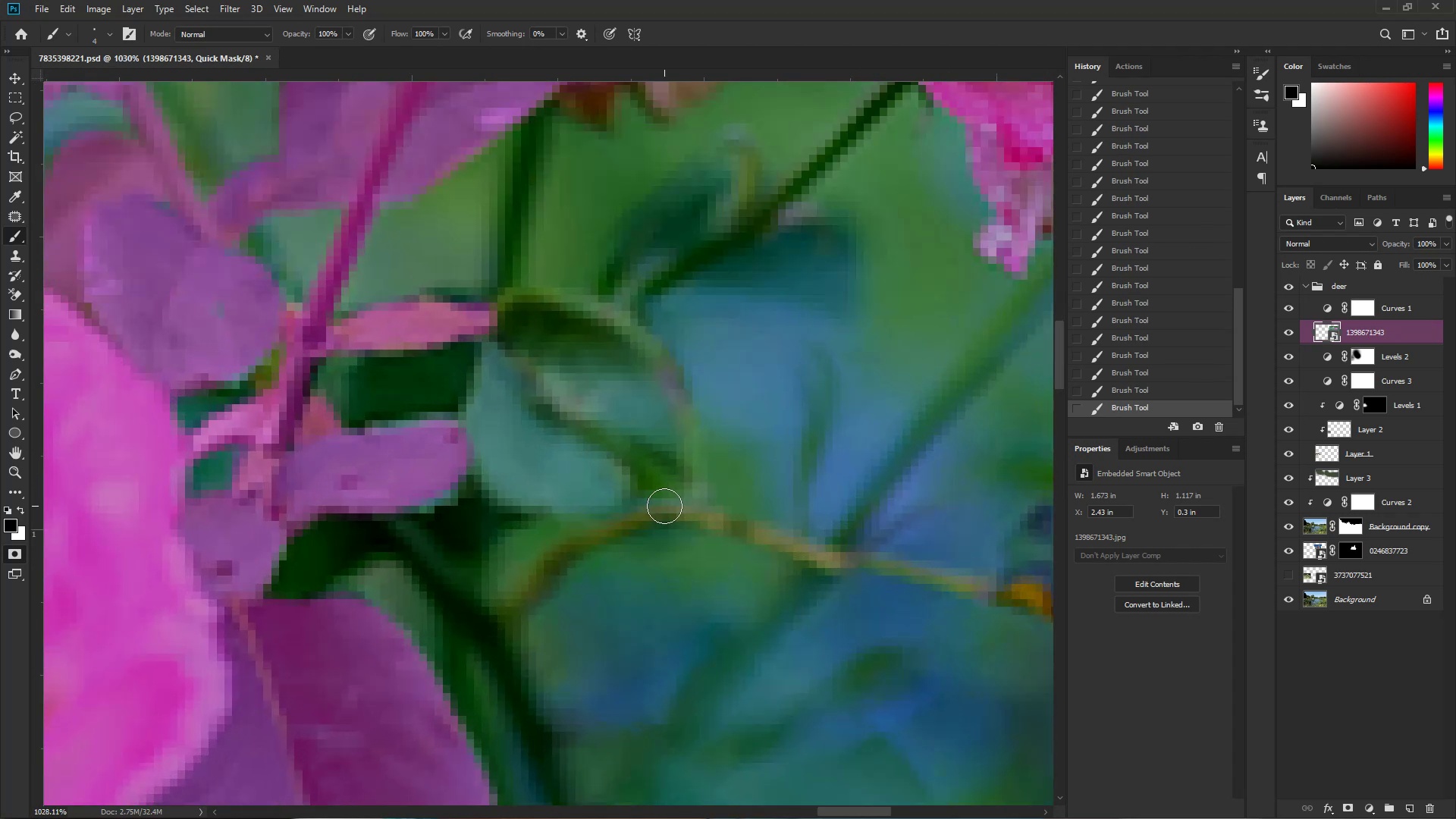 
left_click_drag(start_coordinate=[666, 510], to_coordinate=[489, 620])
 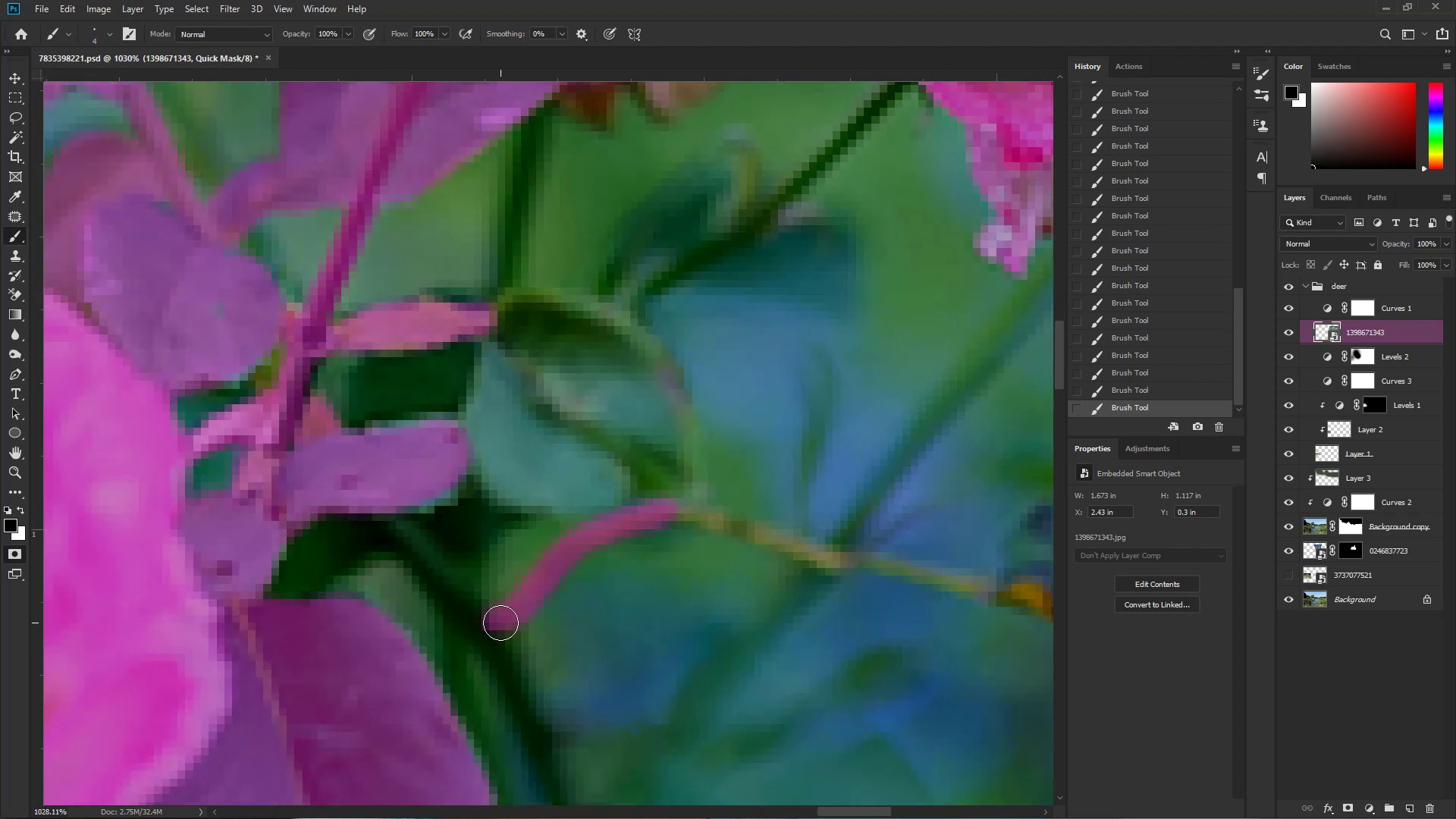 
hold_key(key=Space, duration=1.61)
 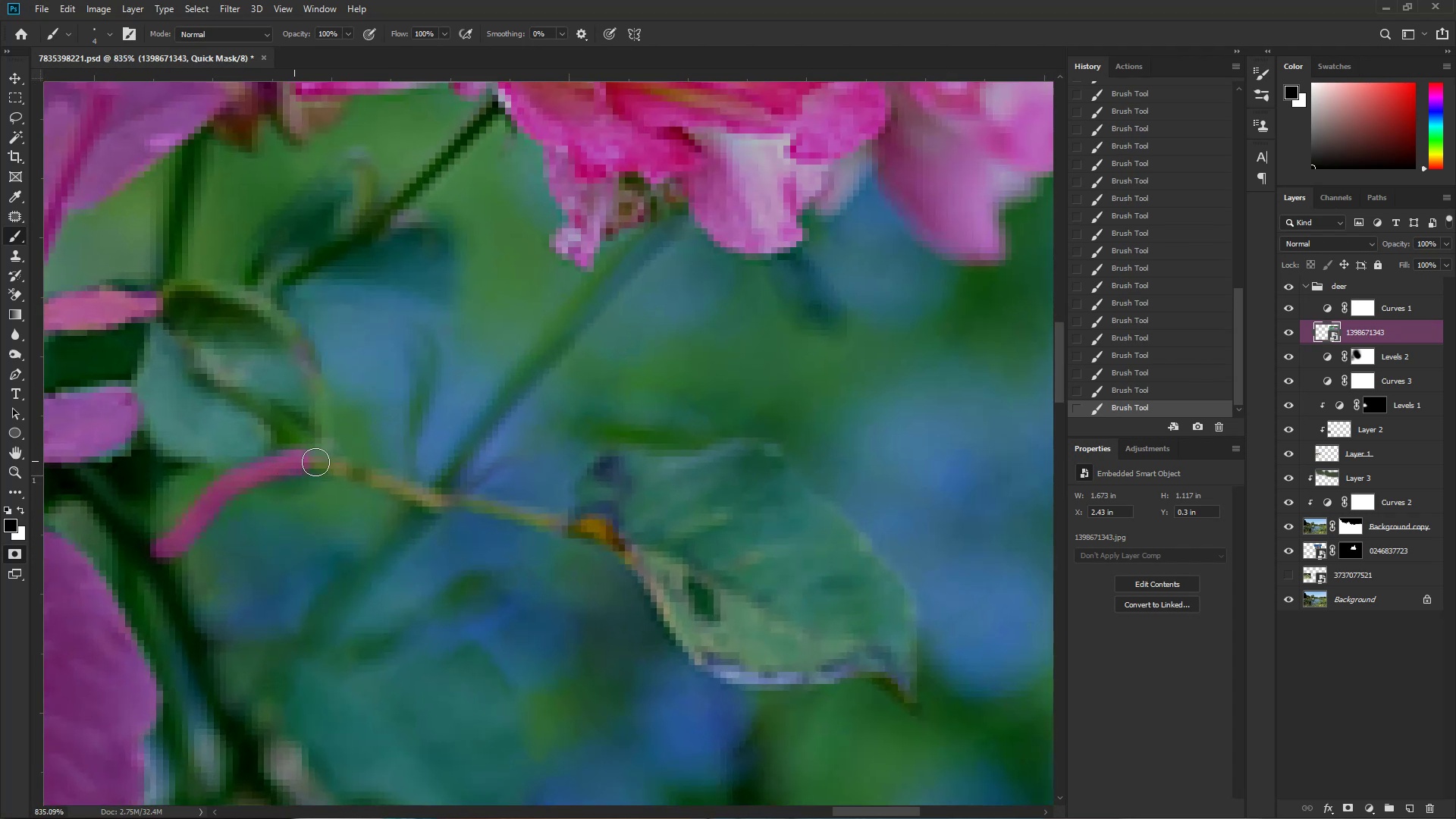 
key(Control+ControlLeft)
 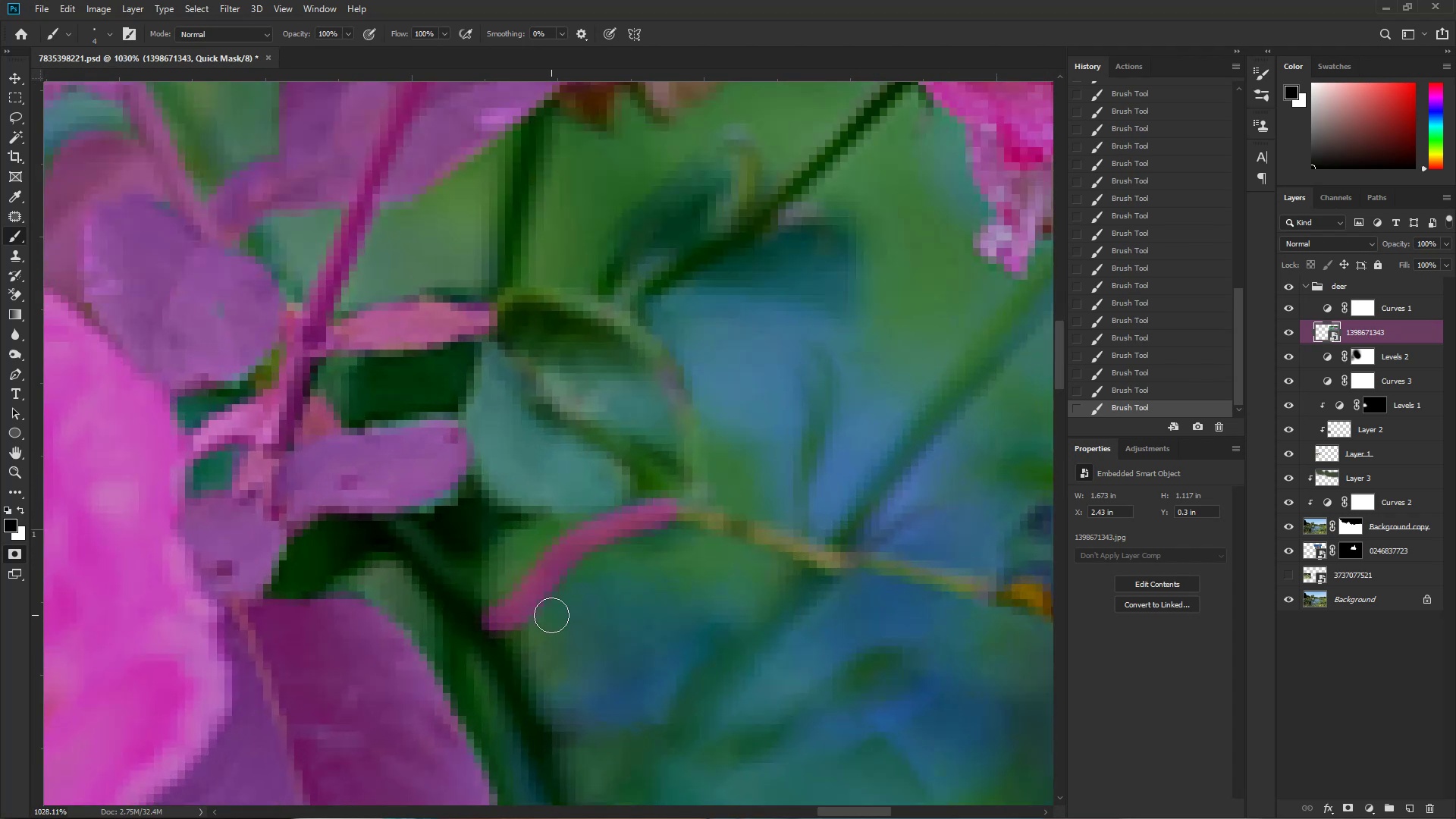 
left_click_drag(start_coordinate=[590, 542], to_coordinate=[527, 560])
 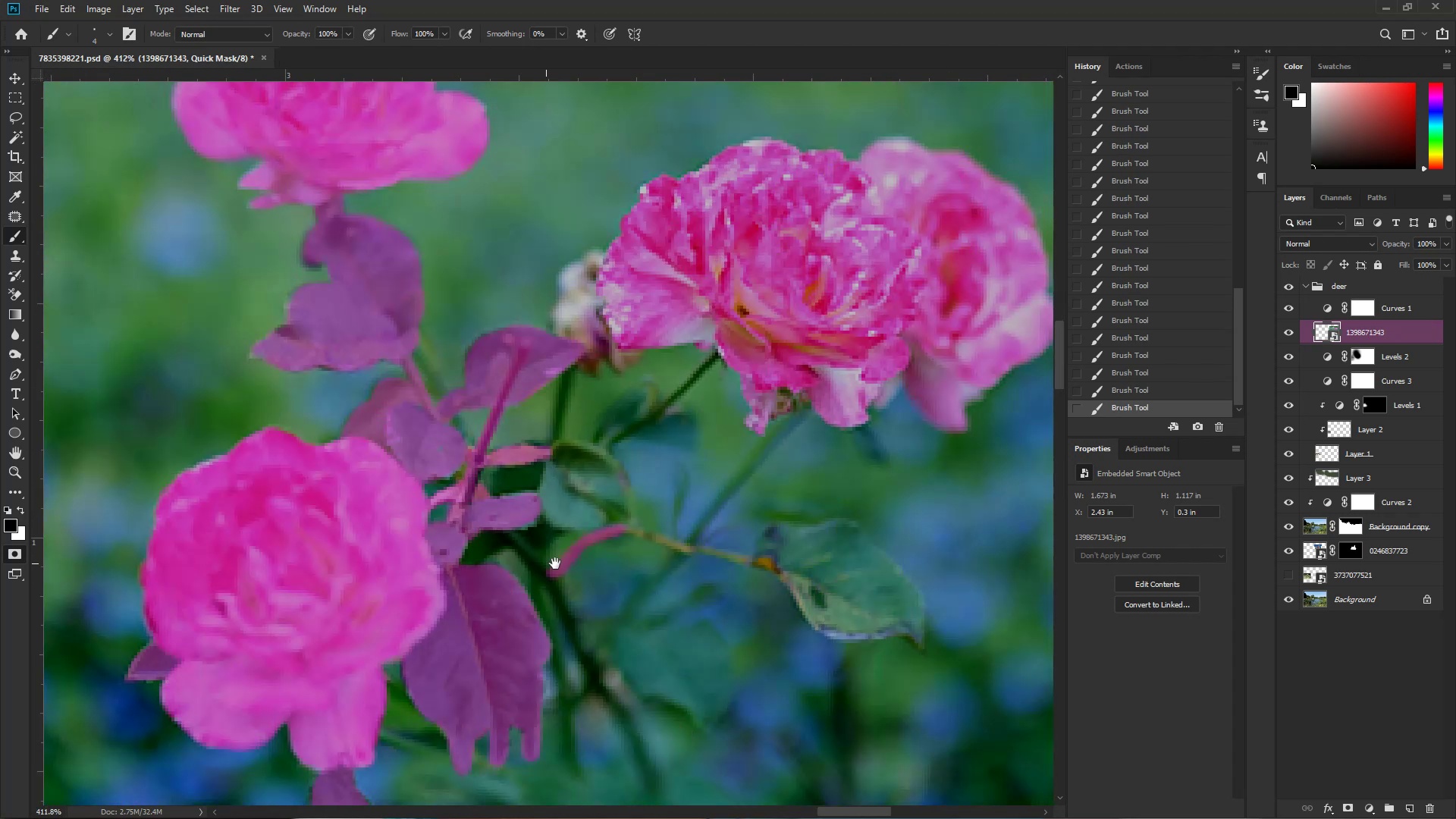 
left_click_drag(start_coordinate=[651, 563], to_coordinate=[398, 513])
 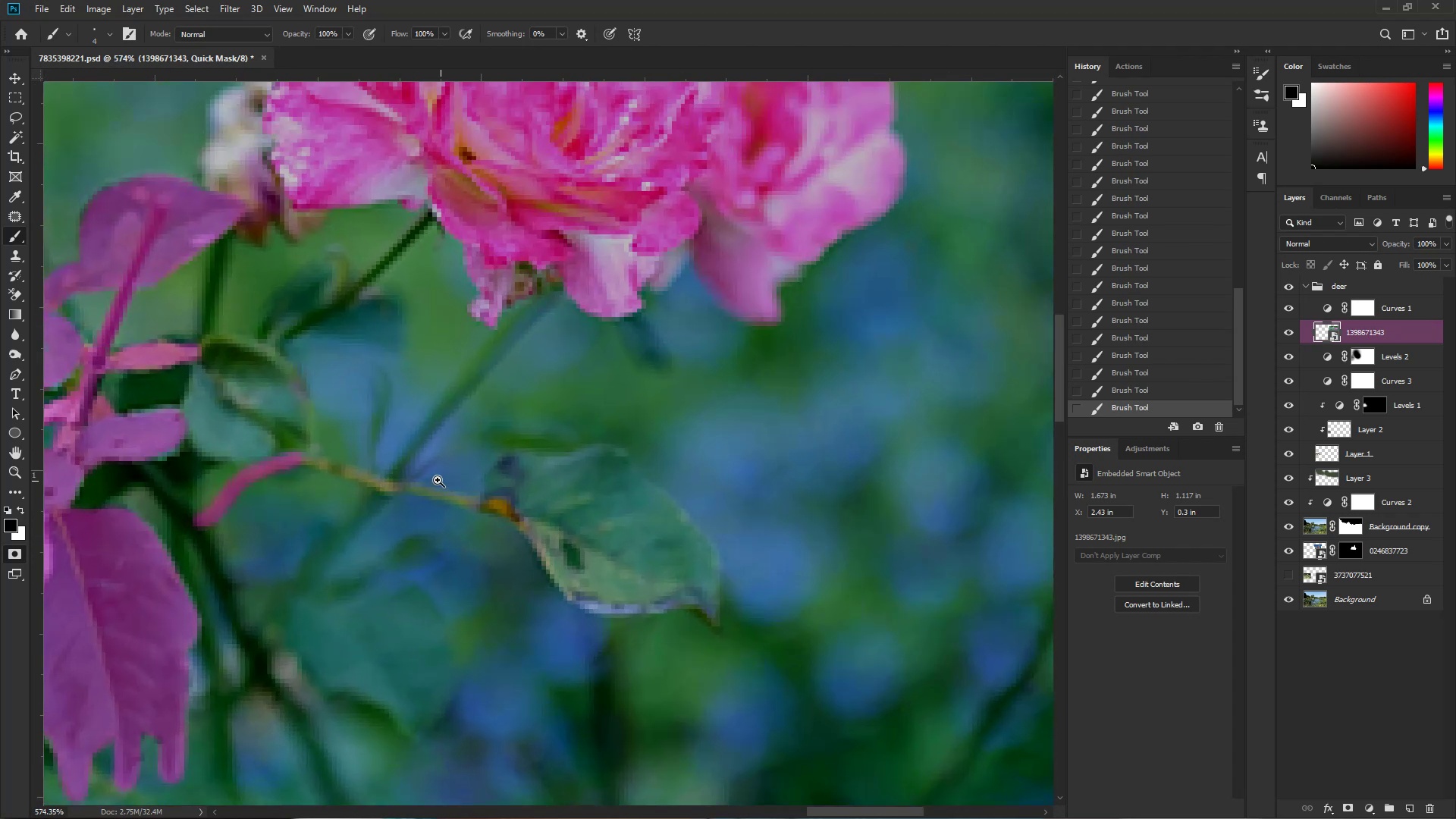 
hold_key(key=ControlLeft, duration=0.46)
left_click_drag(start_coordinate=[372, 488], to_coordinate=[437, 488])
 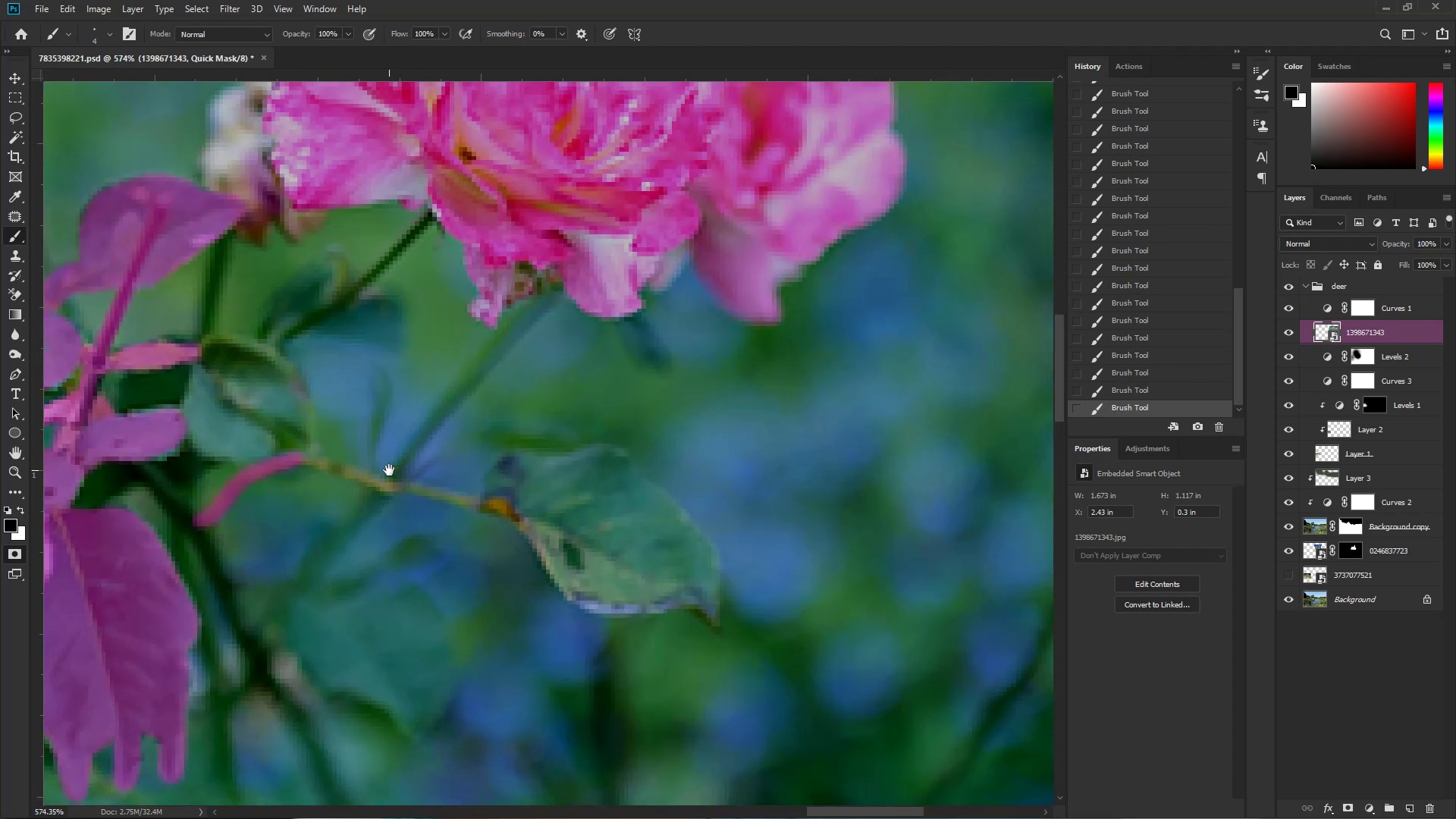 
key(Control+ControlLeft)
 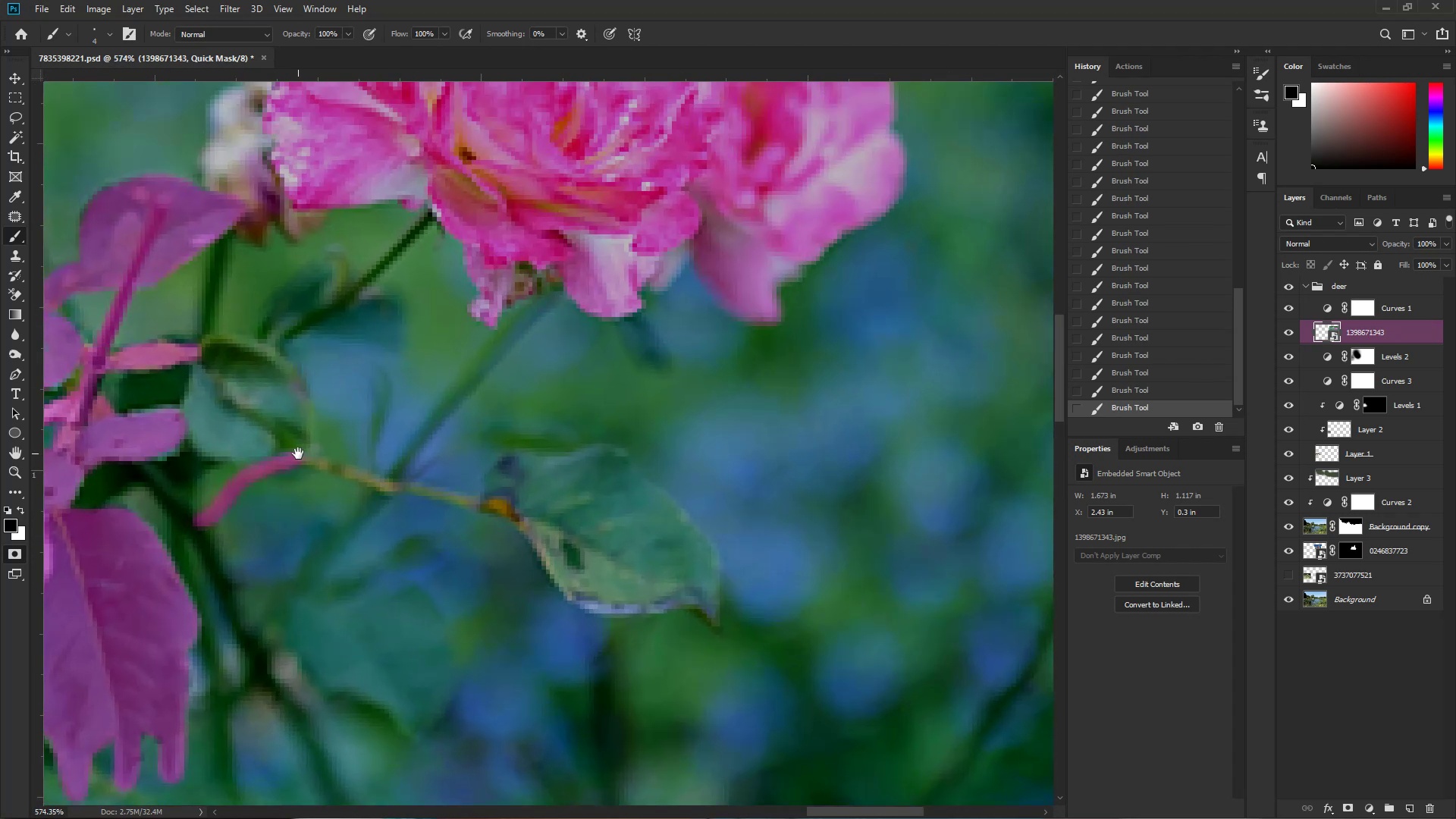 
left_click_drag(start_coordinate=[287, 459], to_coordinate=[317, 467])
 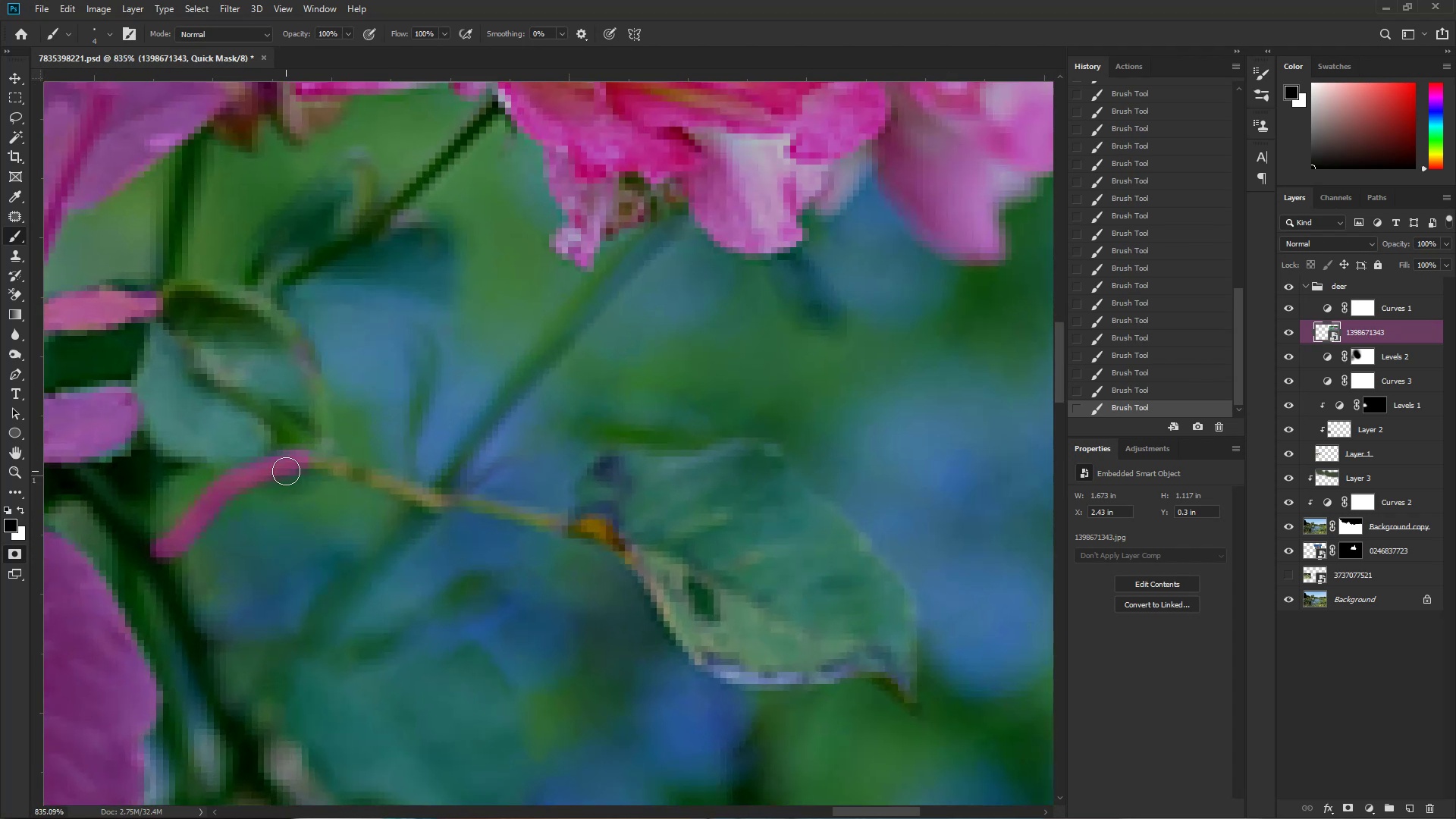 
left_click_drag(start_coordinate=[293, 461], to_coordinate=[741, 544])
 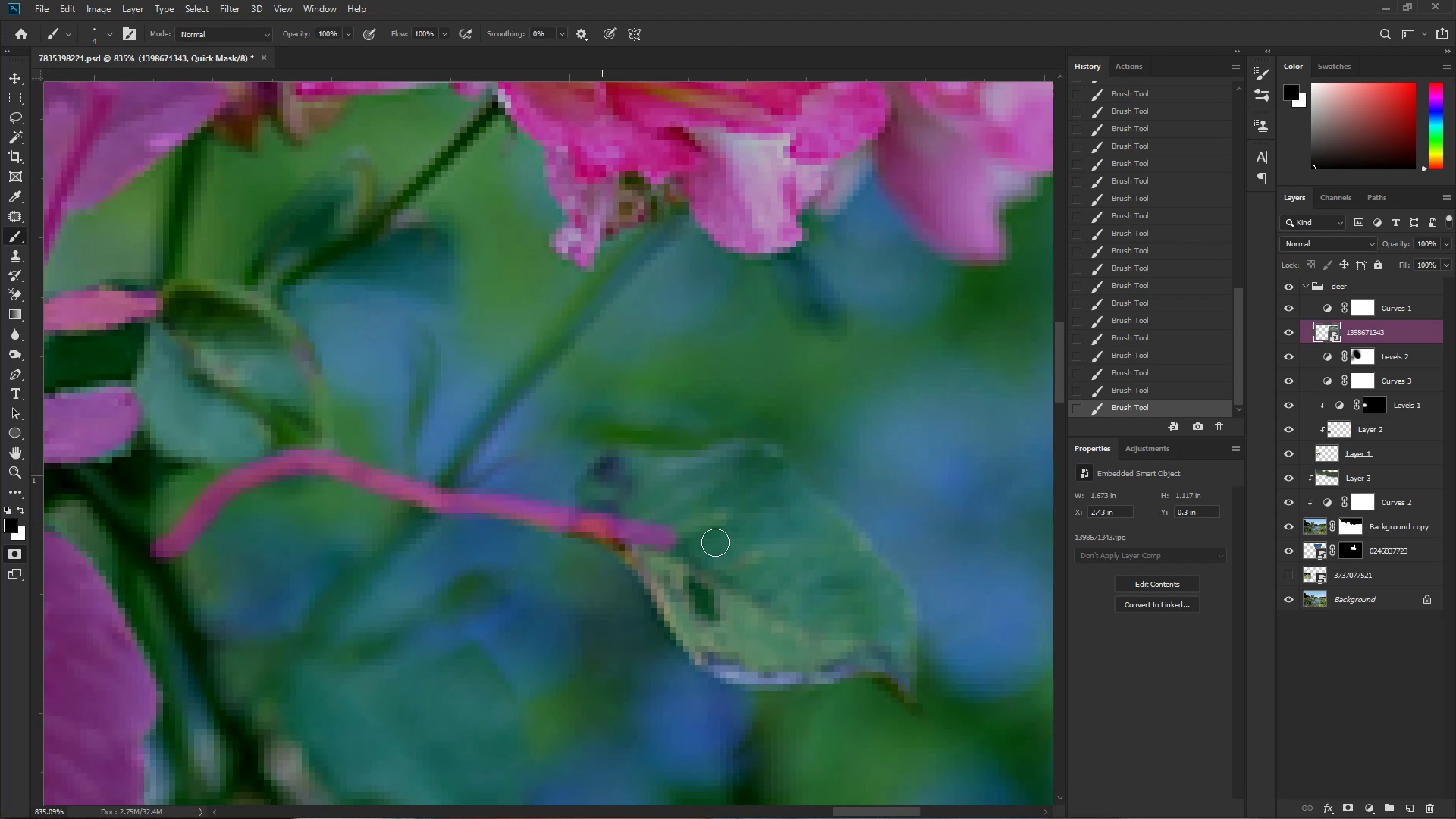 
hold_key(key=Space, duration=1.38)
 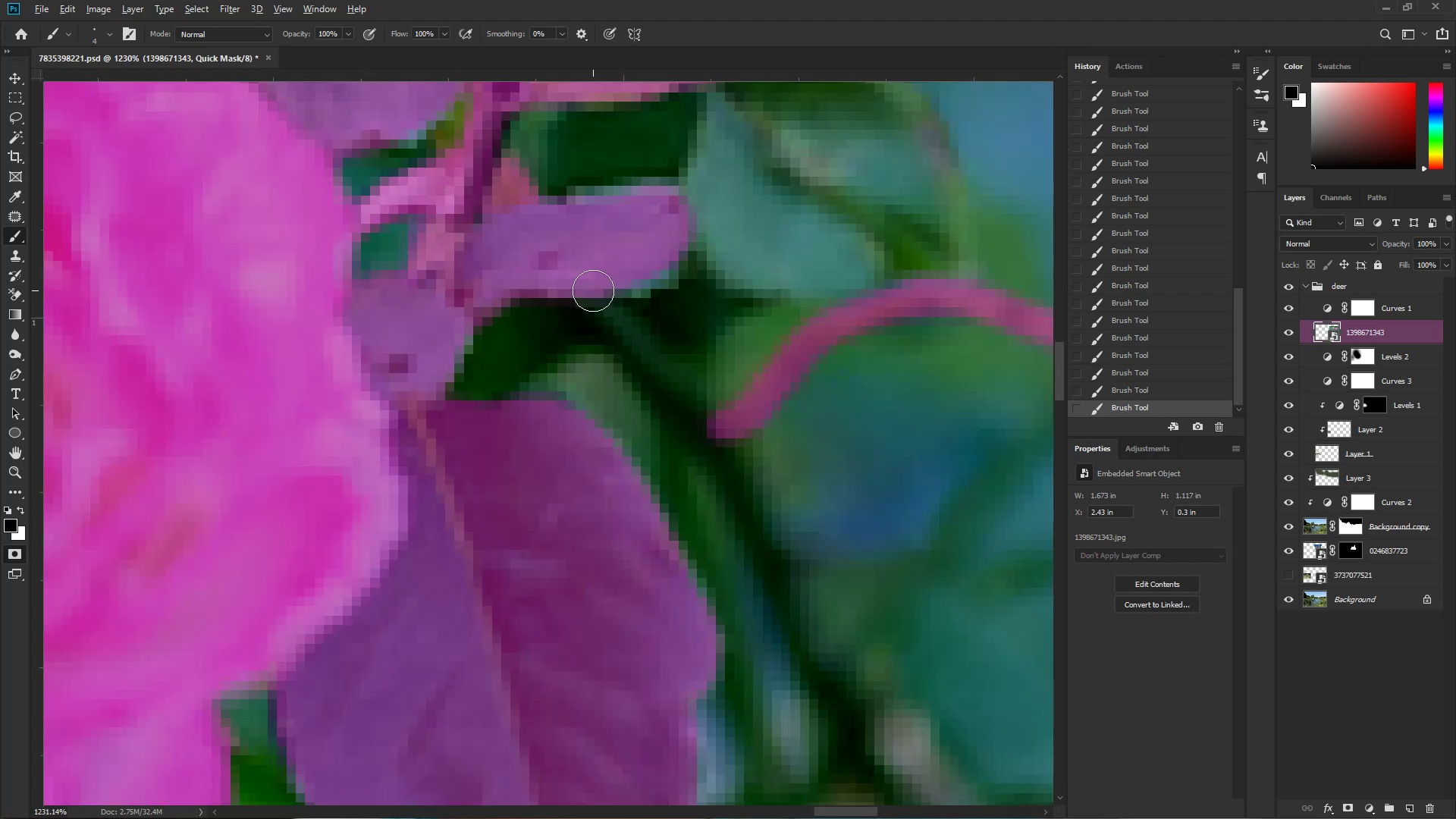 
key(Control+ControlLeft)
 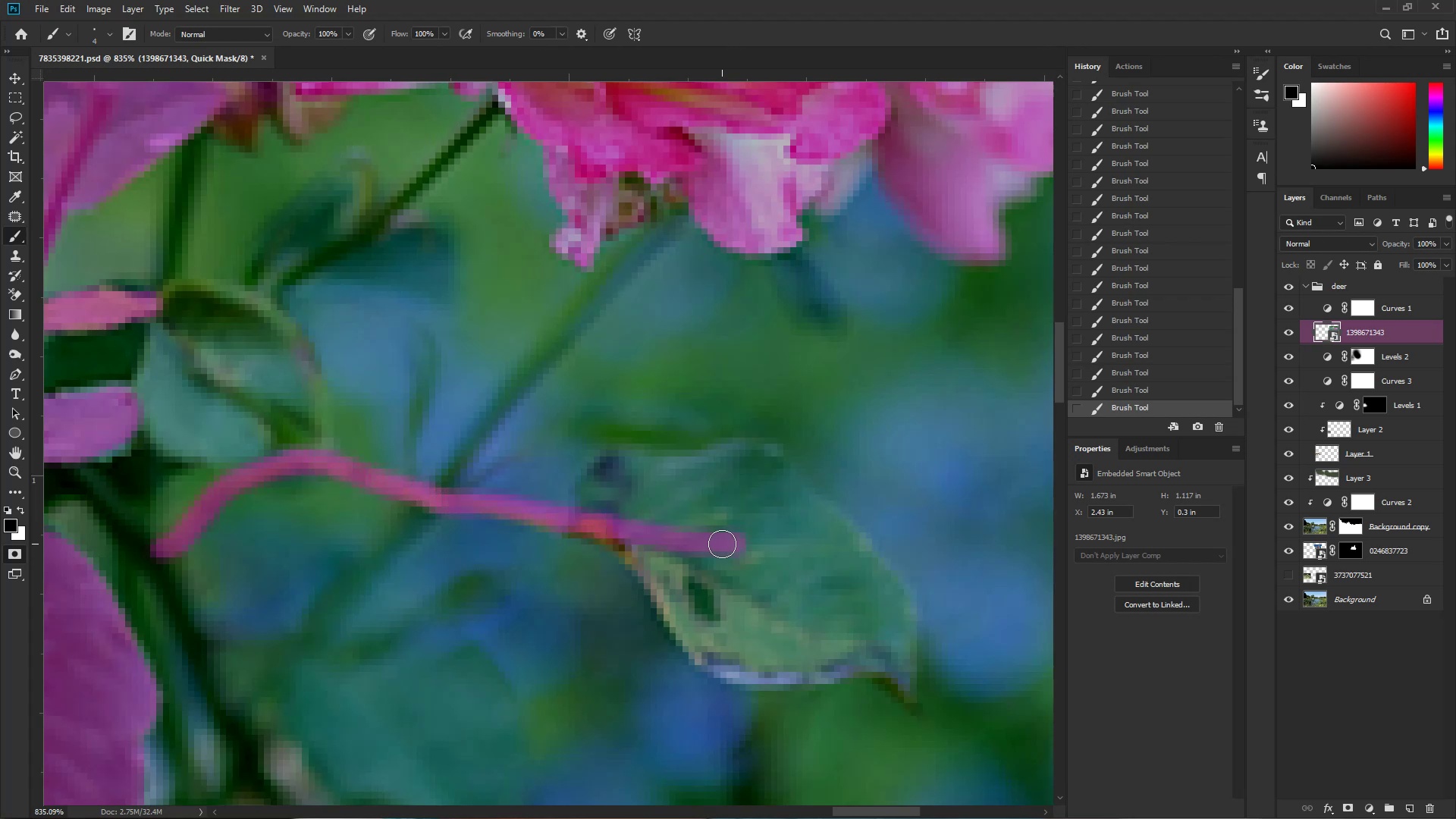 
left_click_drag(start_coordinate=[698, 529], to_coordinate=[637, 545])
 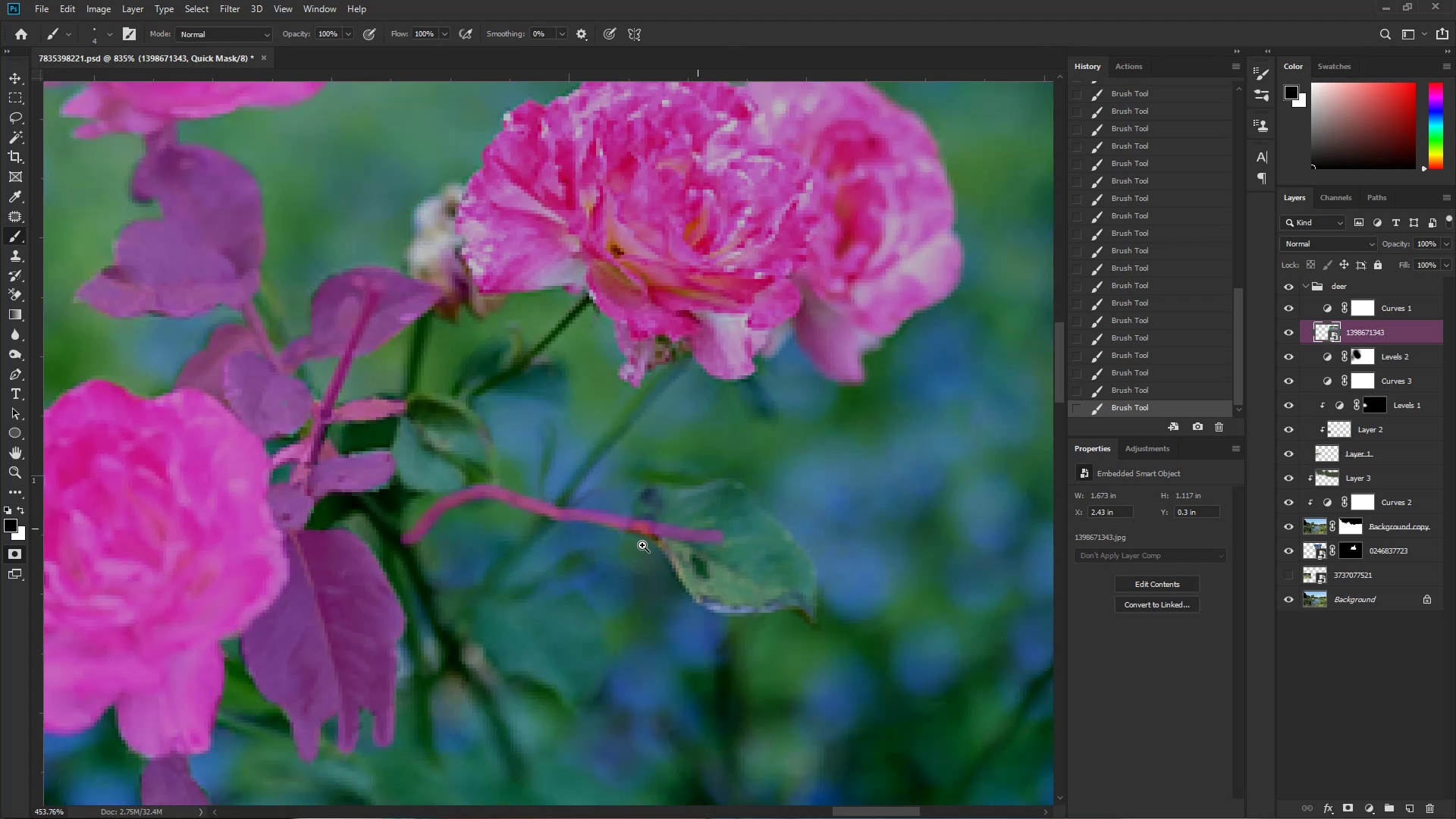 
left_click_drag(start_coordinate=[576, 547], to_coordinate=[673, 362])
 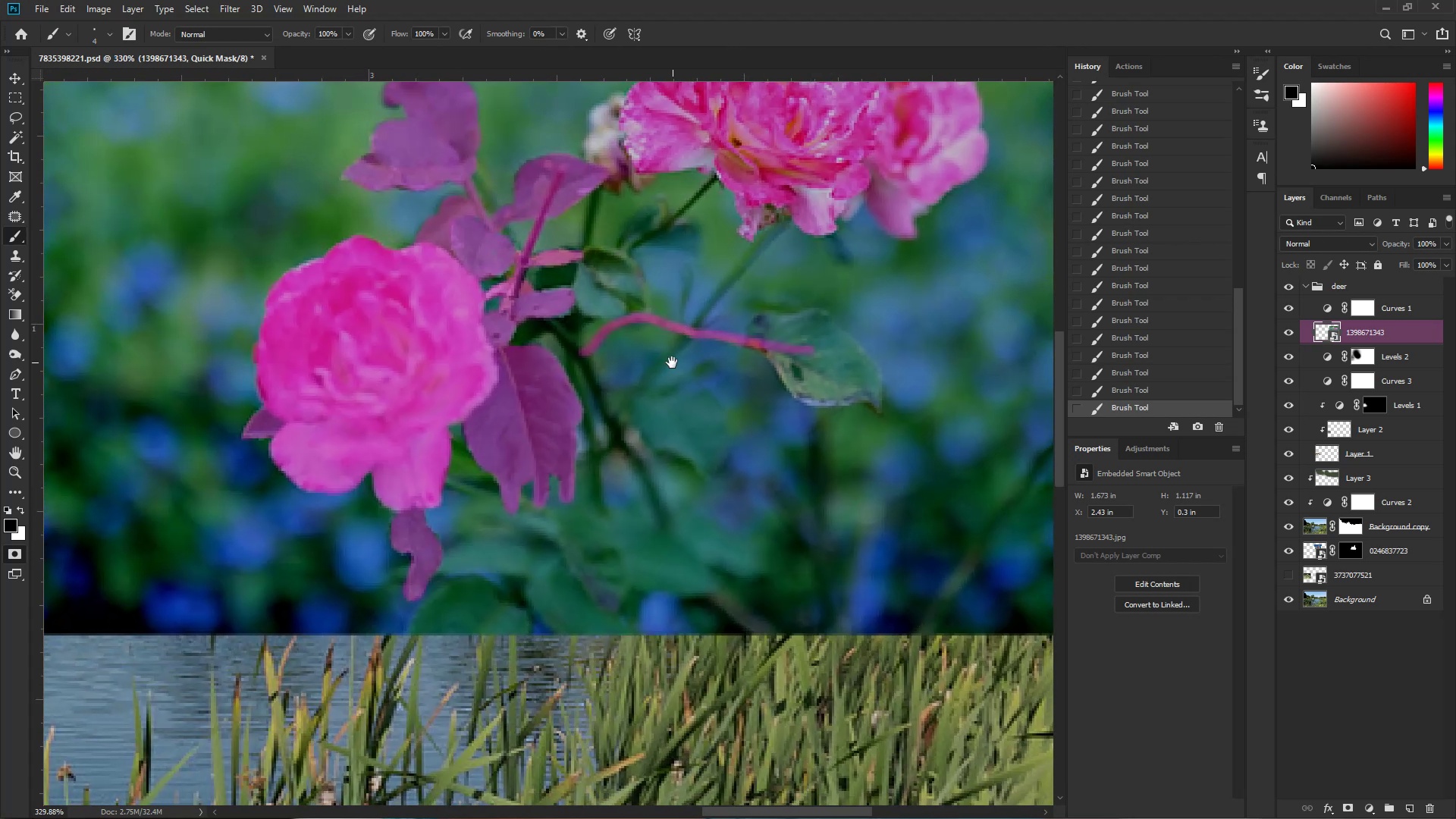 
hold_key(key=ControlLeft, duration=0.43)
left_click_drag(start_coordinate=[532, 325], to_coordinate=[613, 361])
 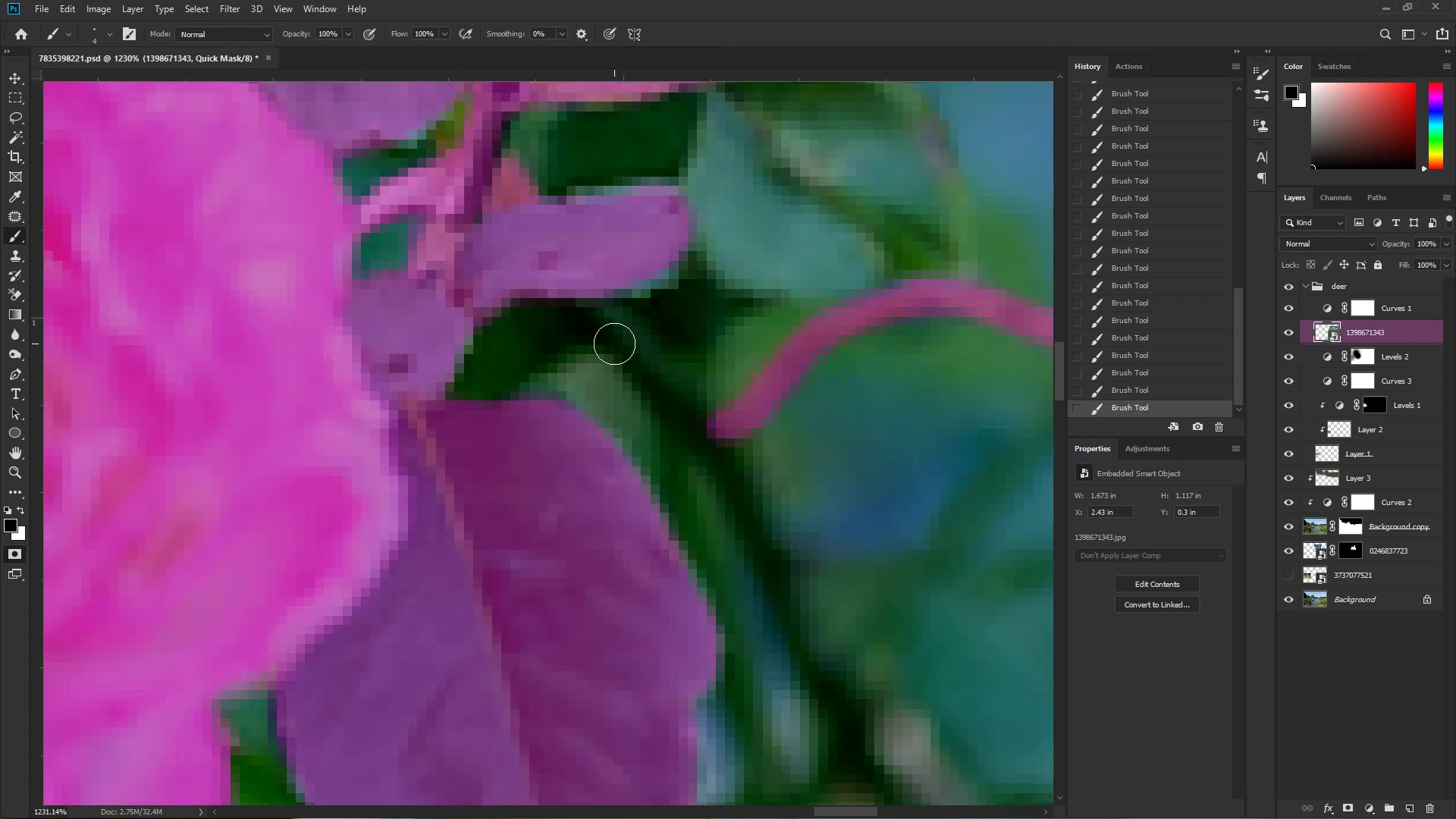 
key(Alt+AltLeft)
 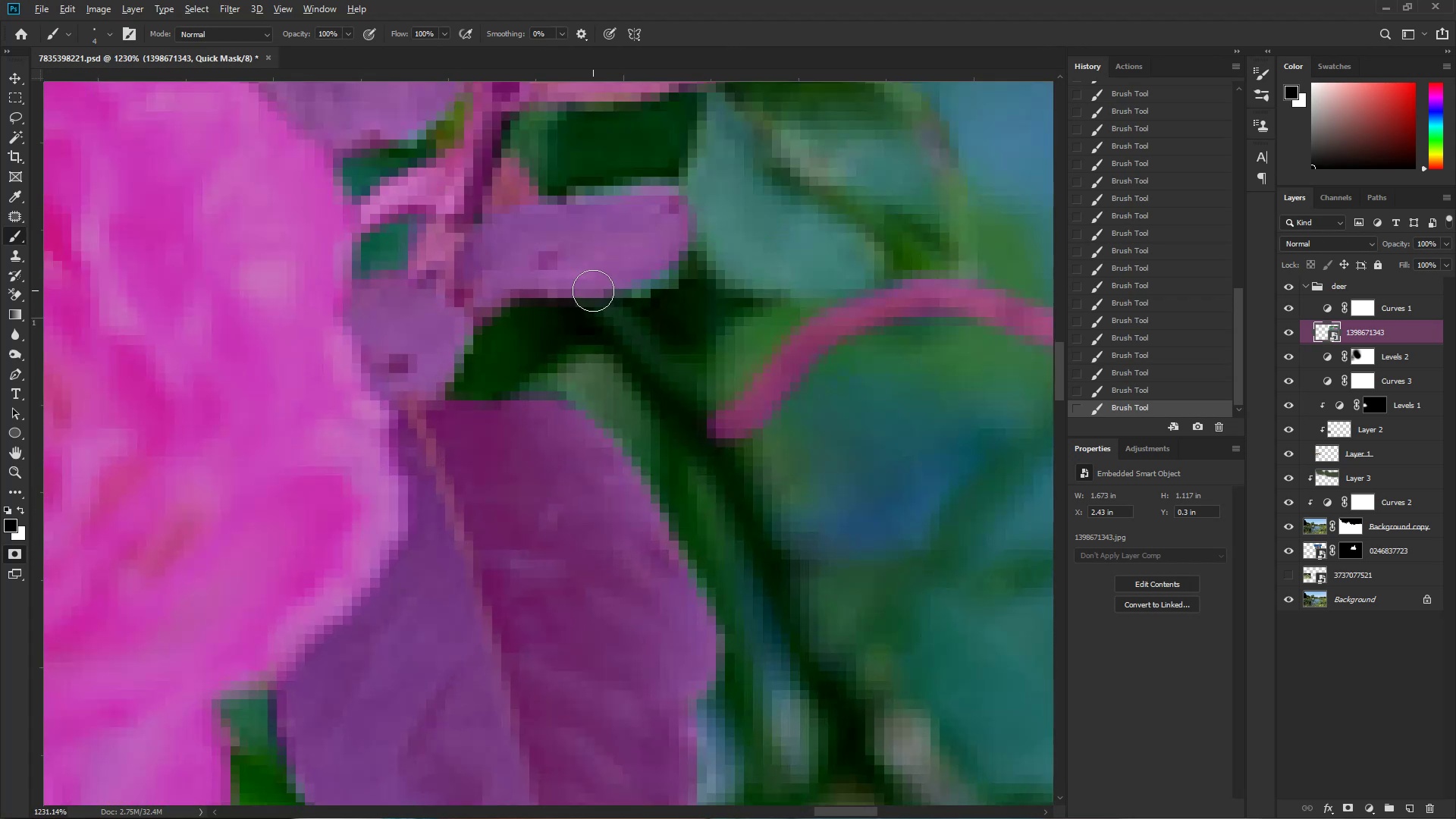 
left_click_drag(start_coordinate=[590, 287], to_coordinate=[770, 529])
 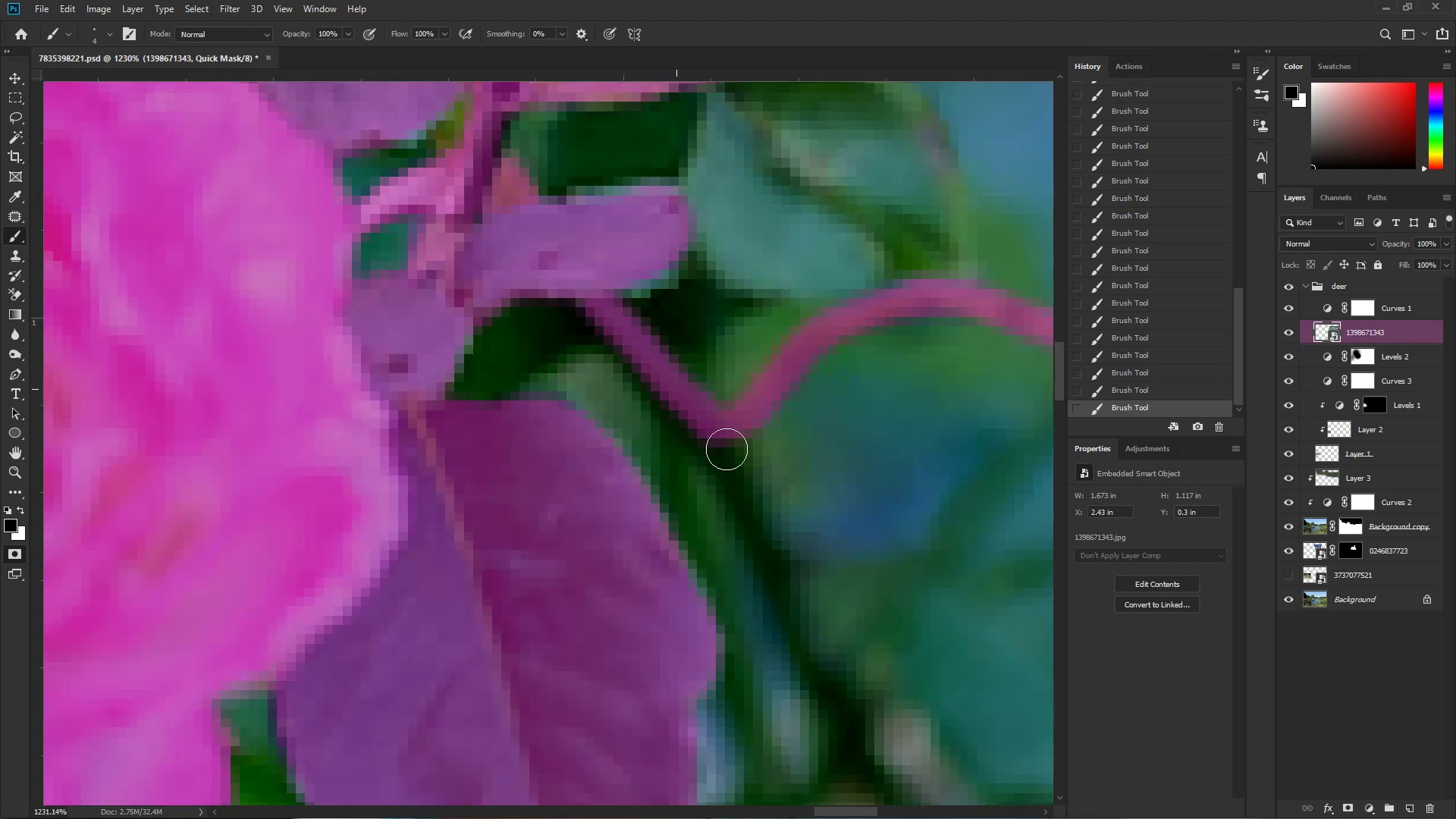 
hold_key(key=Space, duration=0.62)
 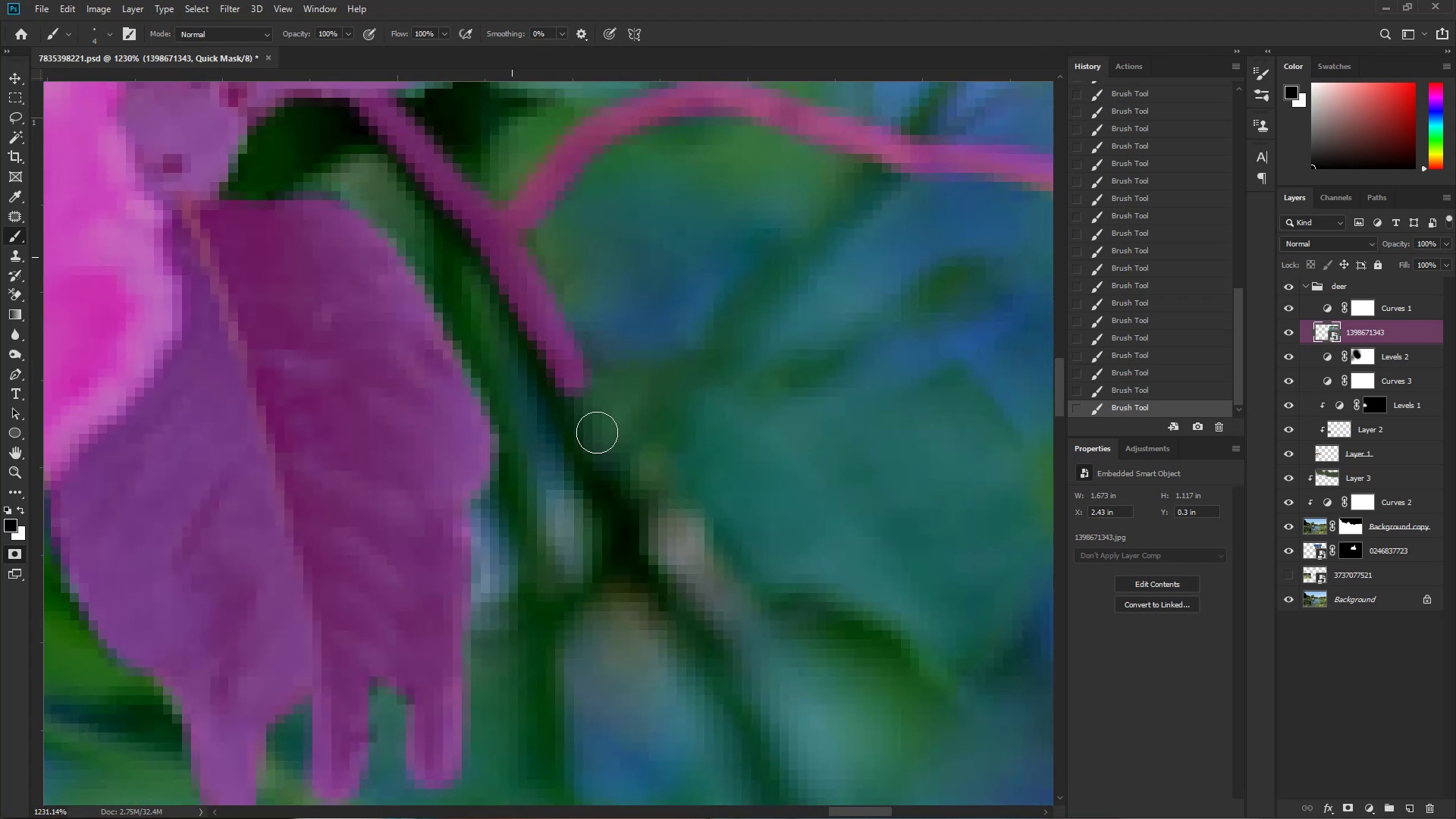 
left_click_drag(start_coordinate=[766, 548], to_coordinate=[540, 348])
 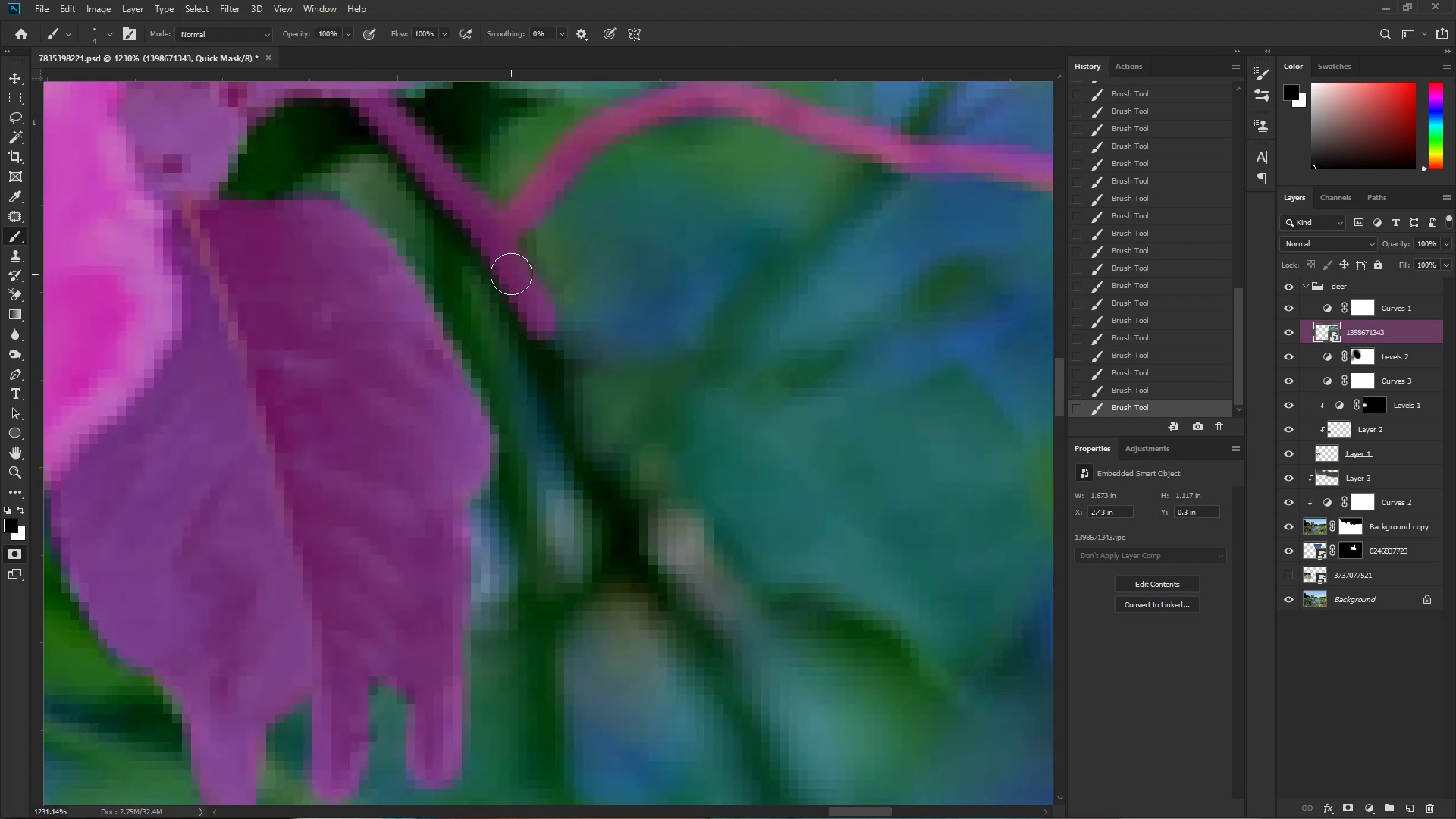 
left_click_drag(start_coordinate=[512, 254], to_coordinate=[658, 582])
 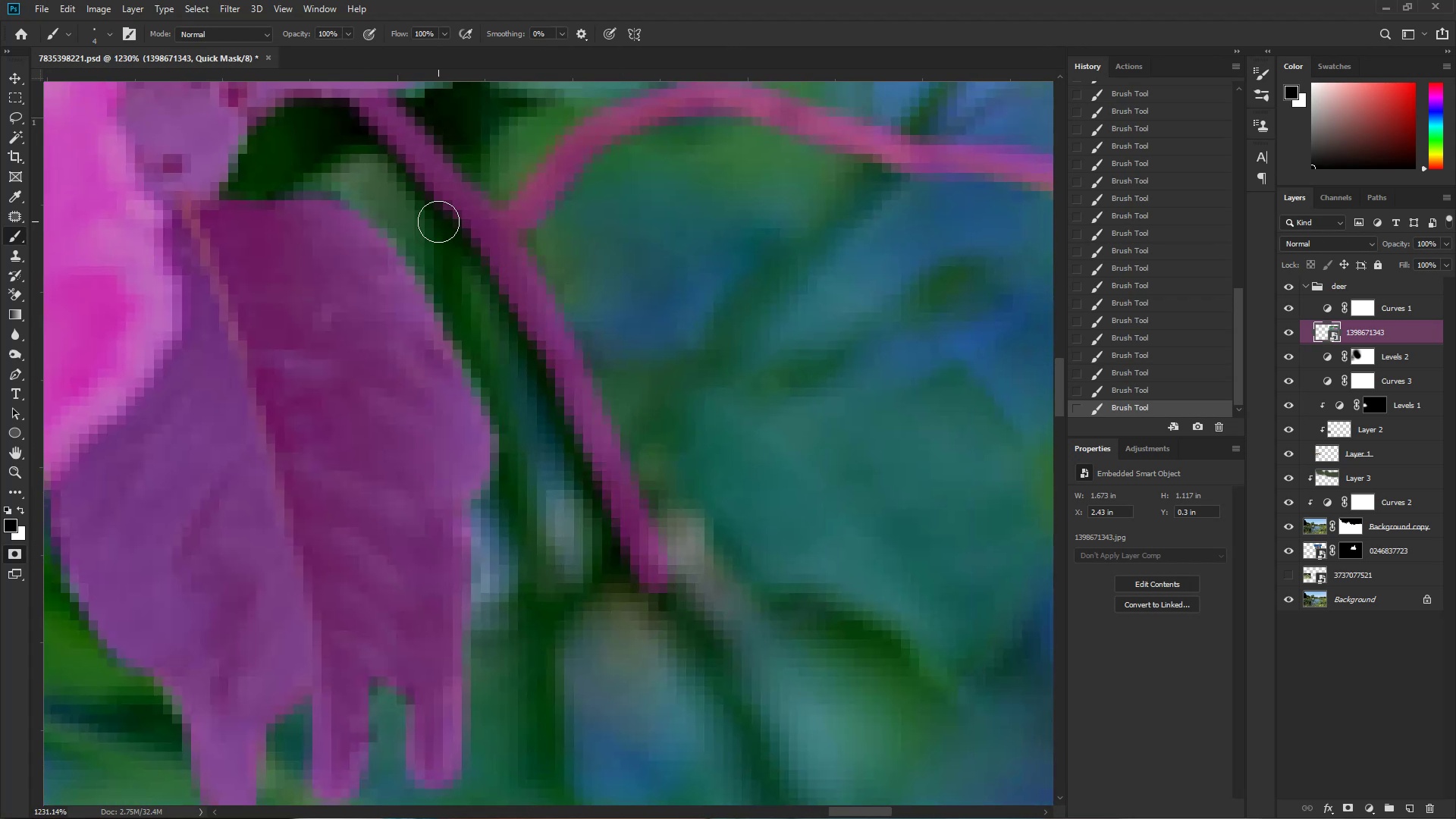 
left_click_drag(start_coordinate=[431, 183], to_coordinate=[446, 454])
 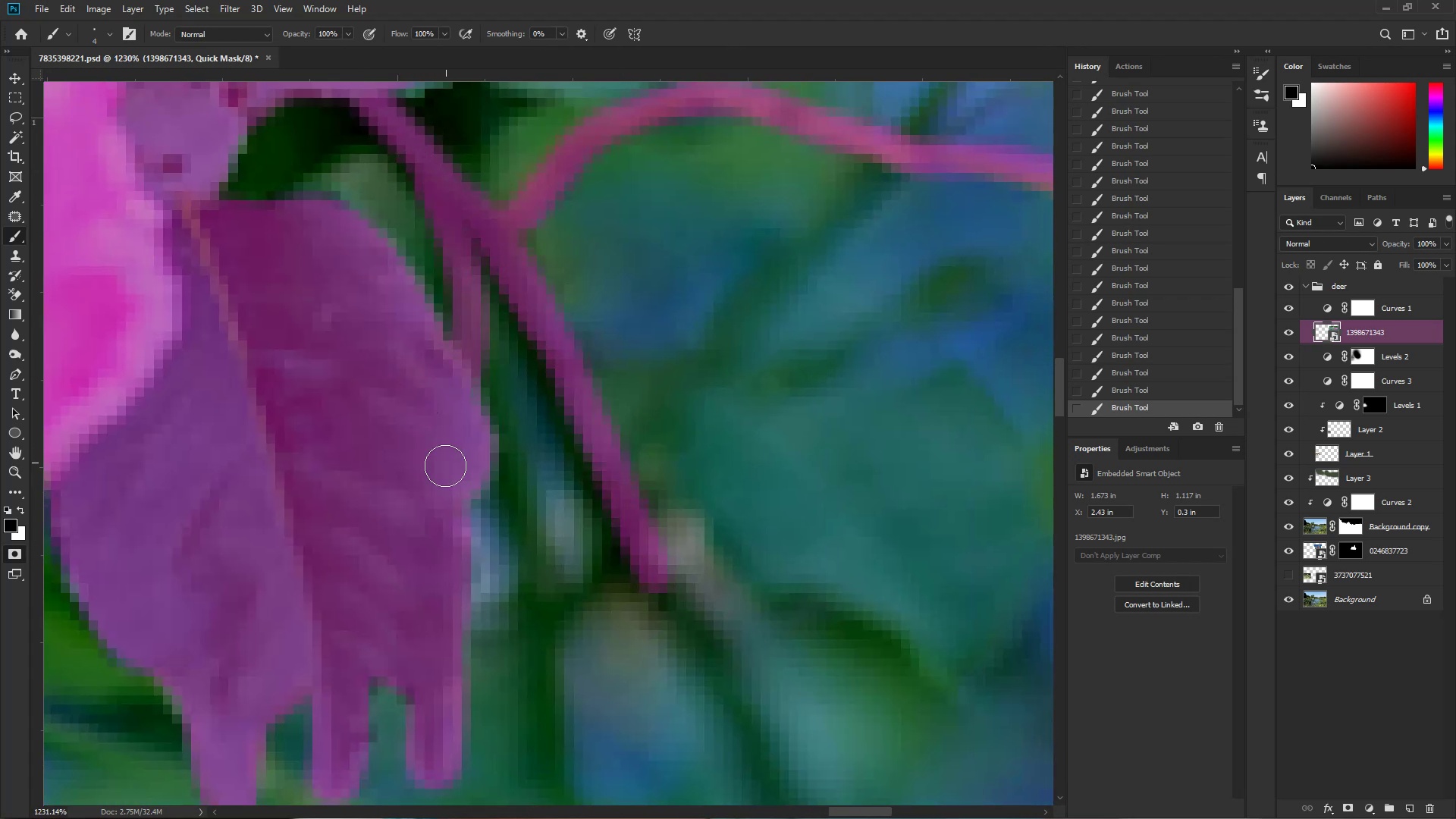 
hold_key(key=Space, duration=1.51)
 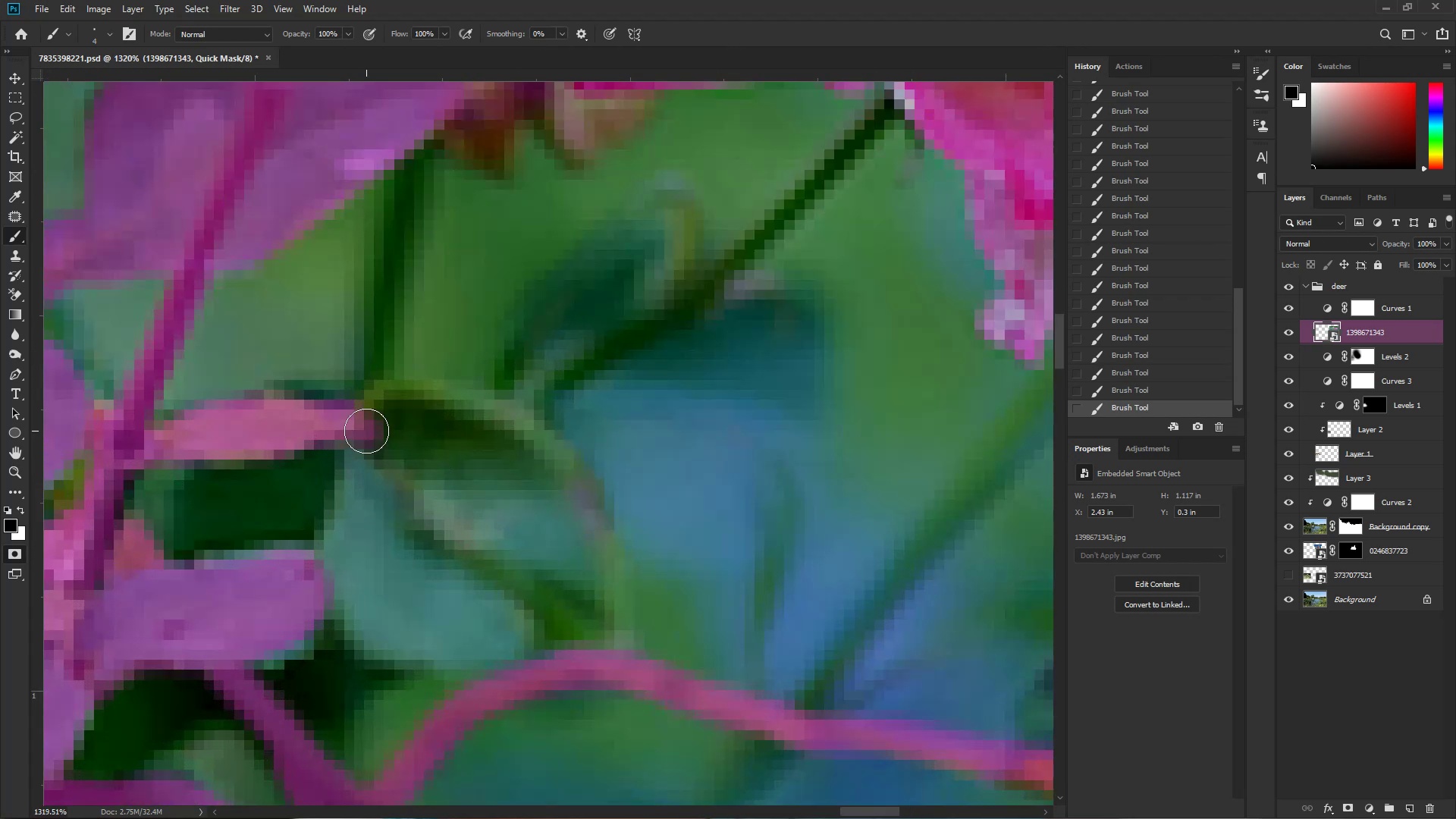 
key(Control+ControlLeft)
 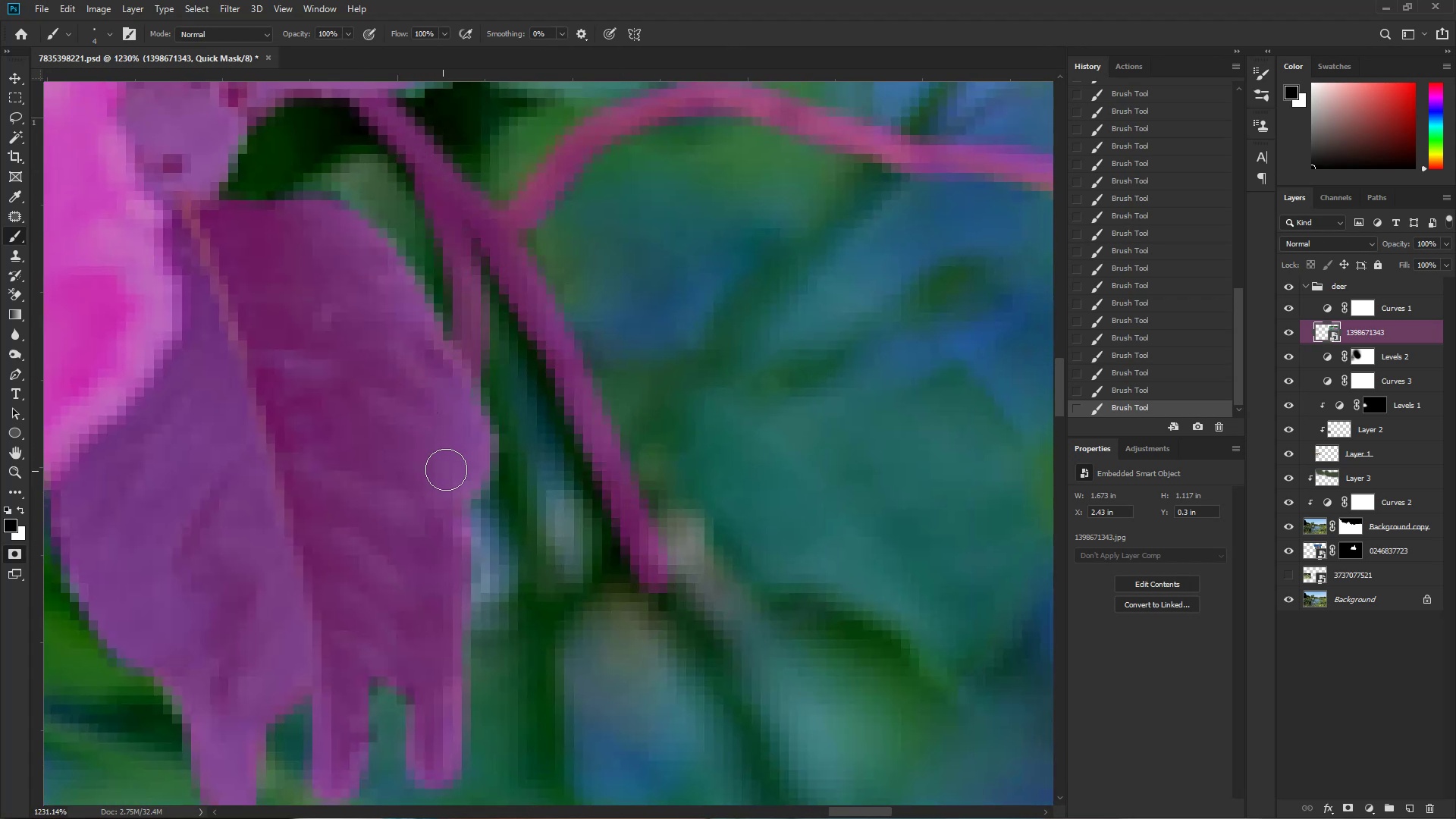 
left_click_drag(start_coordinate=[522, 353], to_coordinate=[441, 385])
 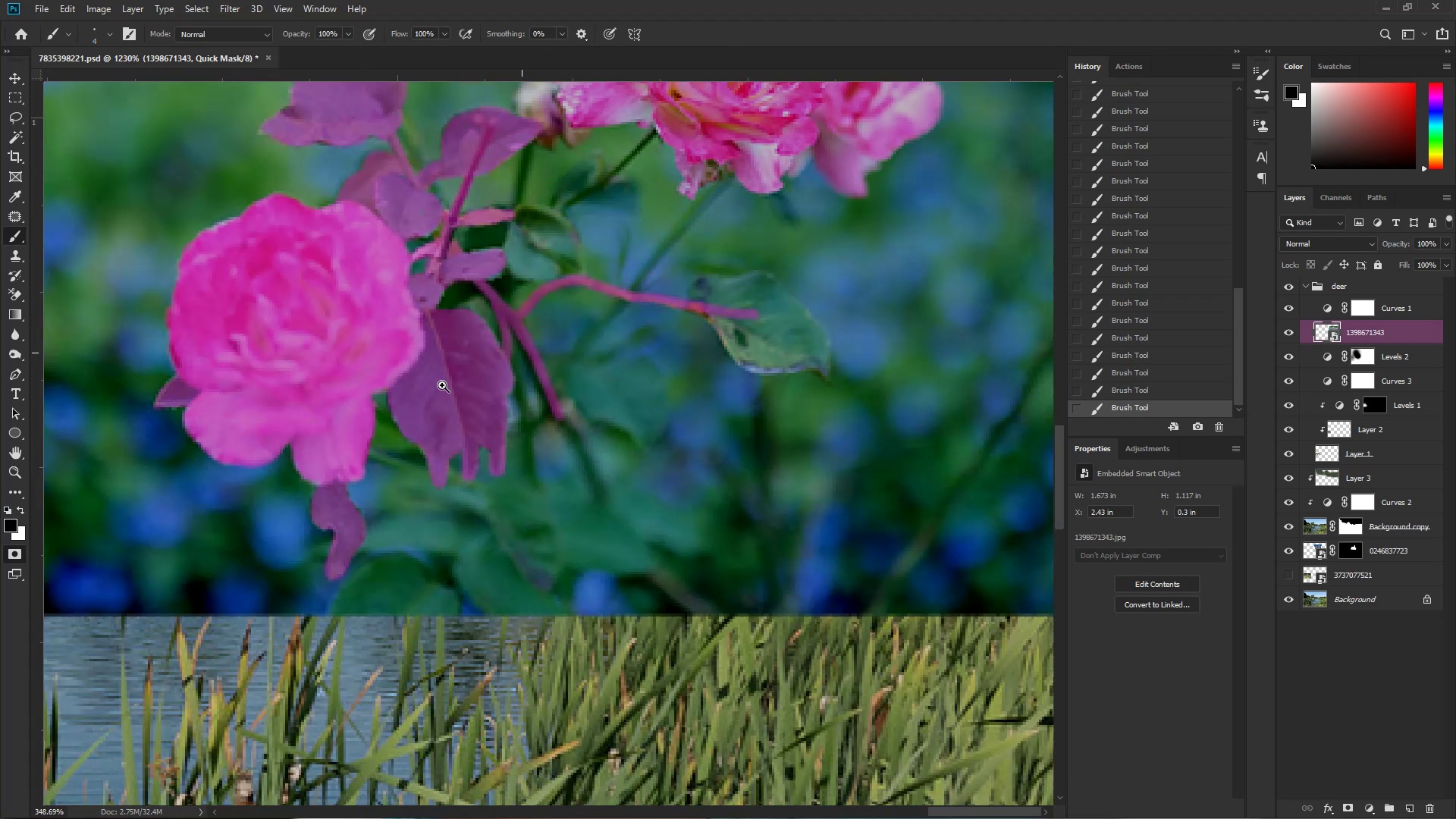 
left_click_drag(start_coordinate=[647, 259], to_coordinate=[485, 483])
 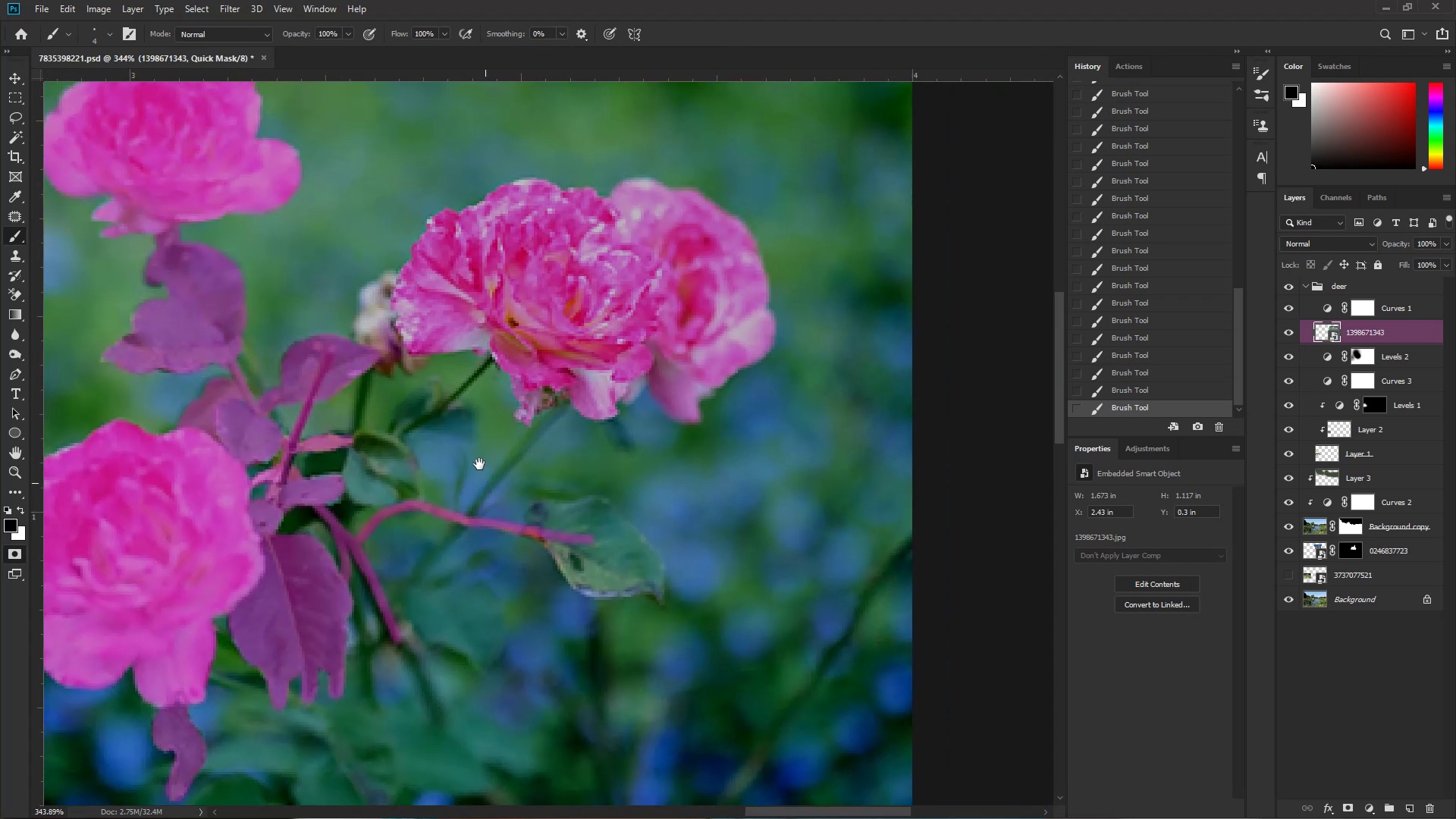 
hold_key(key=ControlLeft, duration=0.46)
left_click_drag(start_coordinate=[350, 448], to_coordinate=[436, 462])
 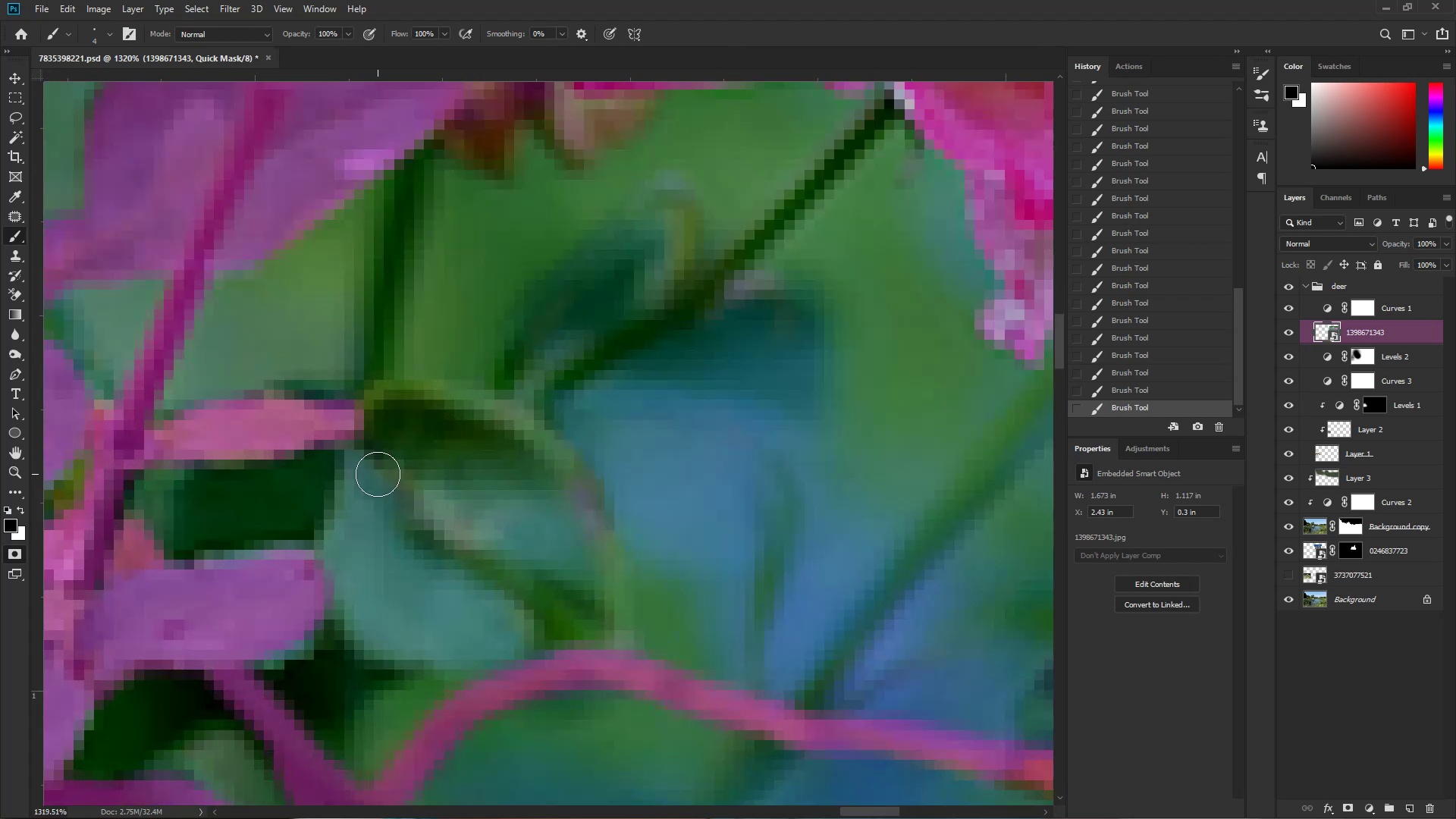 
left_click_drag(start_coordinate=[366, 431], to_coordinate=[618, 661])
 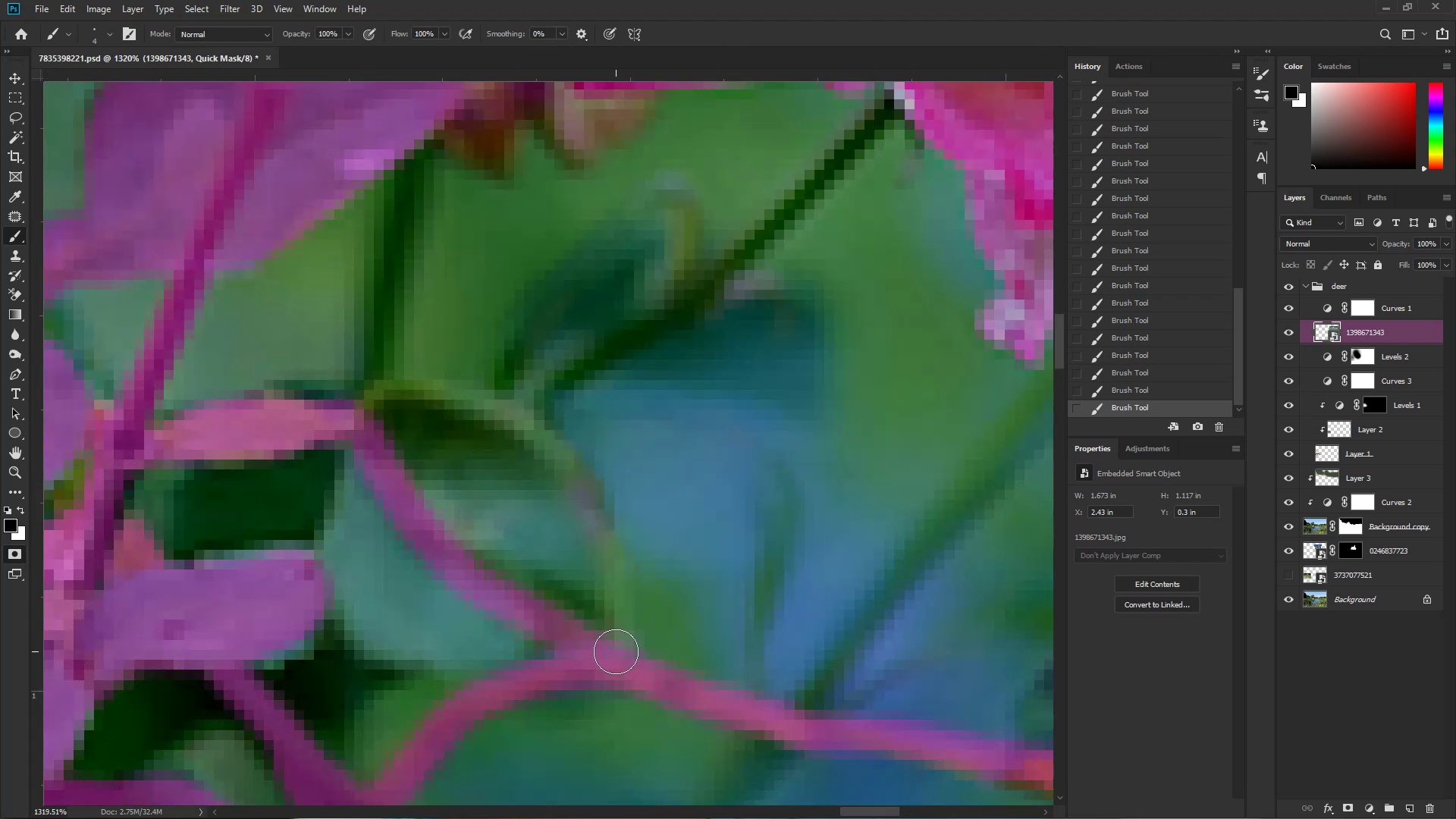 
left_click_drag(start_coordinate=[606, 636], to_coordinate=[332, 416])
 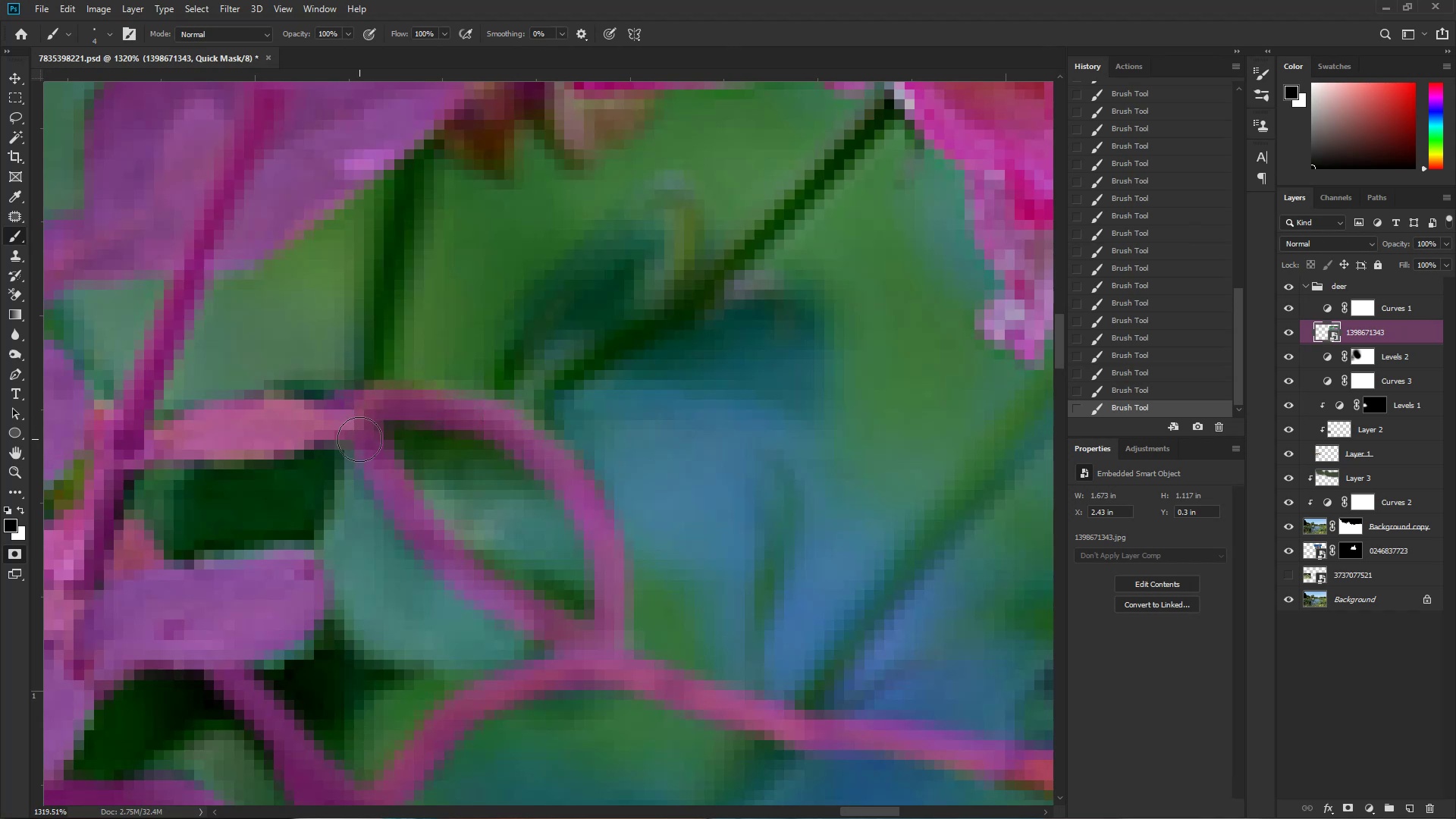 
left_click_drag(start_coordinate=[332, 439], to_coordinate=[137, 527])
 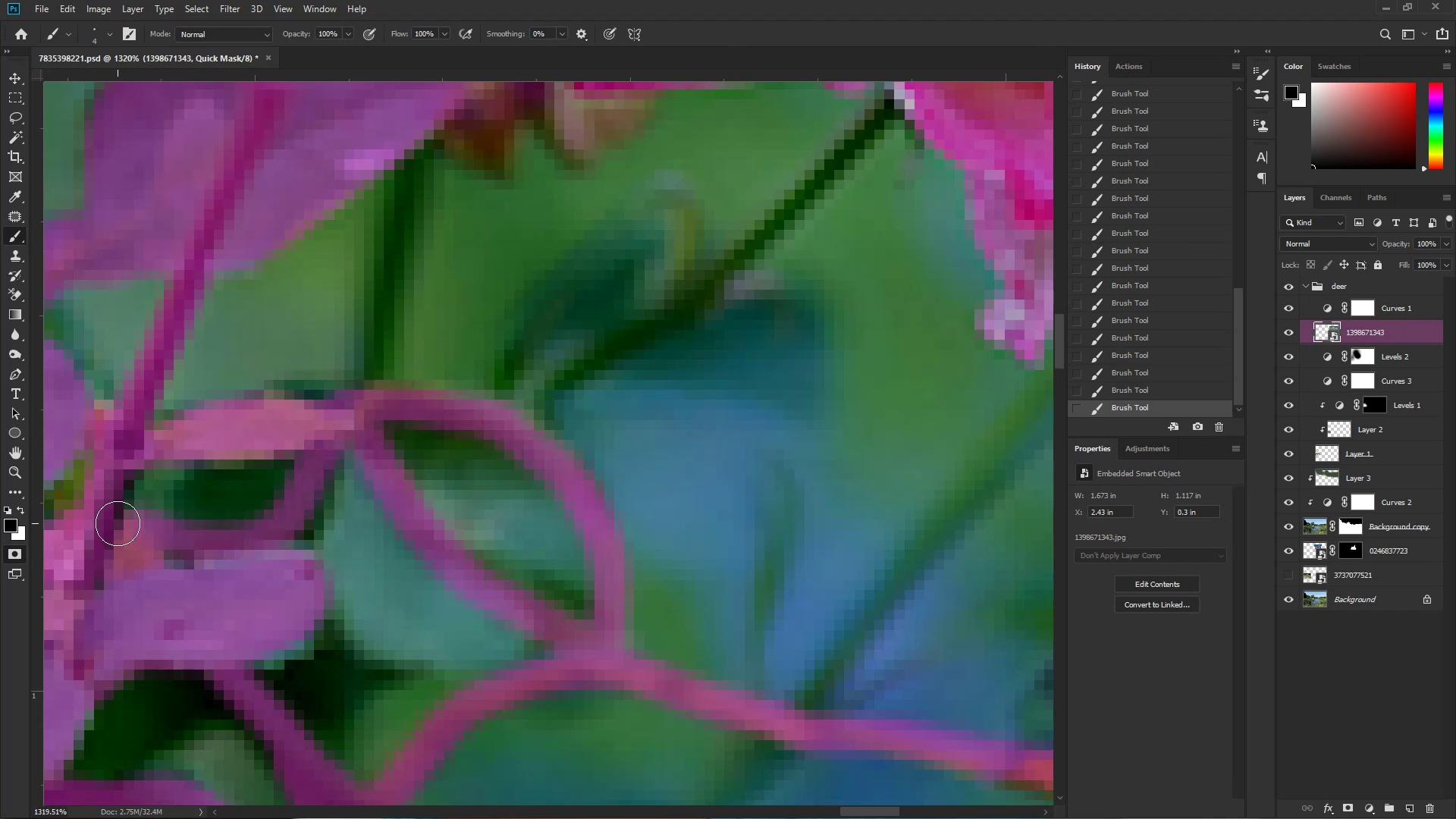 
left_click_drag(start_coordinate=[146, 500], to_coordinate=[347, 426])
 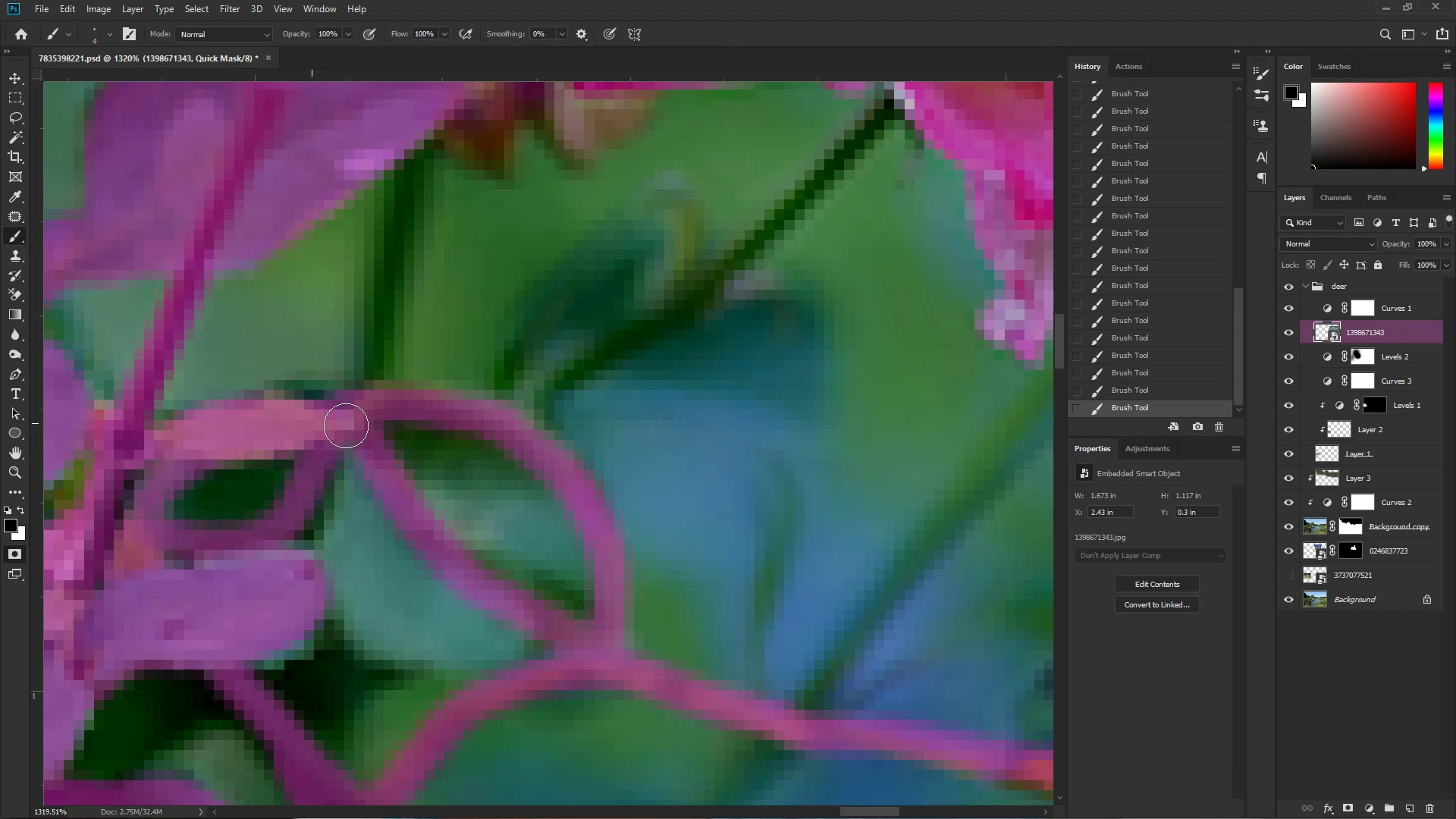 
left_click_drag(start_coordinate=[315, 447], to_coordinate=[203, 537])
 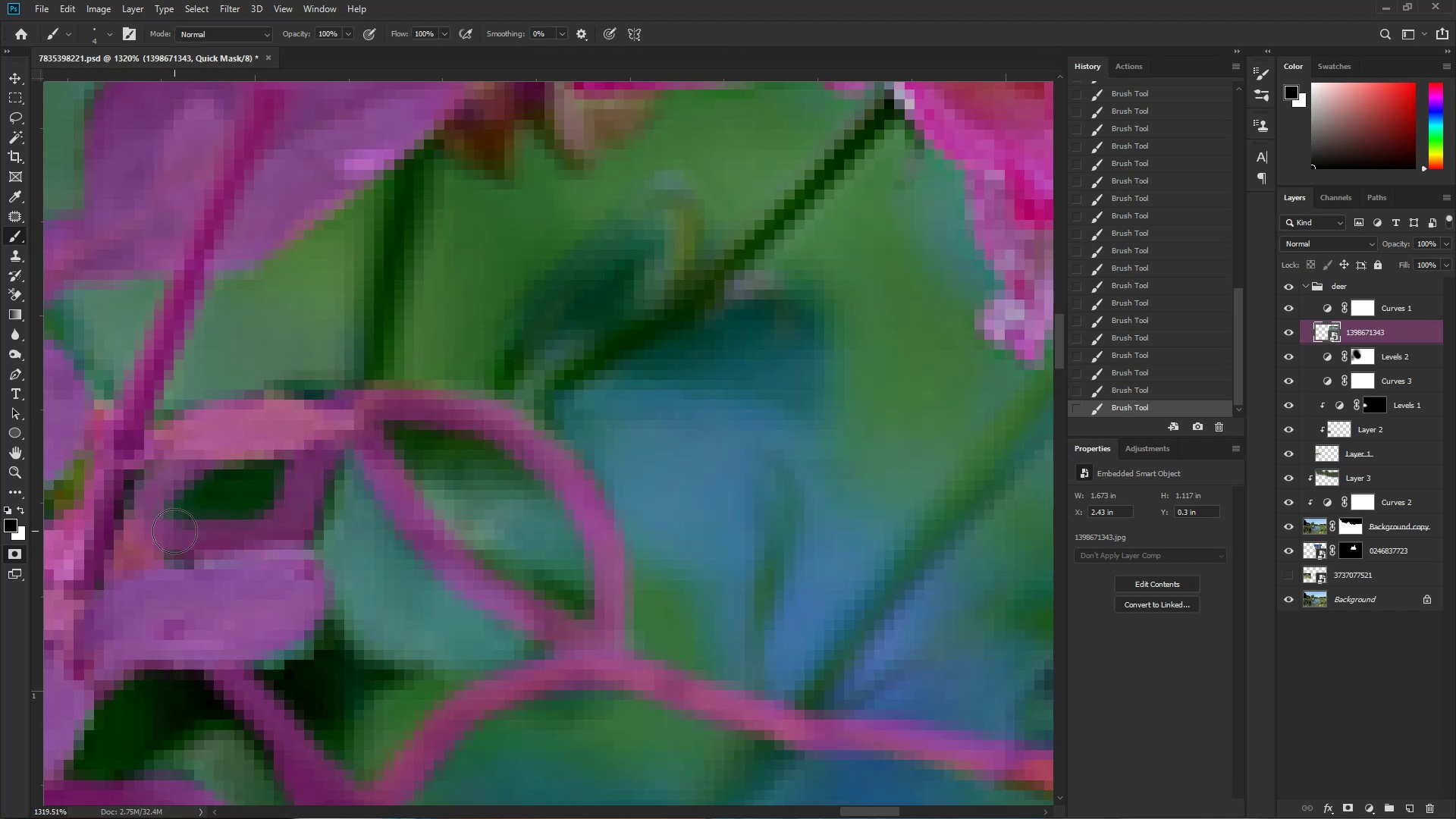 
left_click_drag(start_coordinate=[216, 500], to_coordinate=[337, 451])
 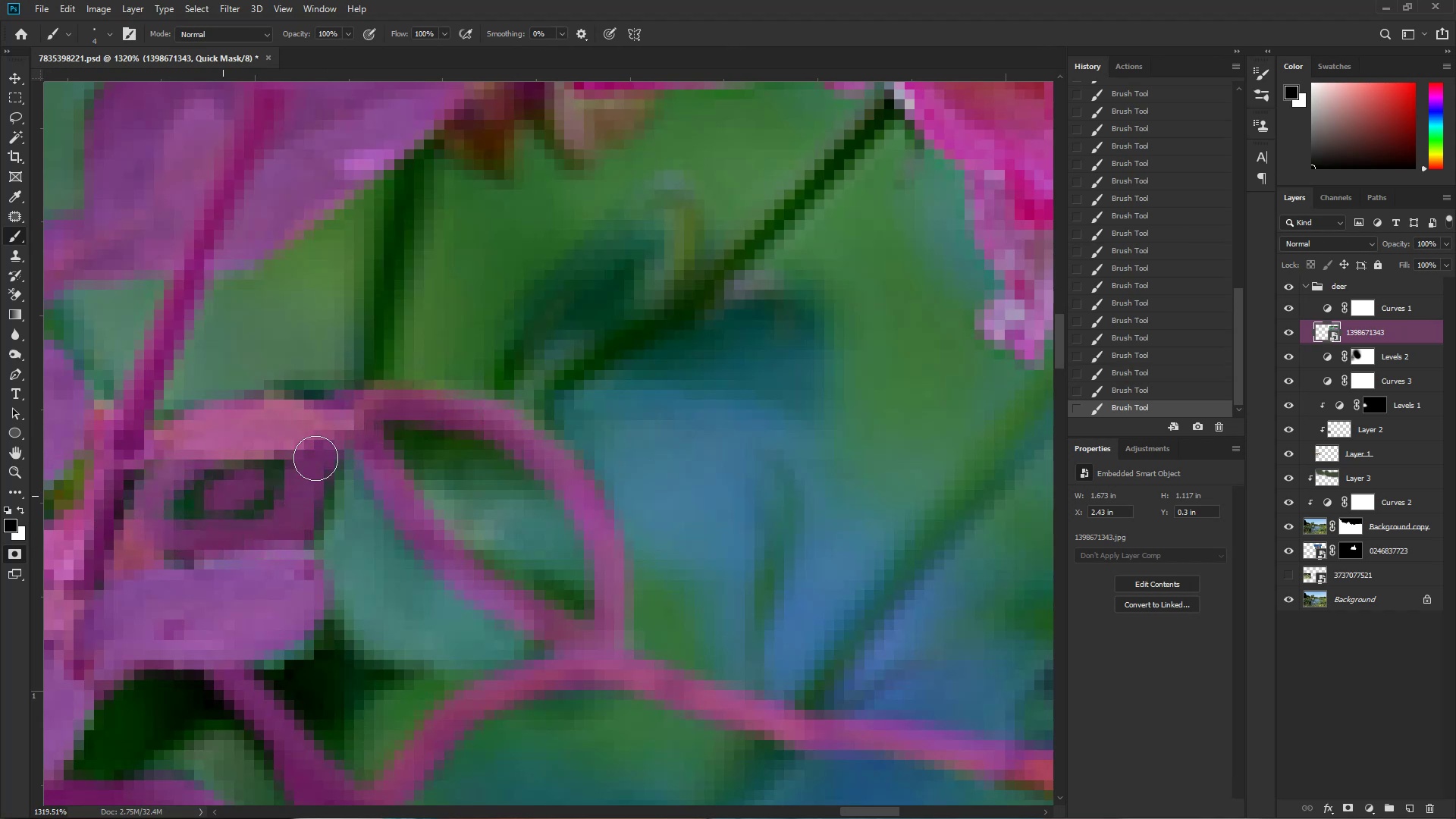 
left_click_drag(start_coordinate=[236, 483], to_coordinate=[400, 407])
 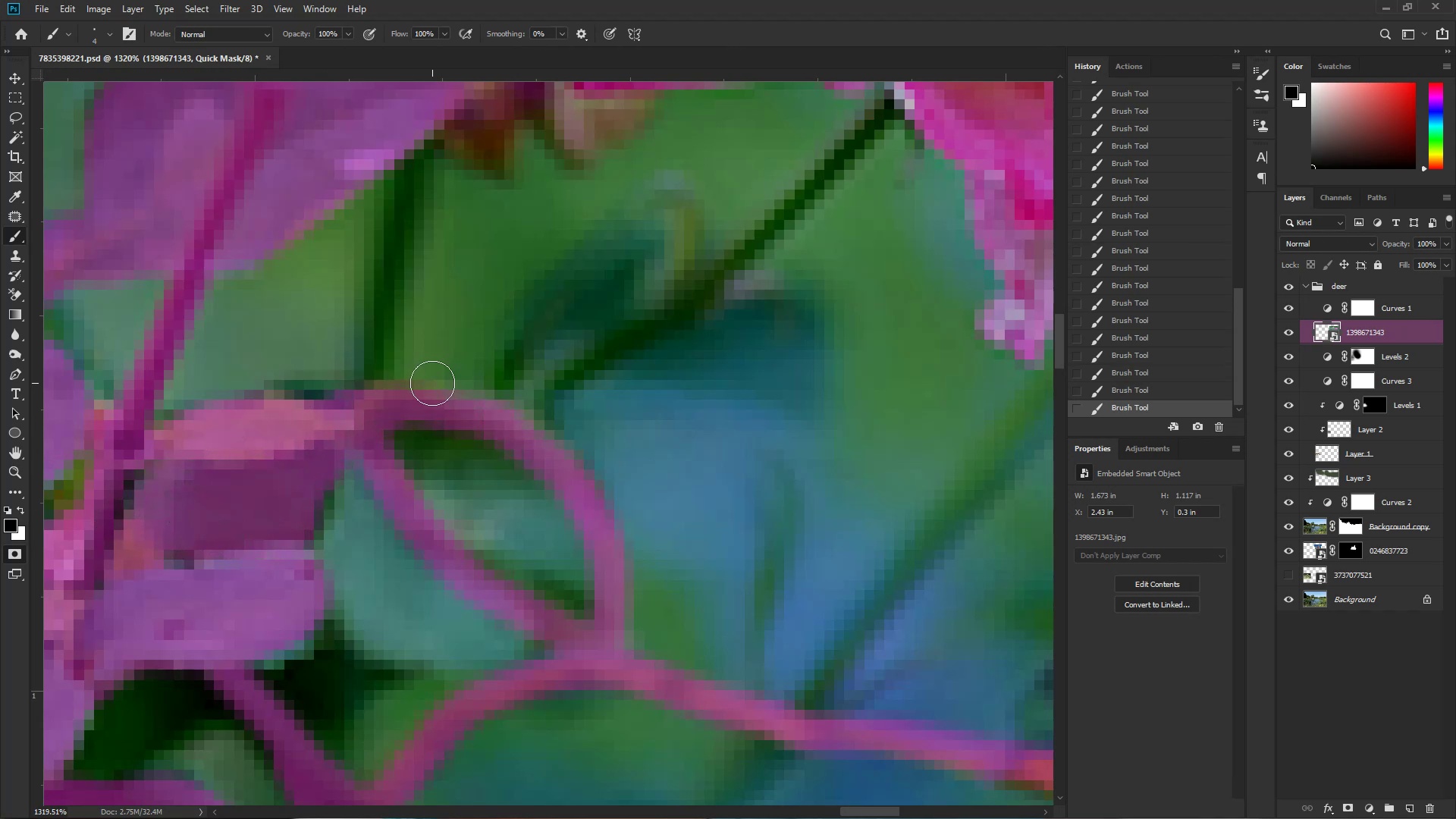 
hold_key(key=Space, duration=0.5)
 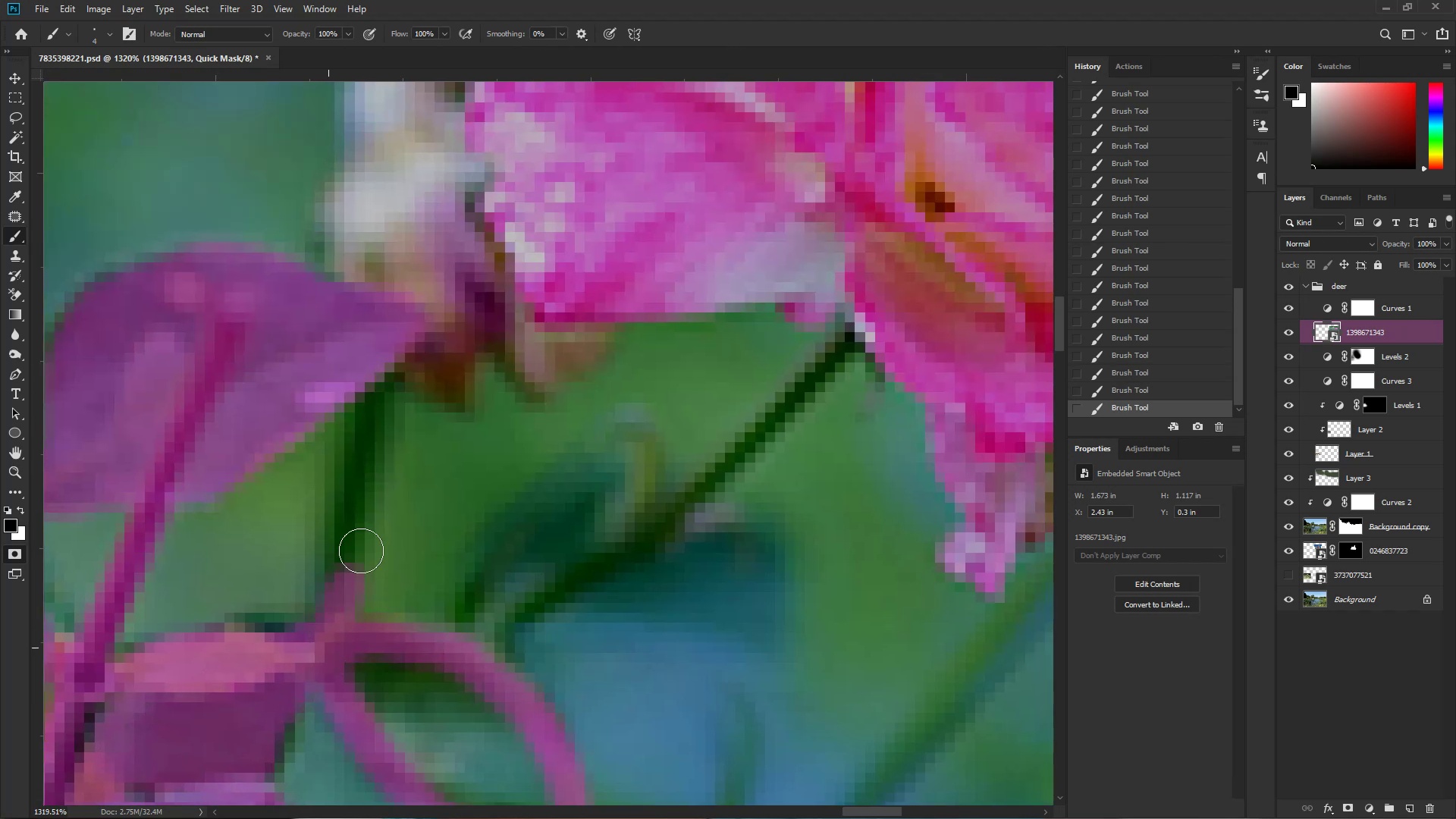 
left_click_drag(start_coordinate=[404, 362], to_coordinate=[365, 595])
 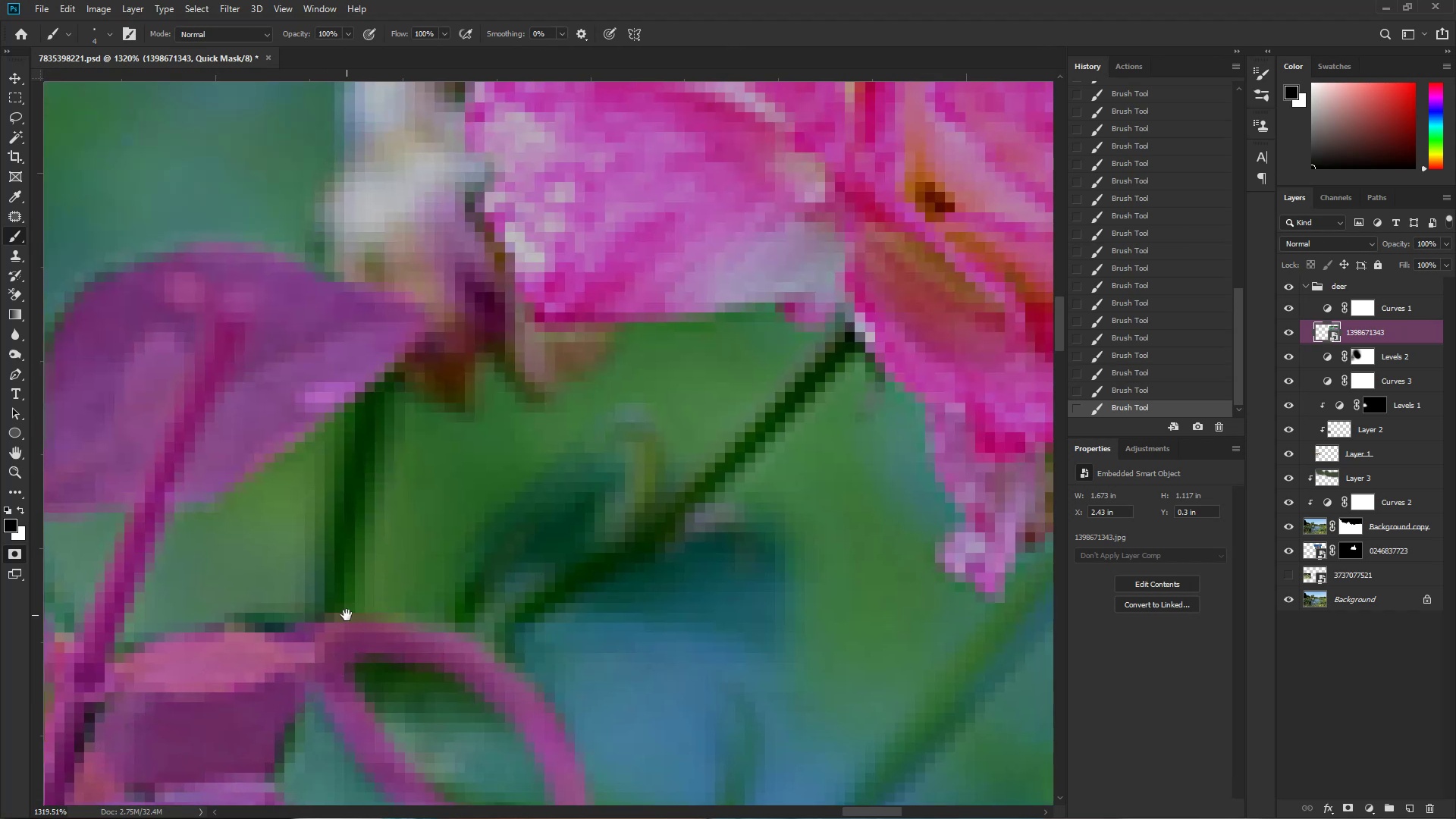 
left_click_drag(start_coordinate=[328, 648], to_coordinate=[392, 359])
 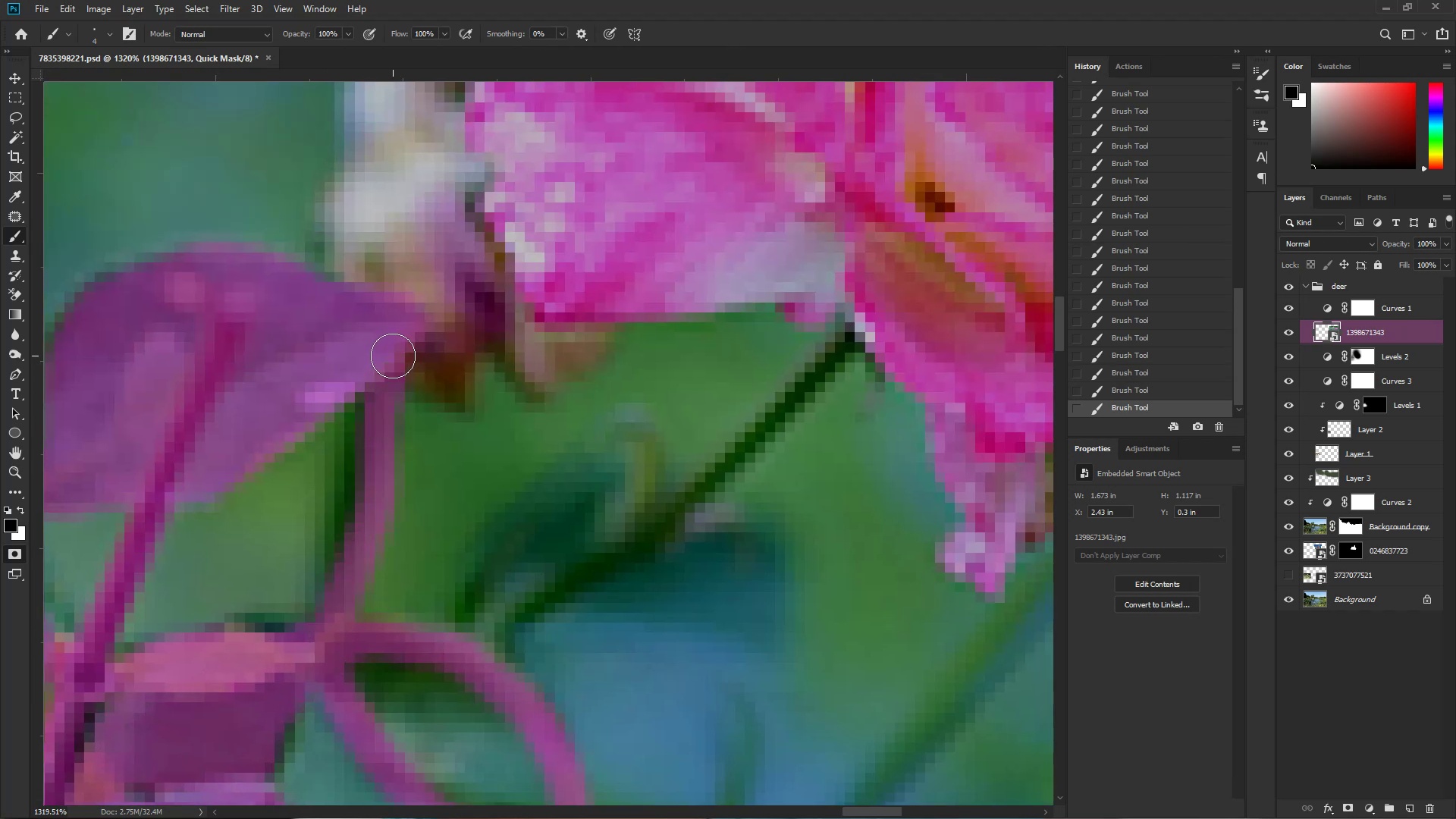 
left_click_drag(start_coordinate=[388, 367], to_coordinate=[329, 661])
 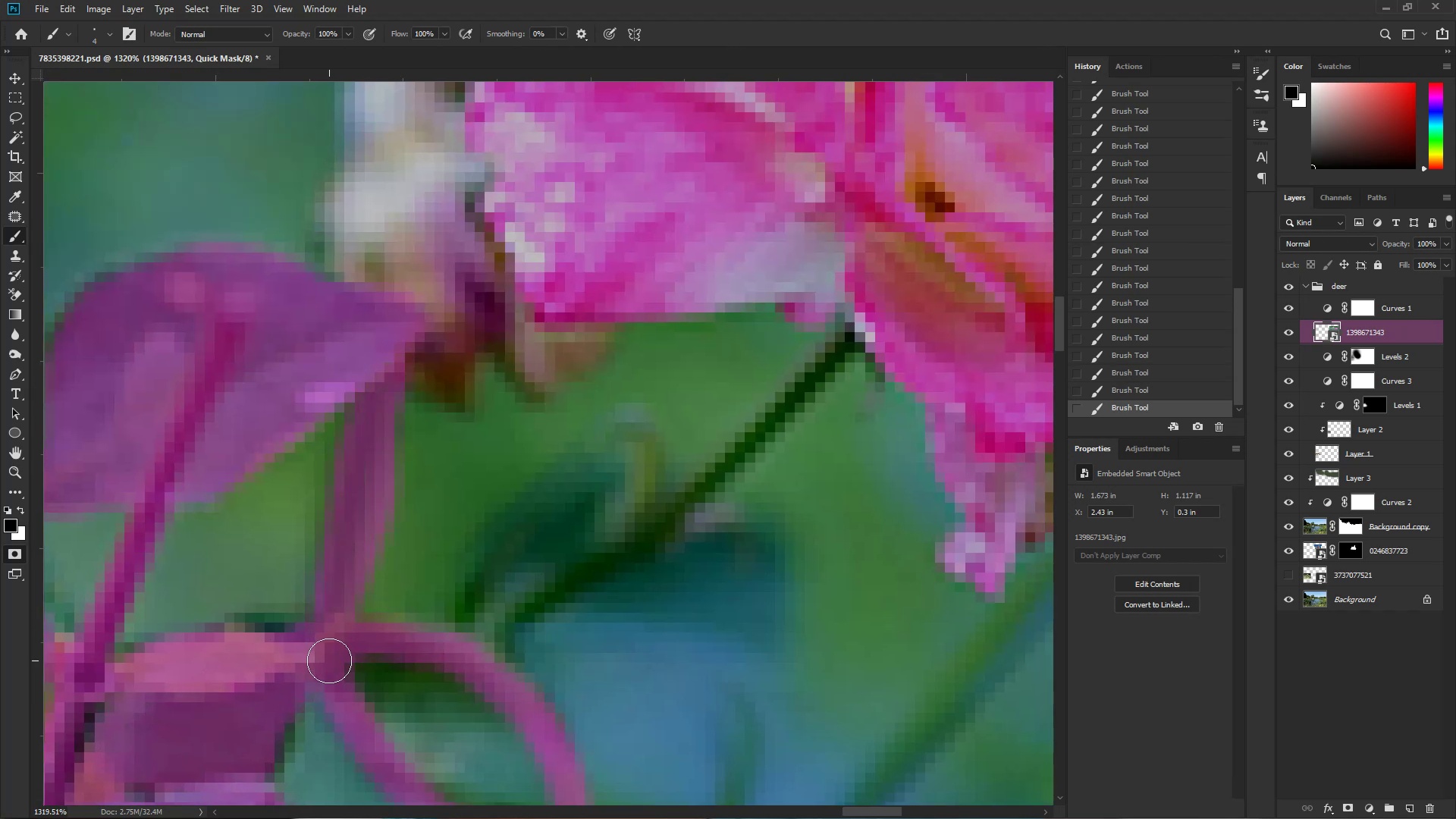 
left_click_drag(start_coordinate=[402, 656], to_coordinate=[641, 444])
 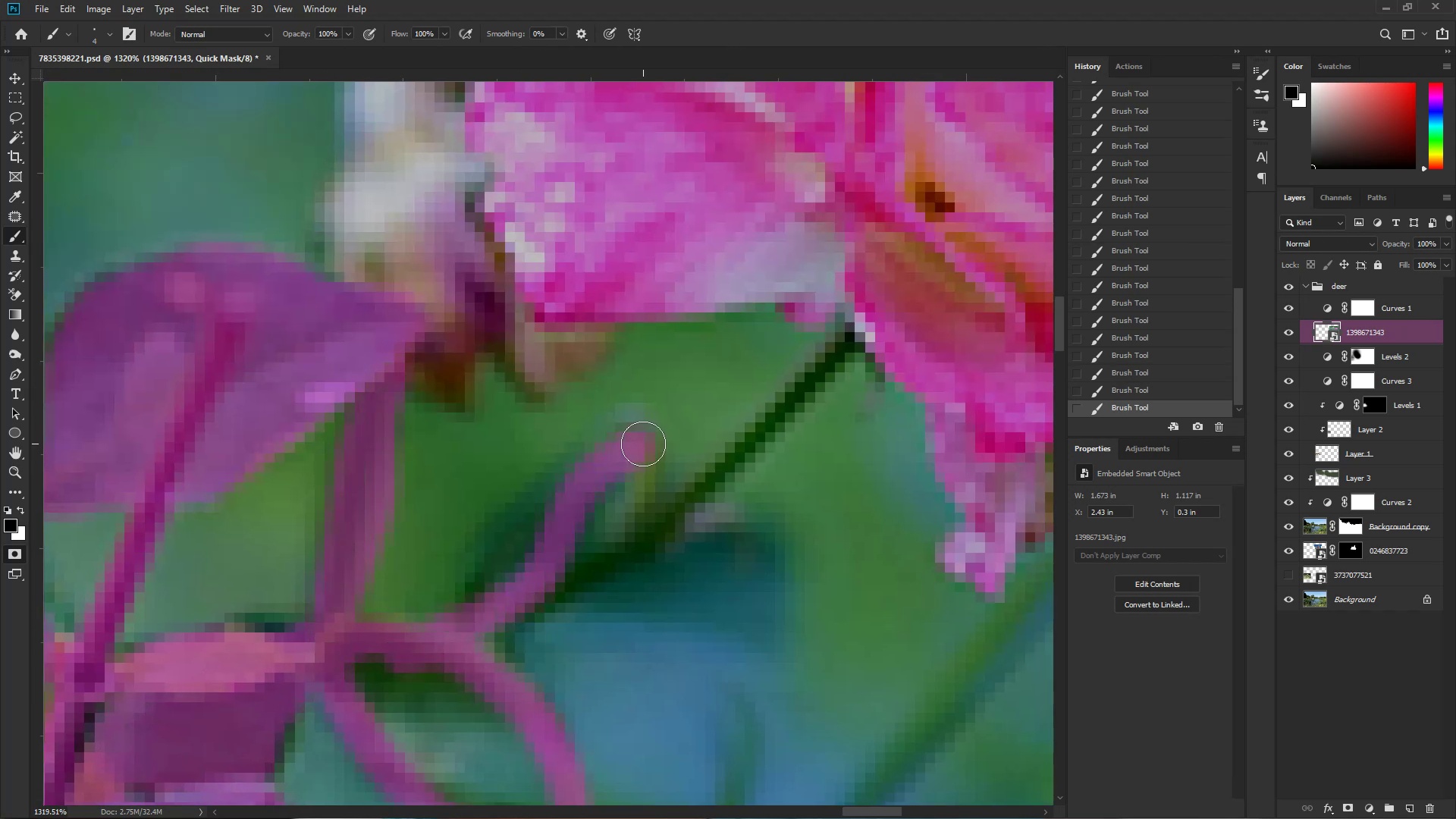 
left_click_drag(start_coordinate=[648, 443], to_coordinate=[500, 631])
 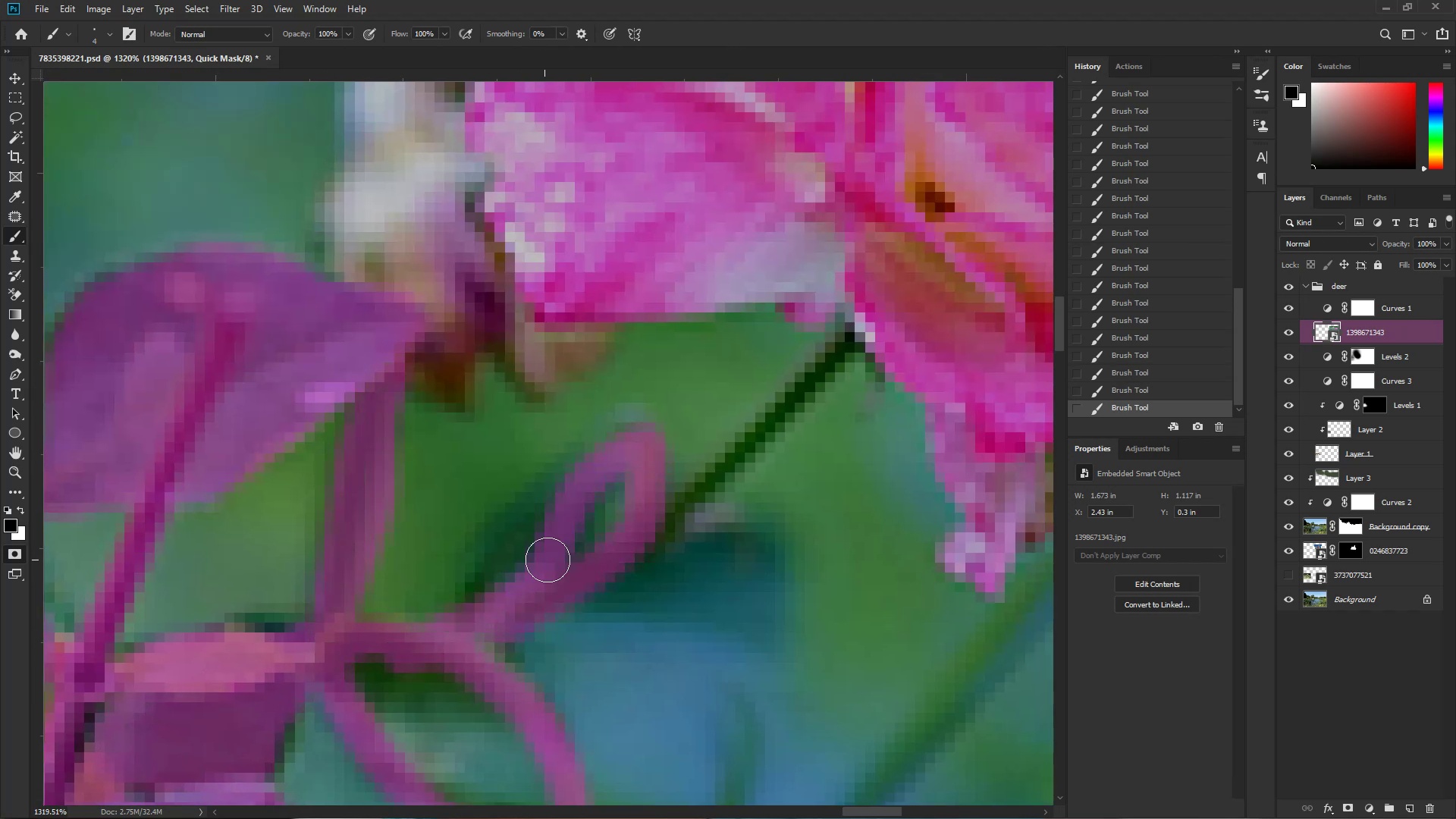 
key(Alt+AltLeft)
 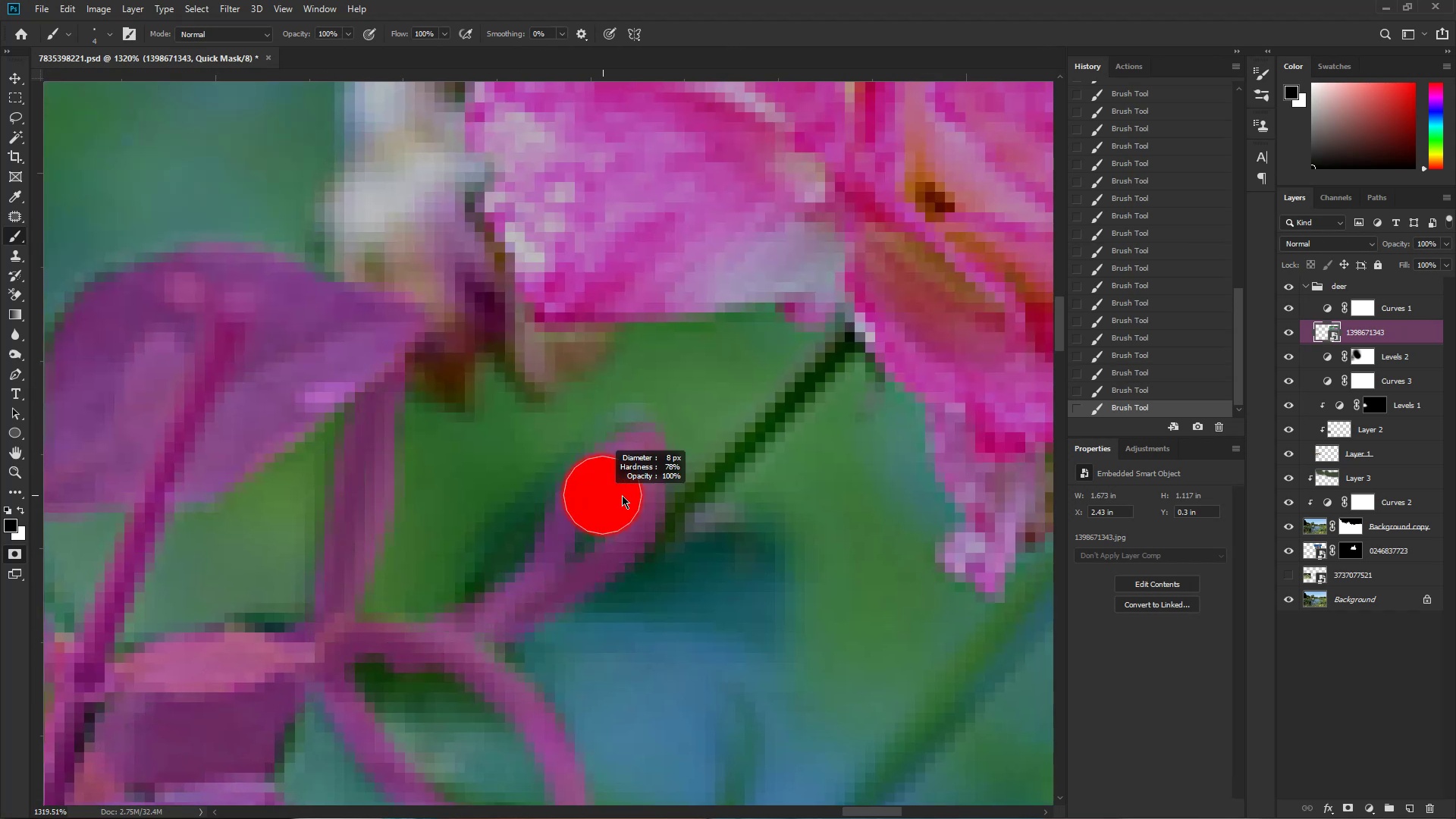 
left_click_drag(start_coordinate=[617, 479], to_coordinate=[474, 641])
 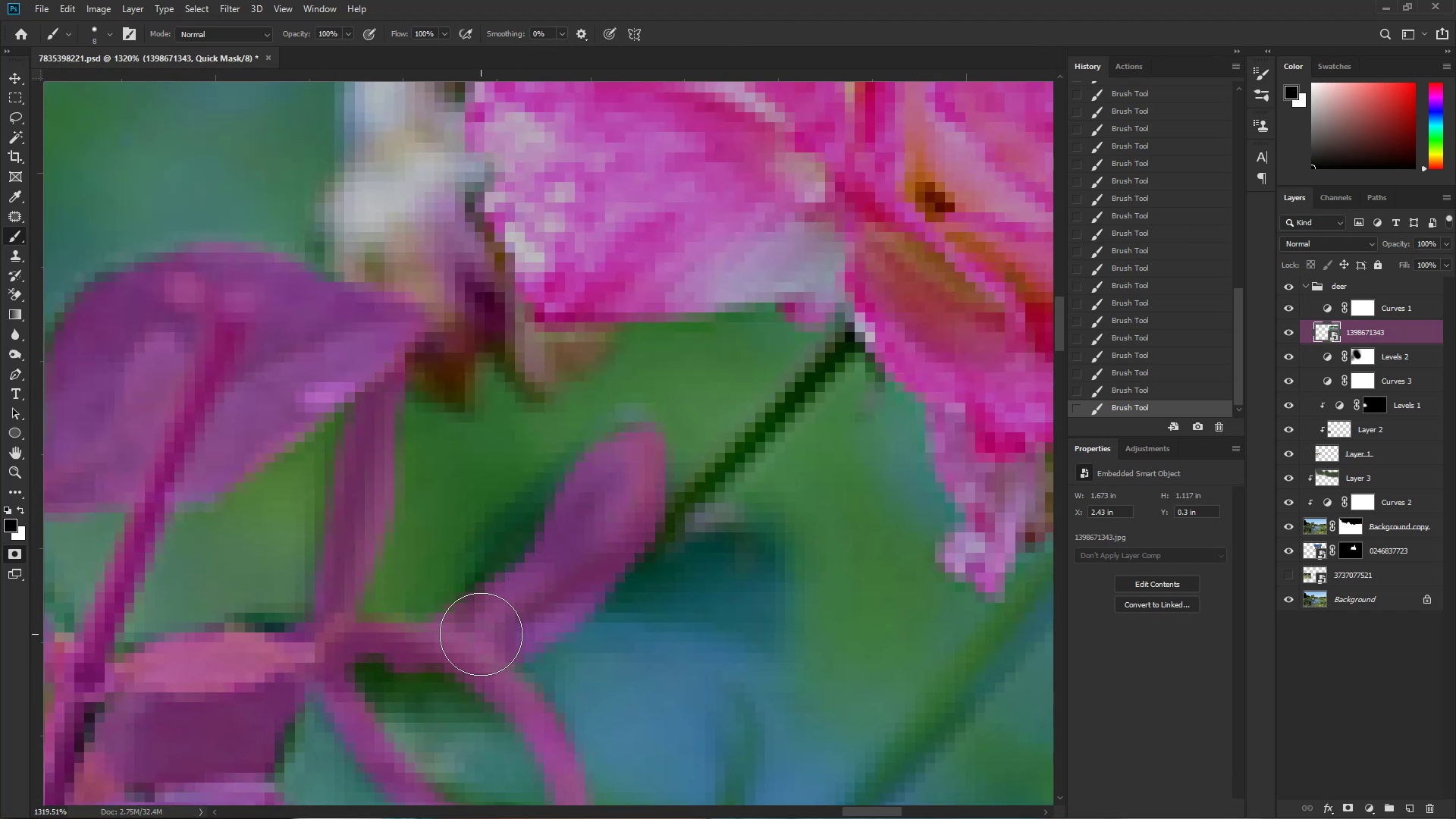 
left_click_drag(start_coordinate=[510, 599], to_coordinate=[667, 448])
 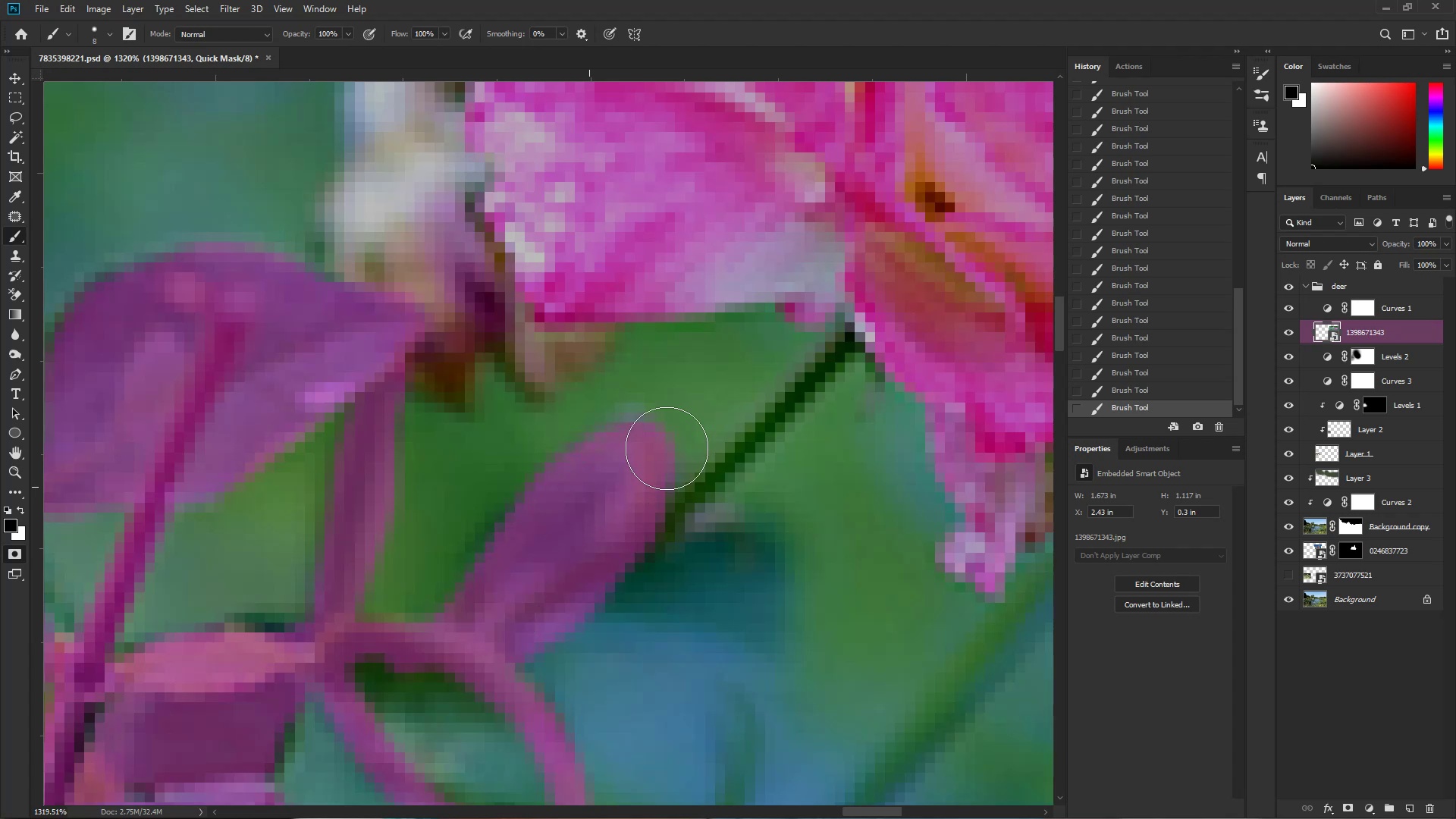 
hold_key(key=Space, duration=1.54)
 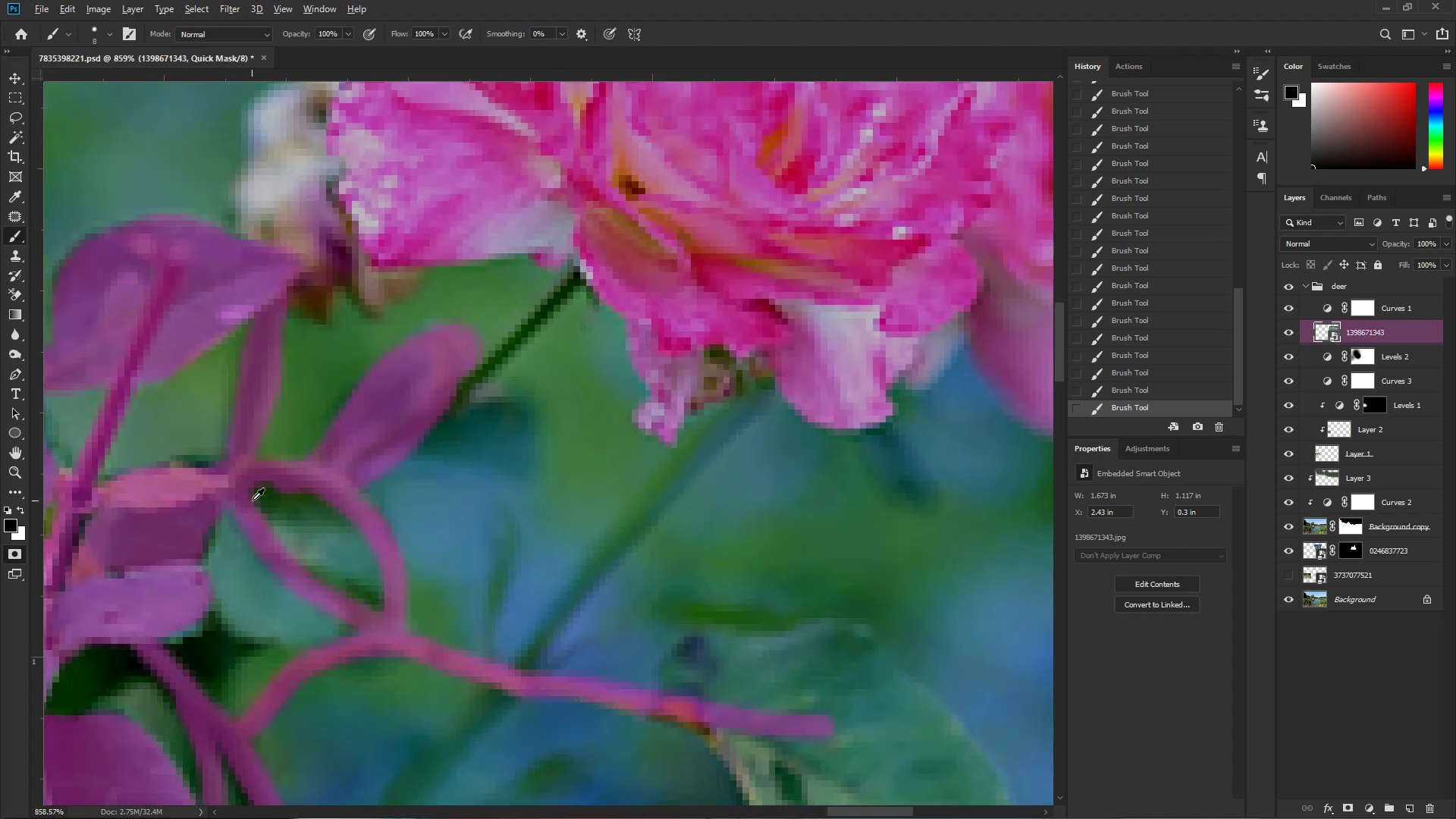 
key(Control+ControlLeft)
 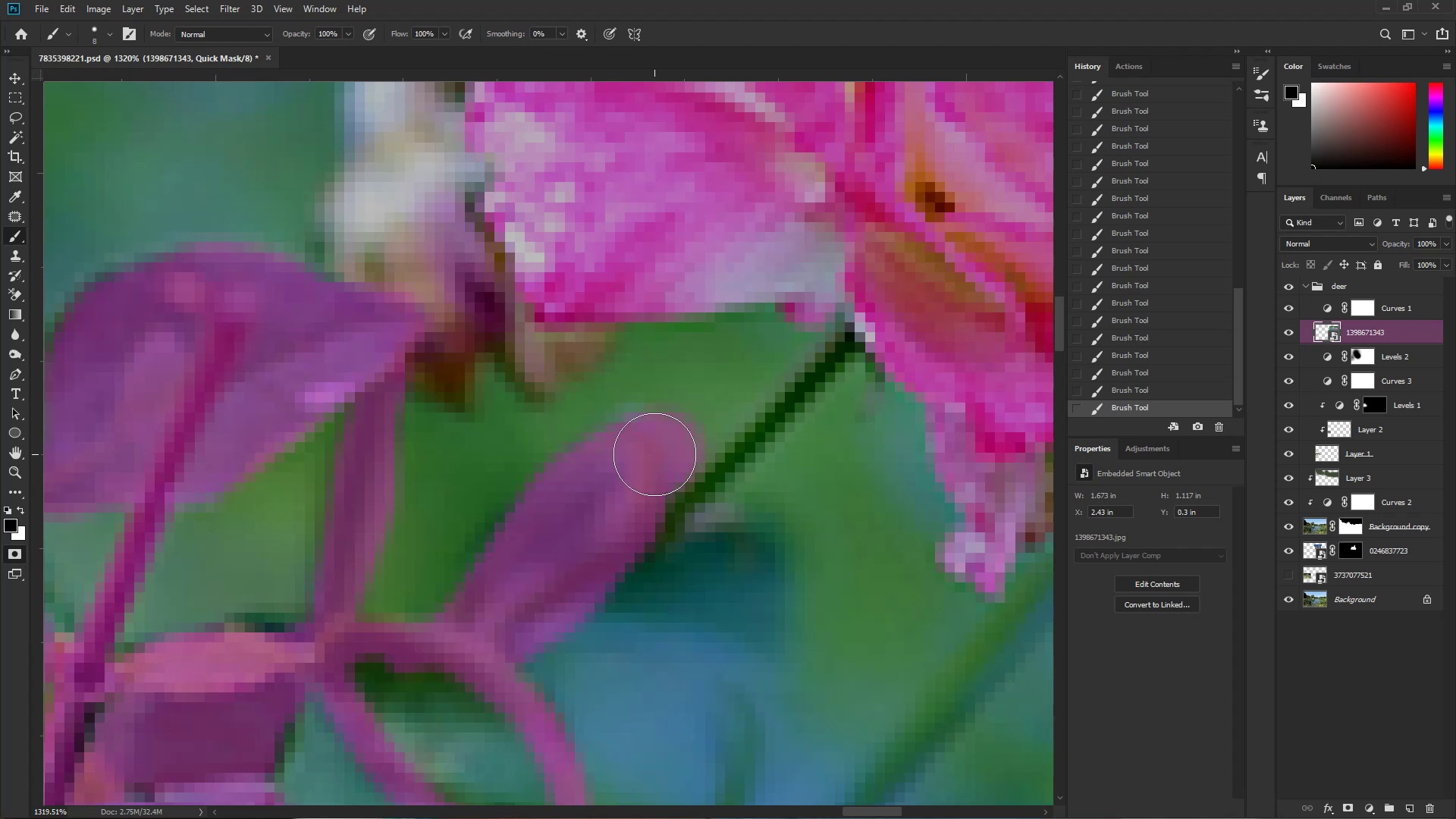 
left_click_drag(start_coordinate=[647, 459], to_coordinate=[567, 515])
 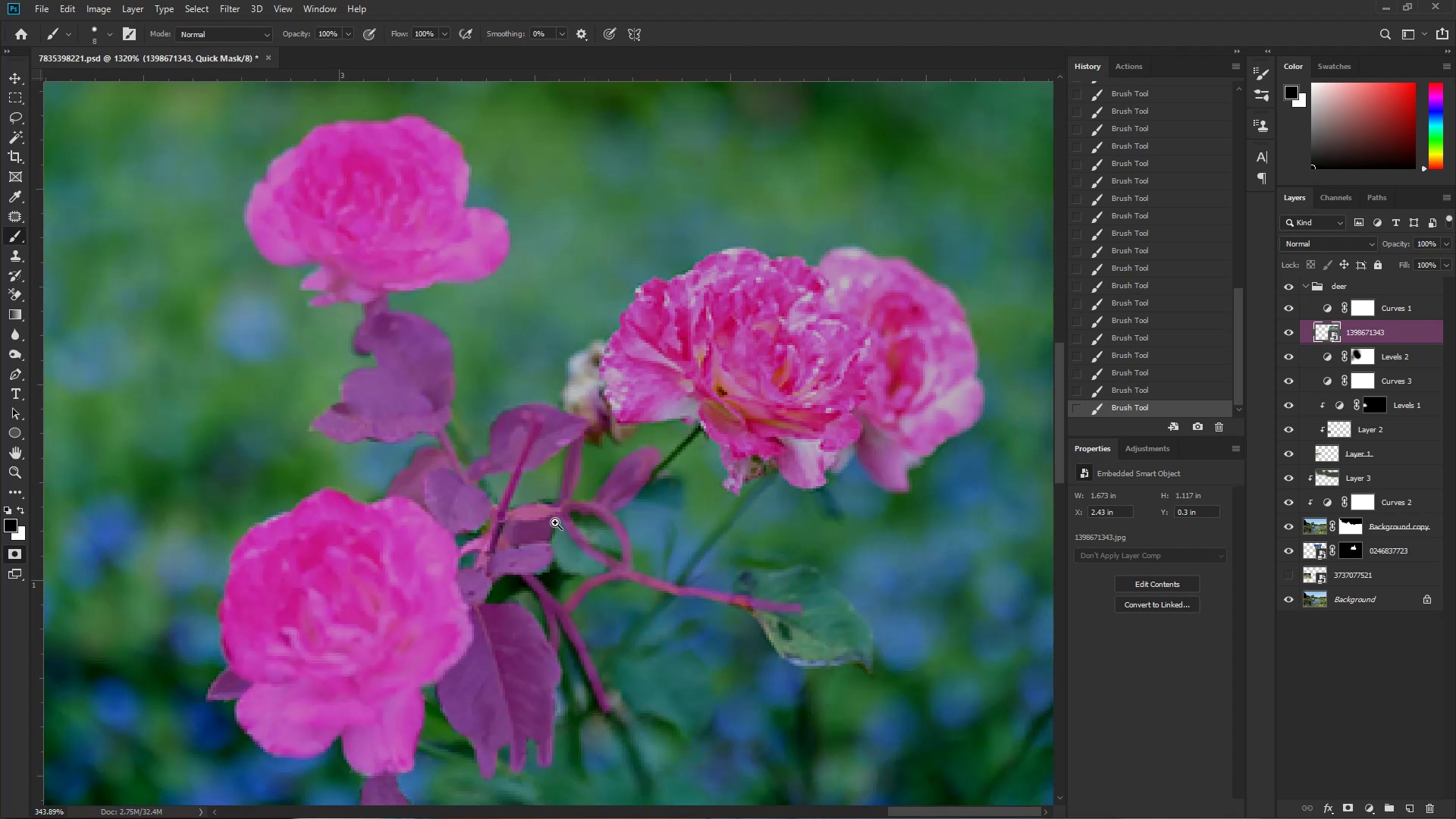 
left_click_drag(start_coordinate=[659, 532], to_coordinate=[547, 537])
 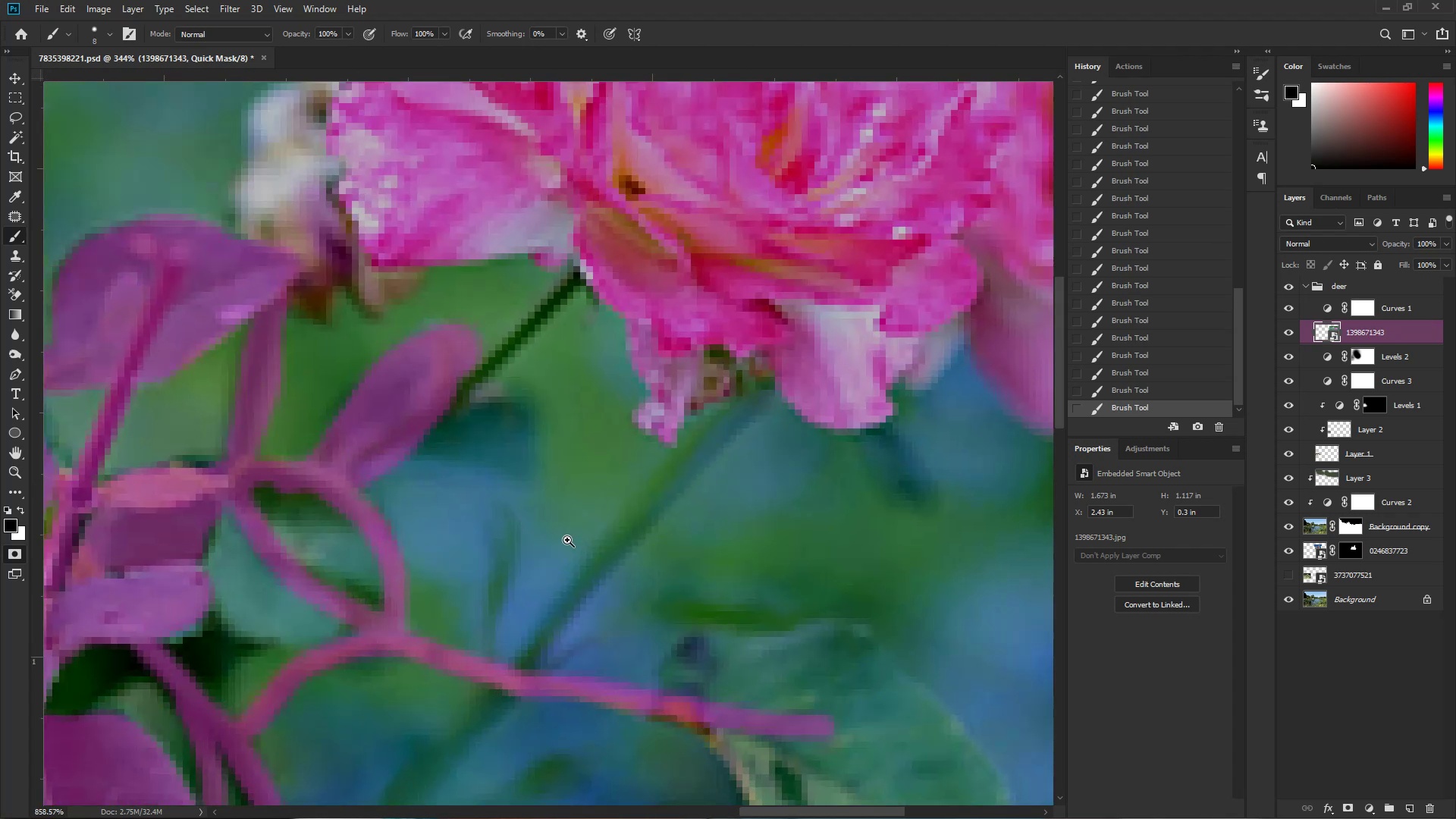 
hold_key(key=ControlLeft, duration=0.59)
left_click_drag(start_coordinate=[490, 536], to_coordinate=[565, 541])
 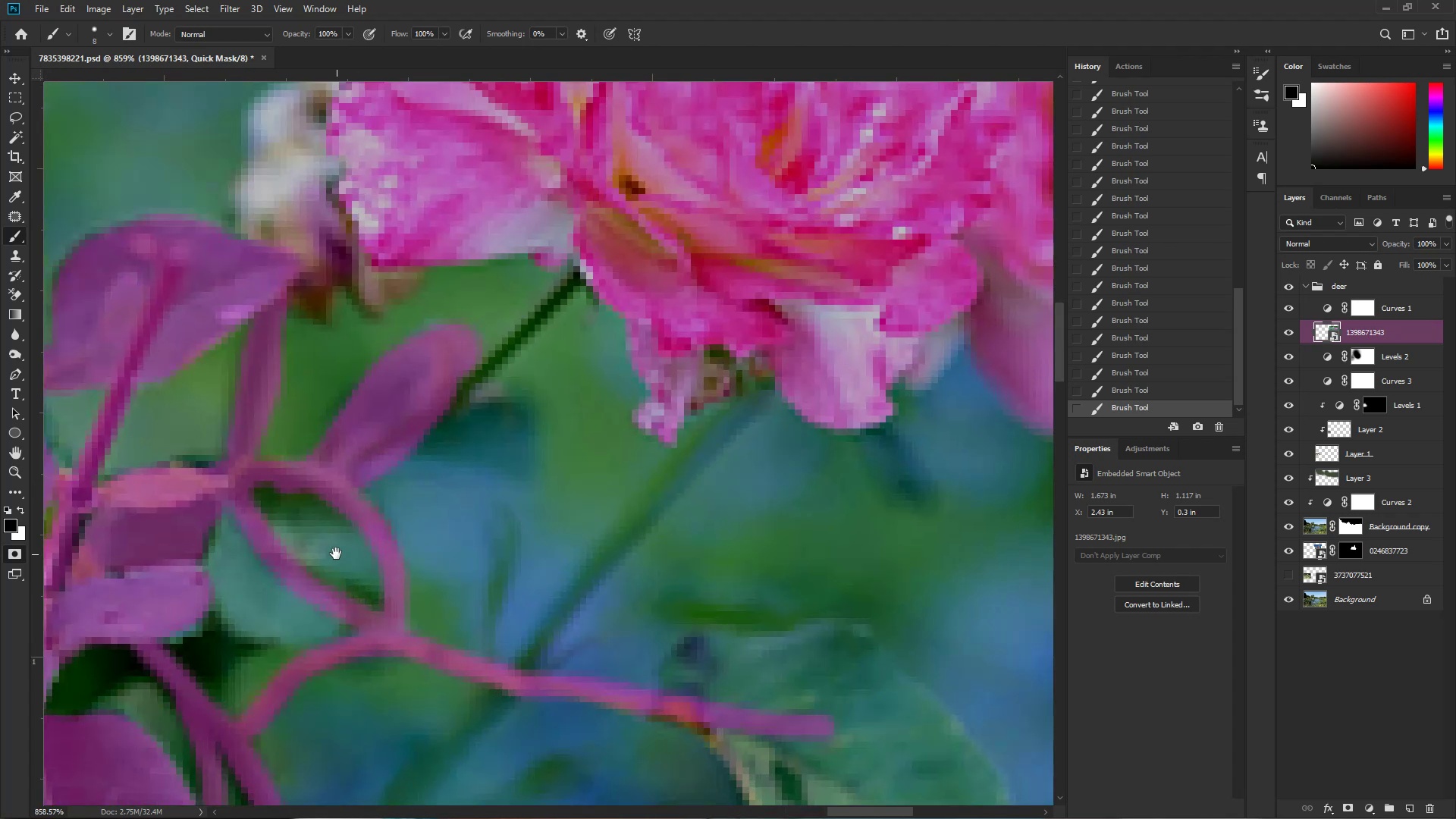 
hold_key(key=AltLeft, duration=0.37)
 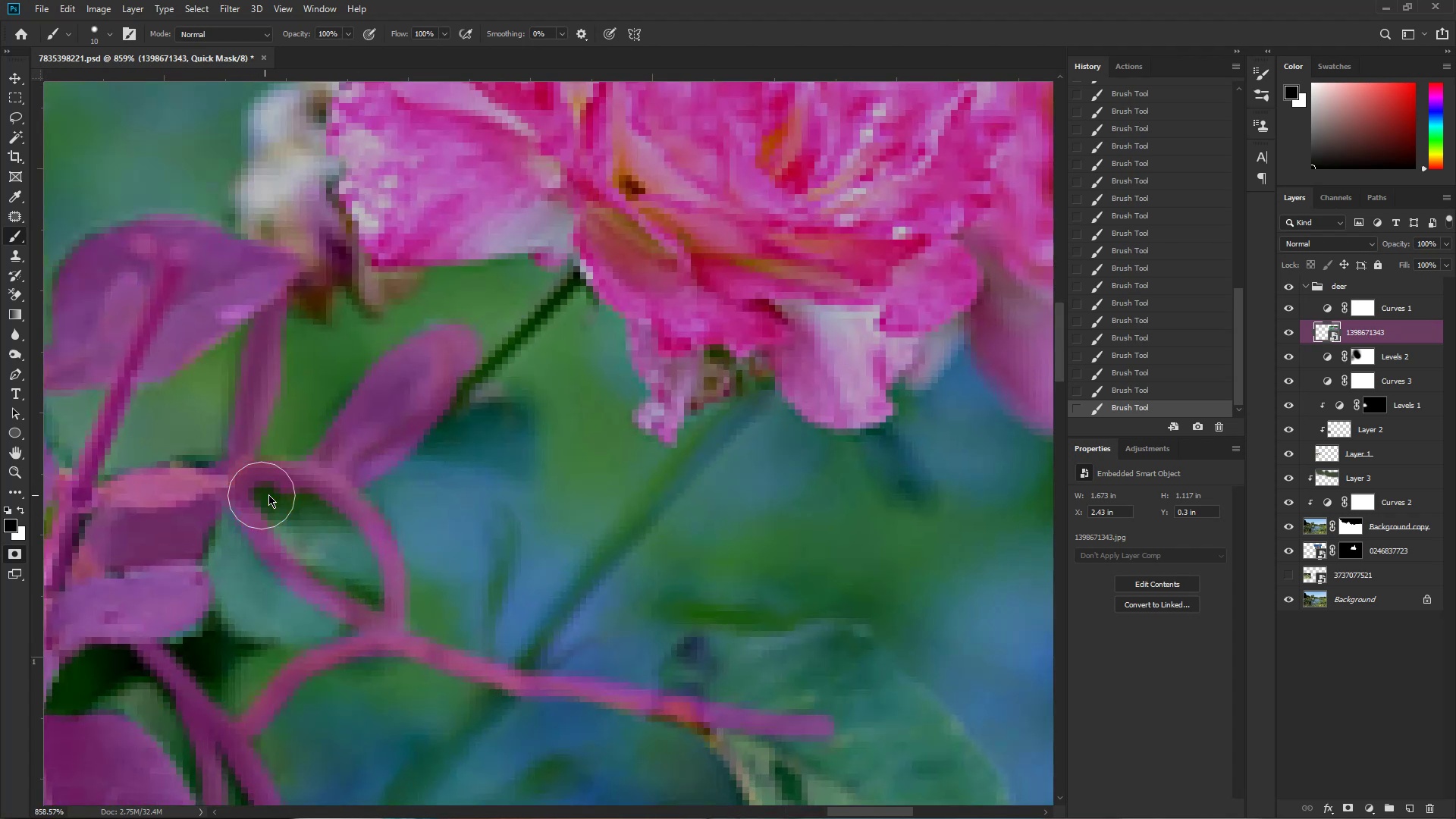 
left_click_drag(start_coordinate=[269, 494], to_coordinate=[369, 606])
 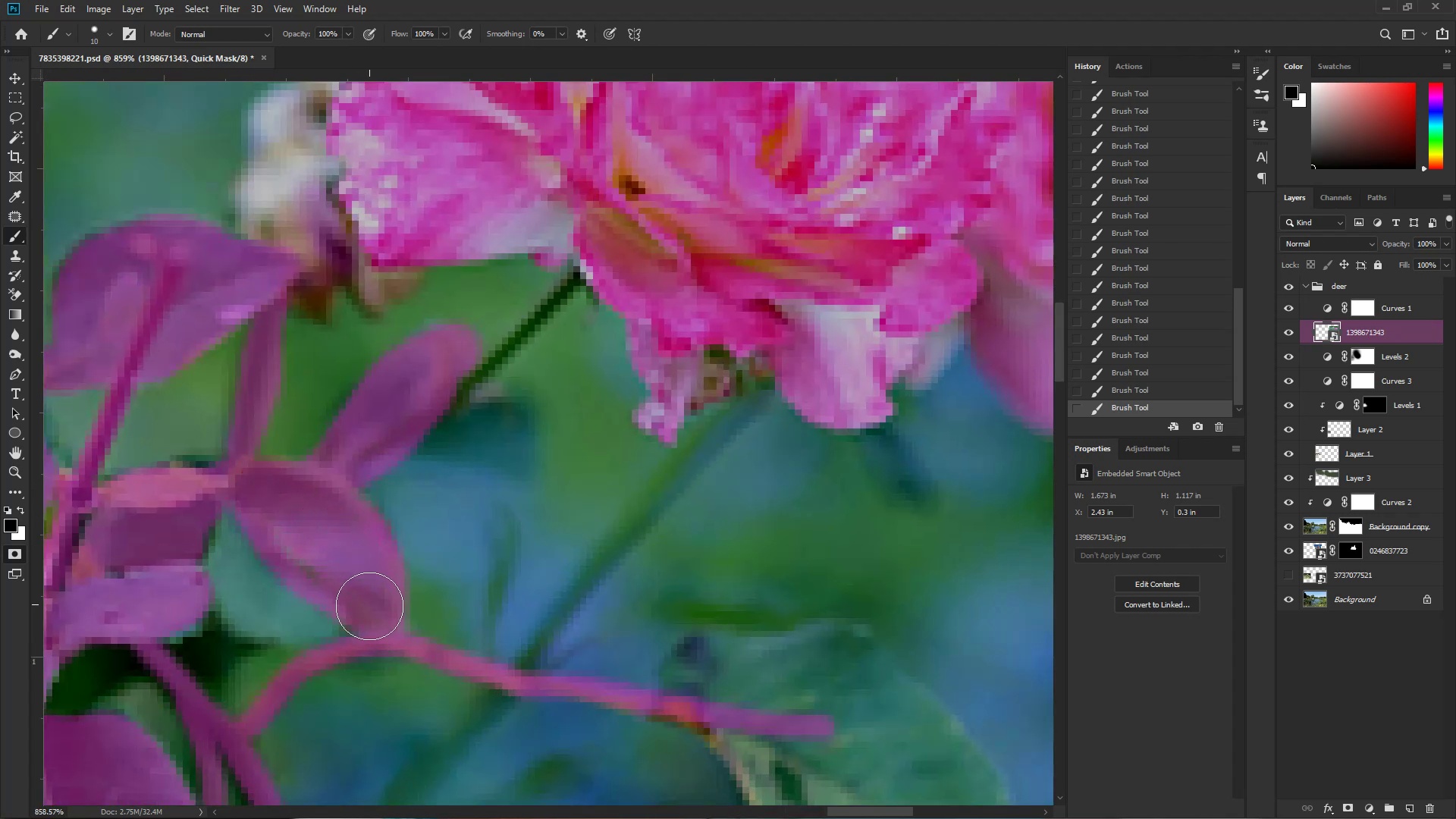 
left_click_drag(start_coordinate=[365, 599], to_coordinate=[269, 538])
 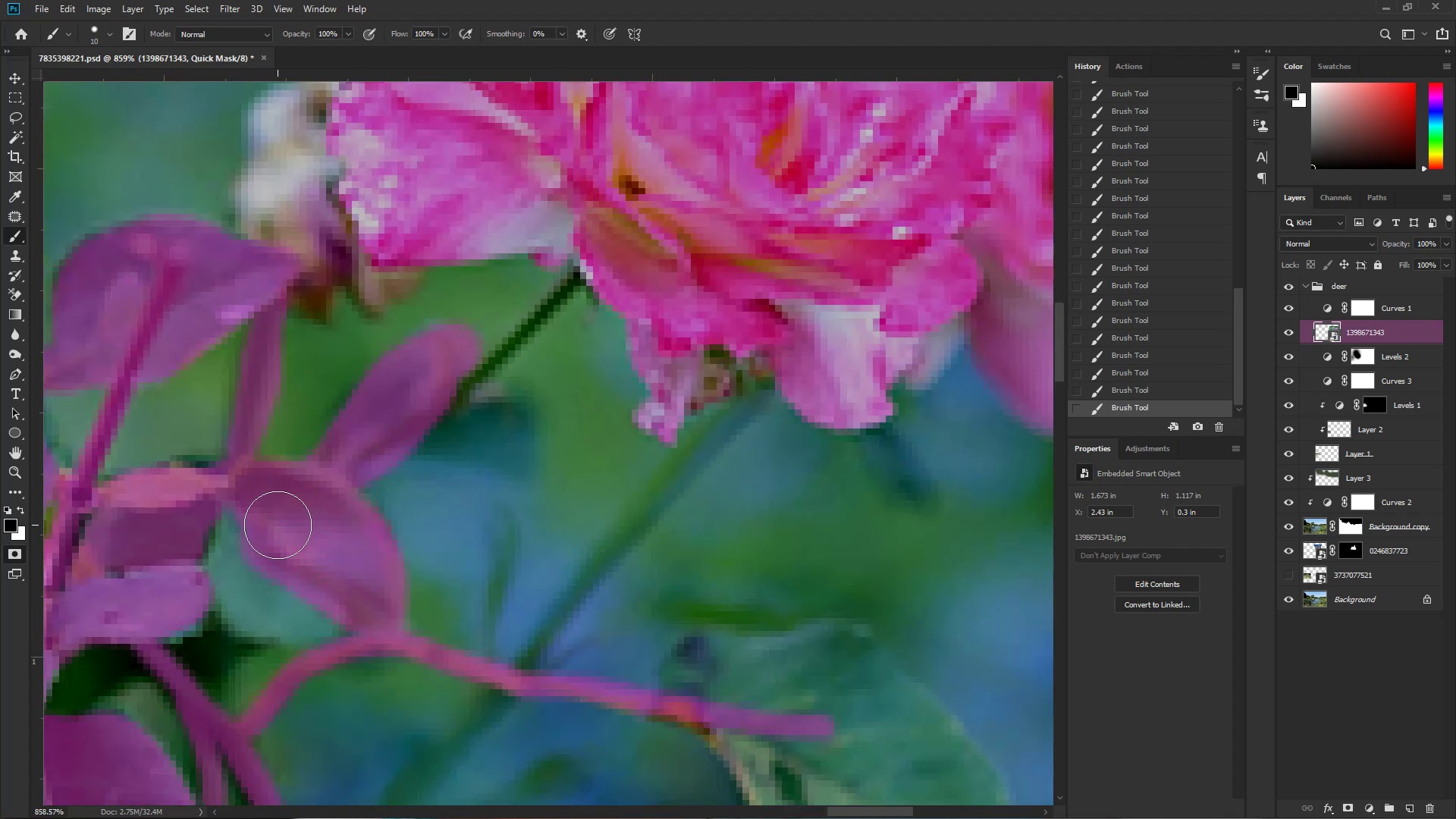 
key(Control+ControlLeft)
 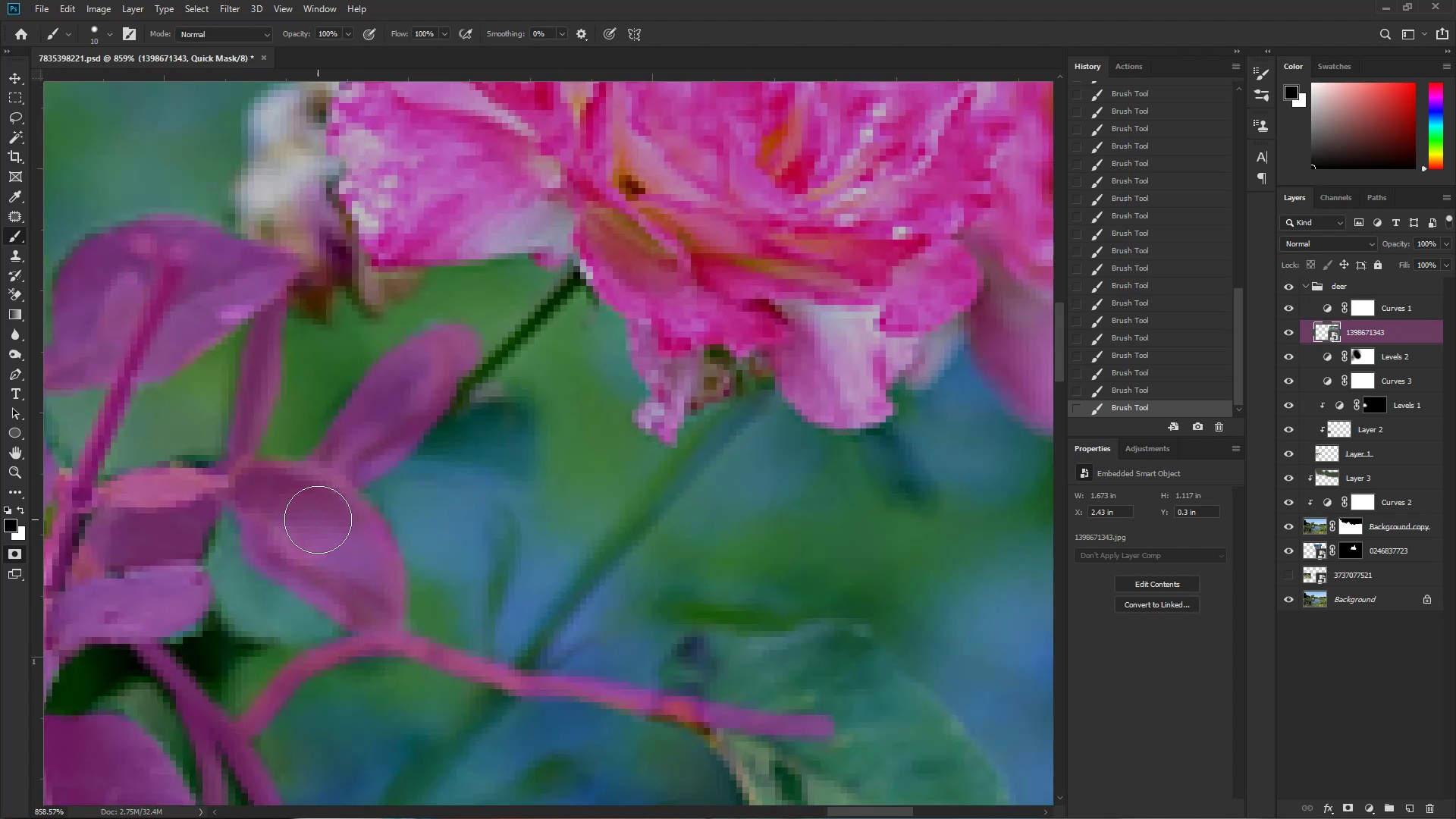 
hold_key(key=Space, duration=1.05)
 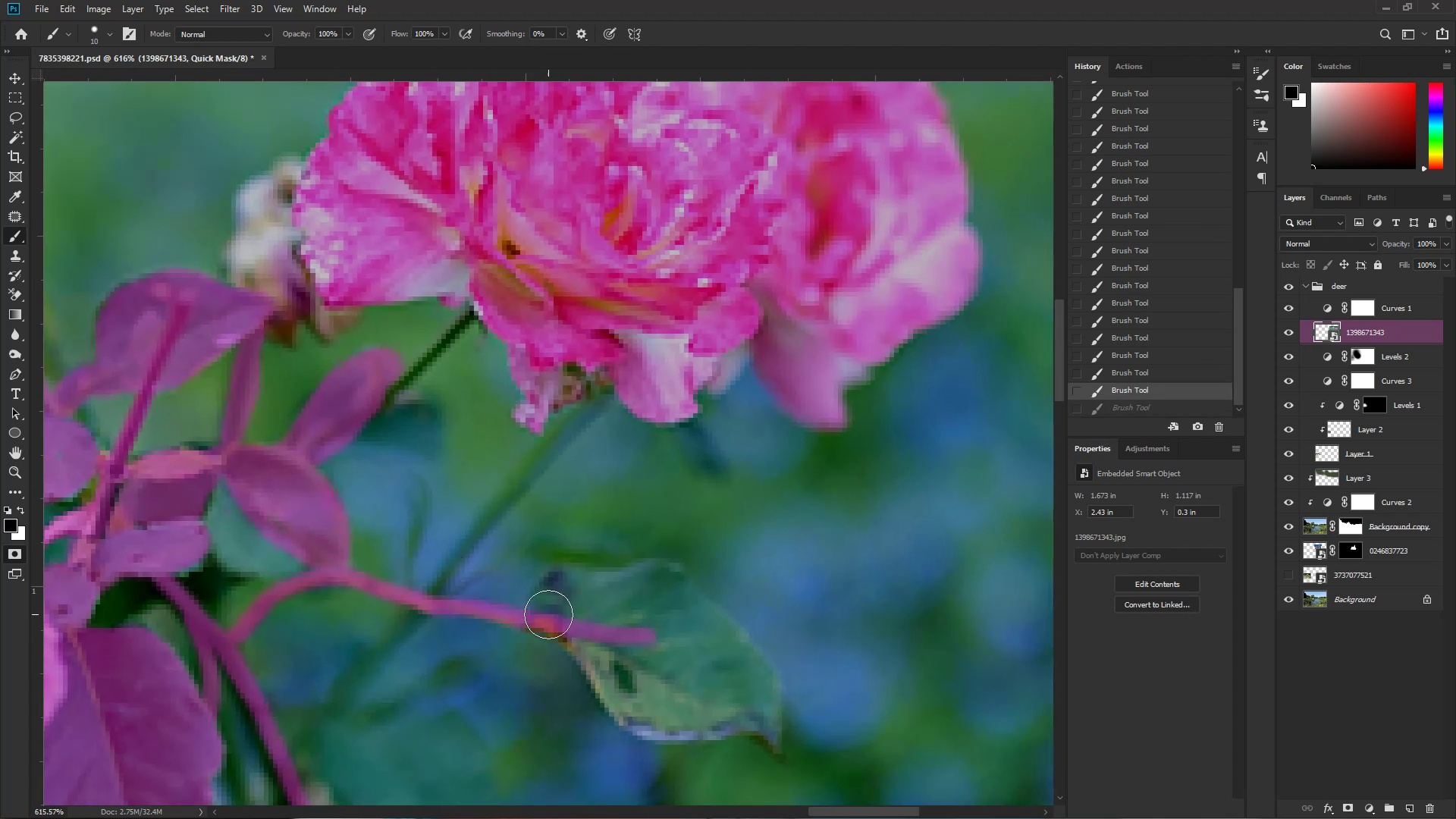 
left_click_drag(start_coordinate=[355, 517], to_coordinate=[317, 531])
 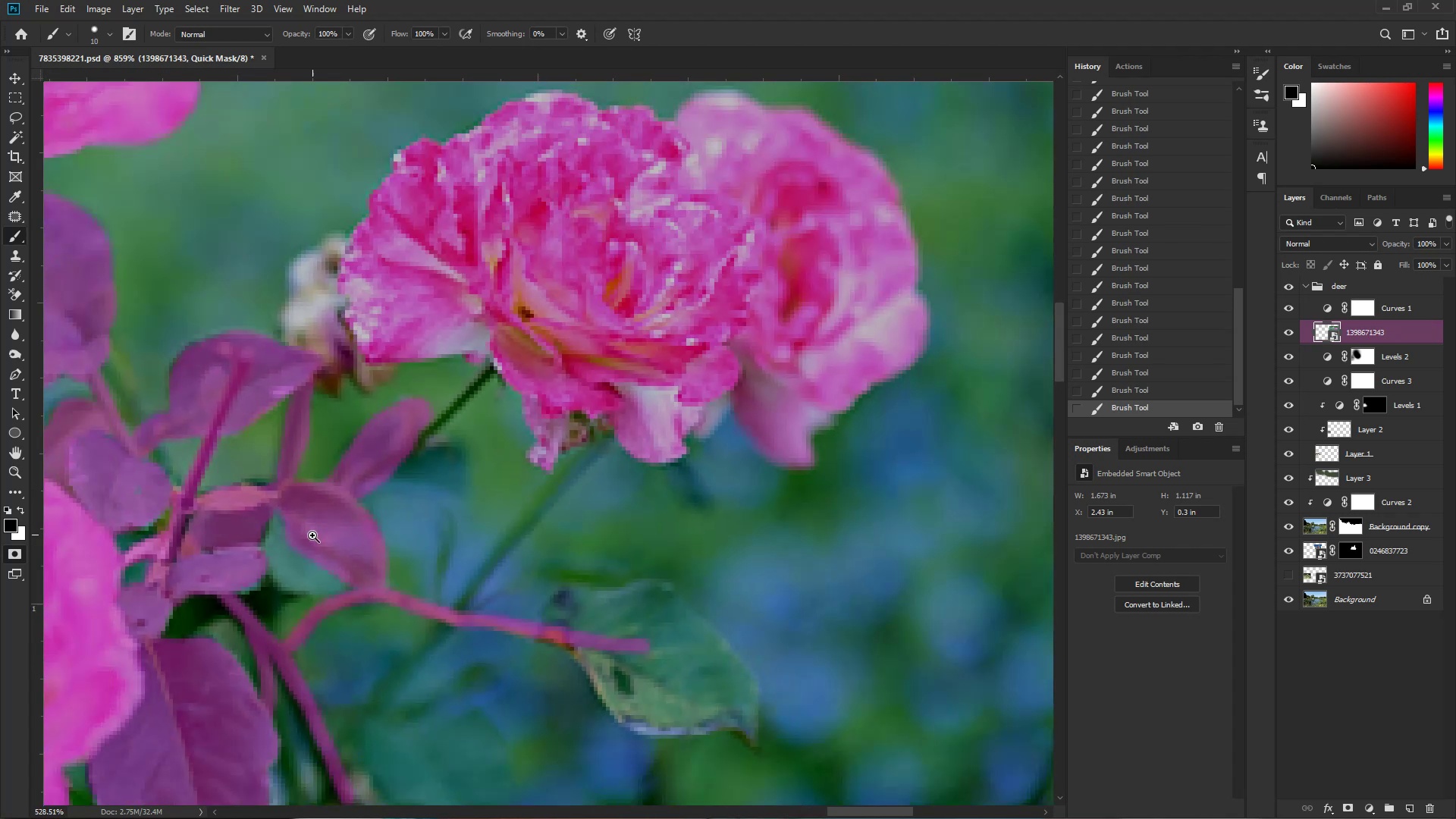 
left_click_drag(start_coordinate=[429, 547], to_coordinate=[386, 522])
 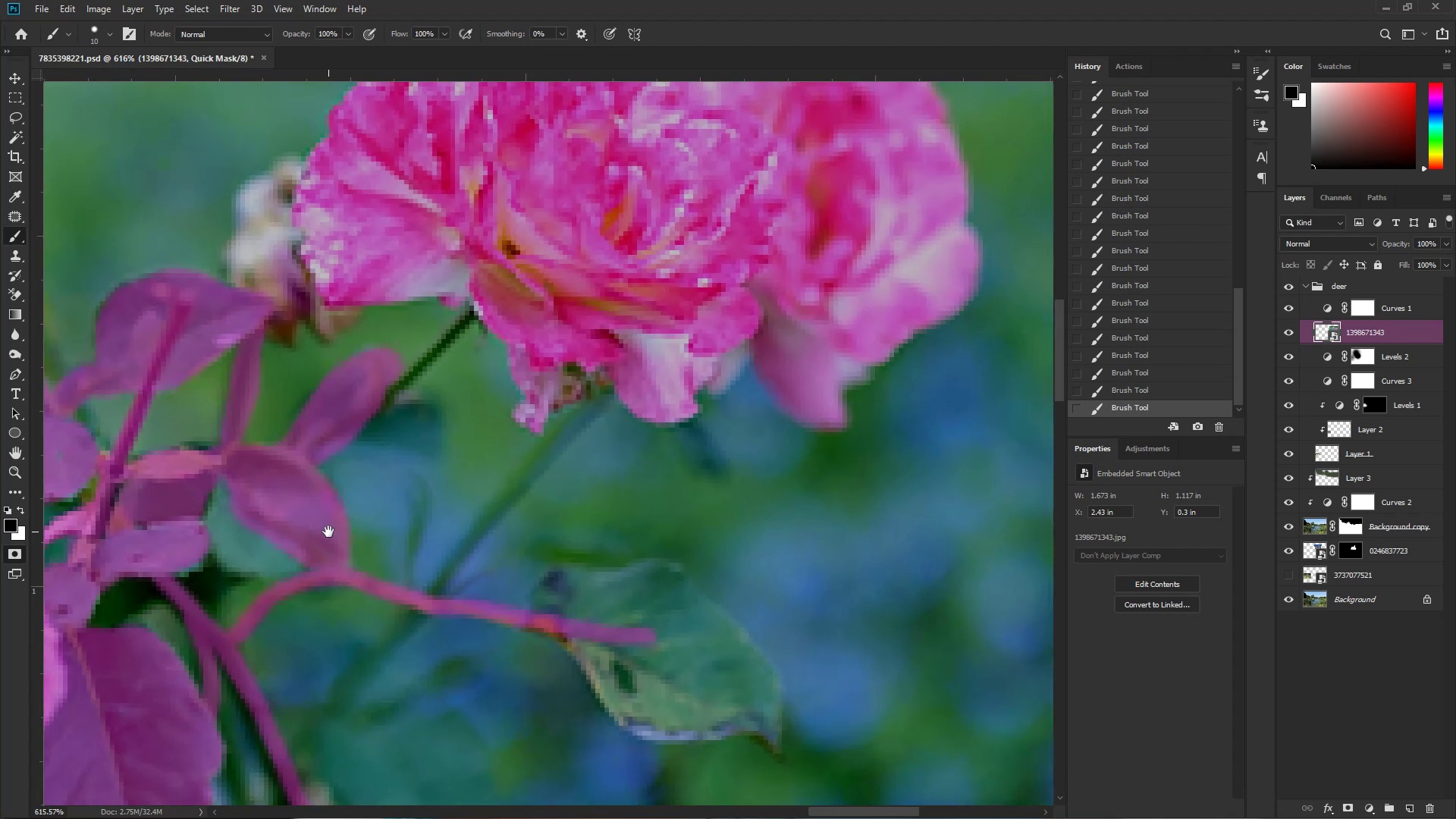 
hold_key(key=ControlLeft, duration=0.4)
left_click_drag(start_coordinate=[308, 530], to_coordinate=[325, 532])
 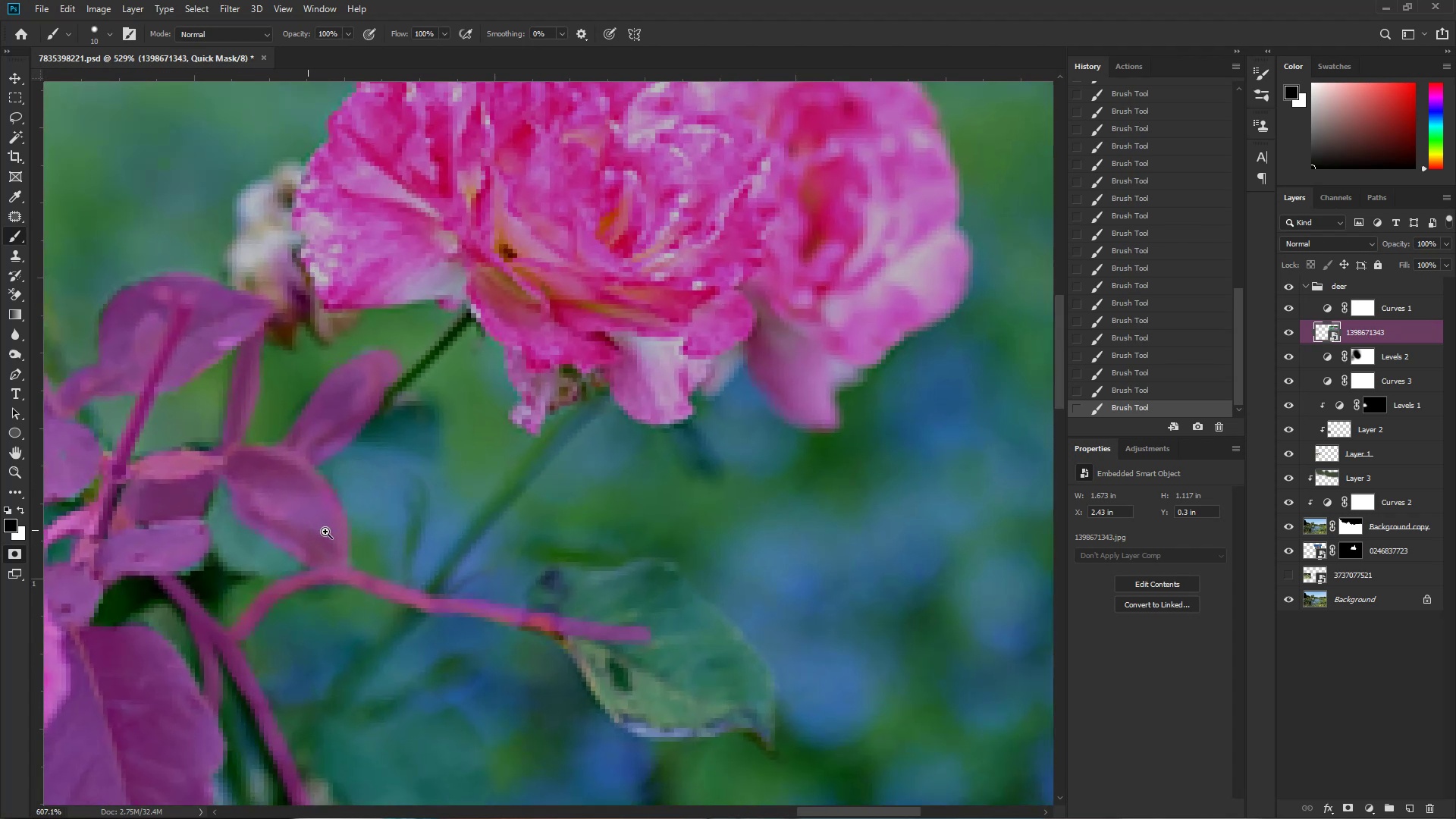 
key(Control+ControlLeft)
 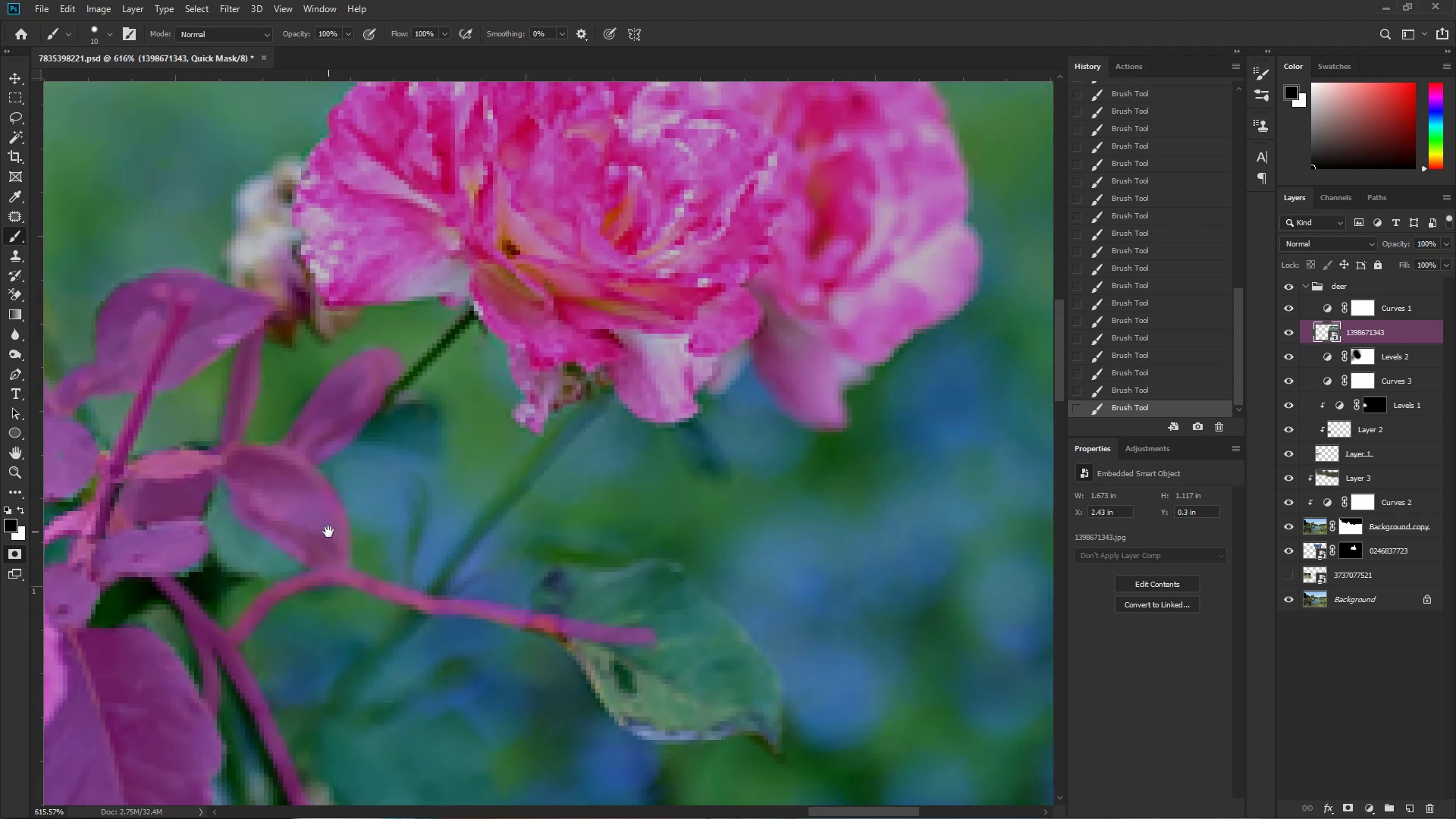 
key(Control+Z)
 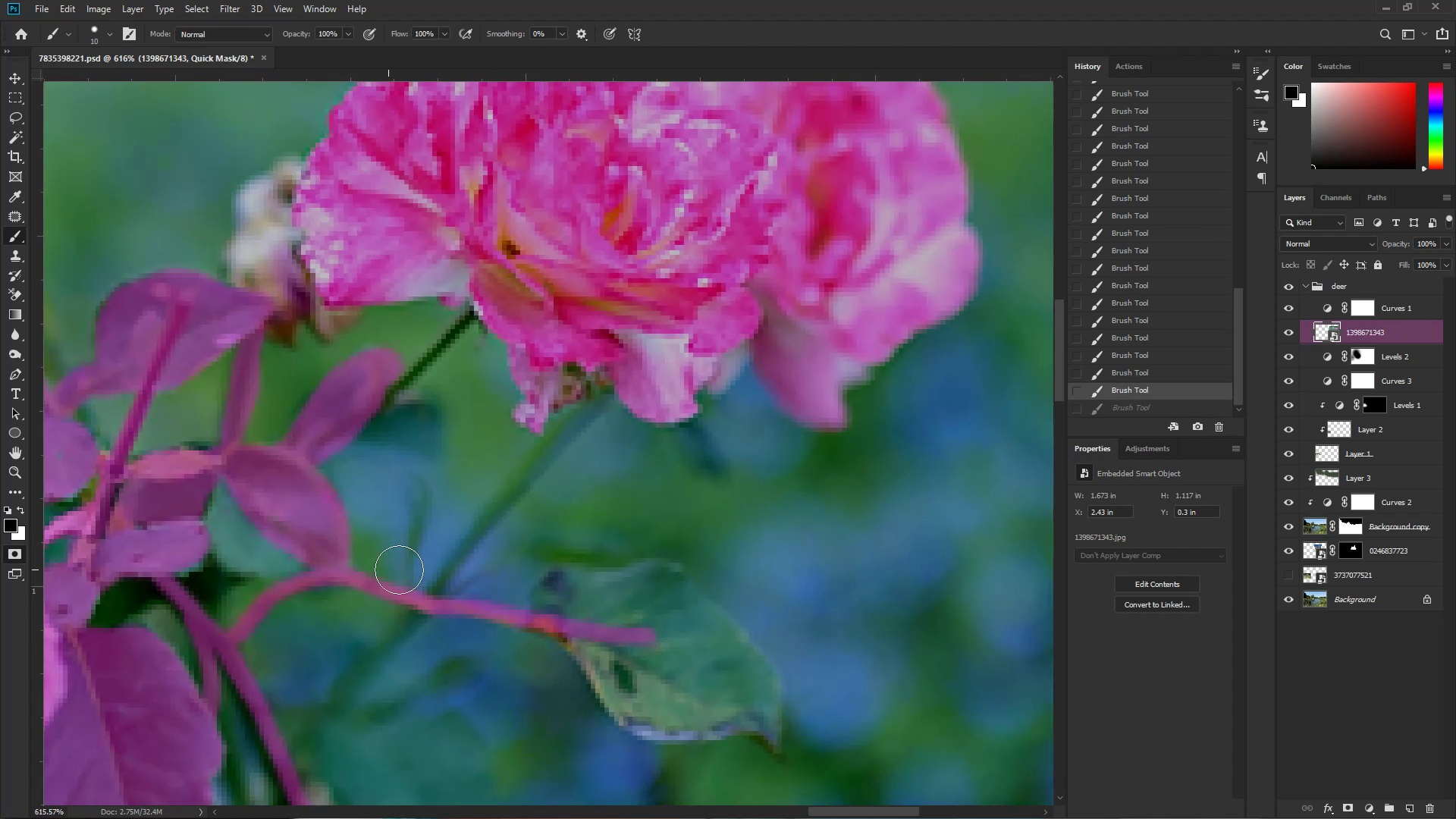 
key(Control+ControlLeft)
 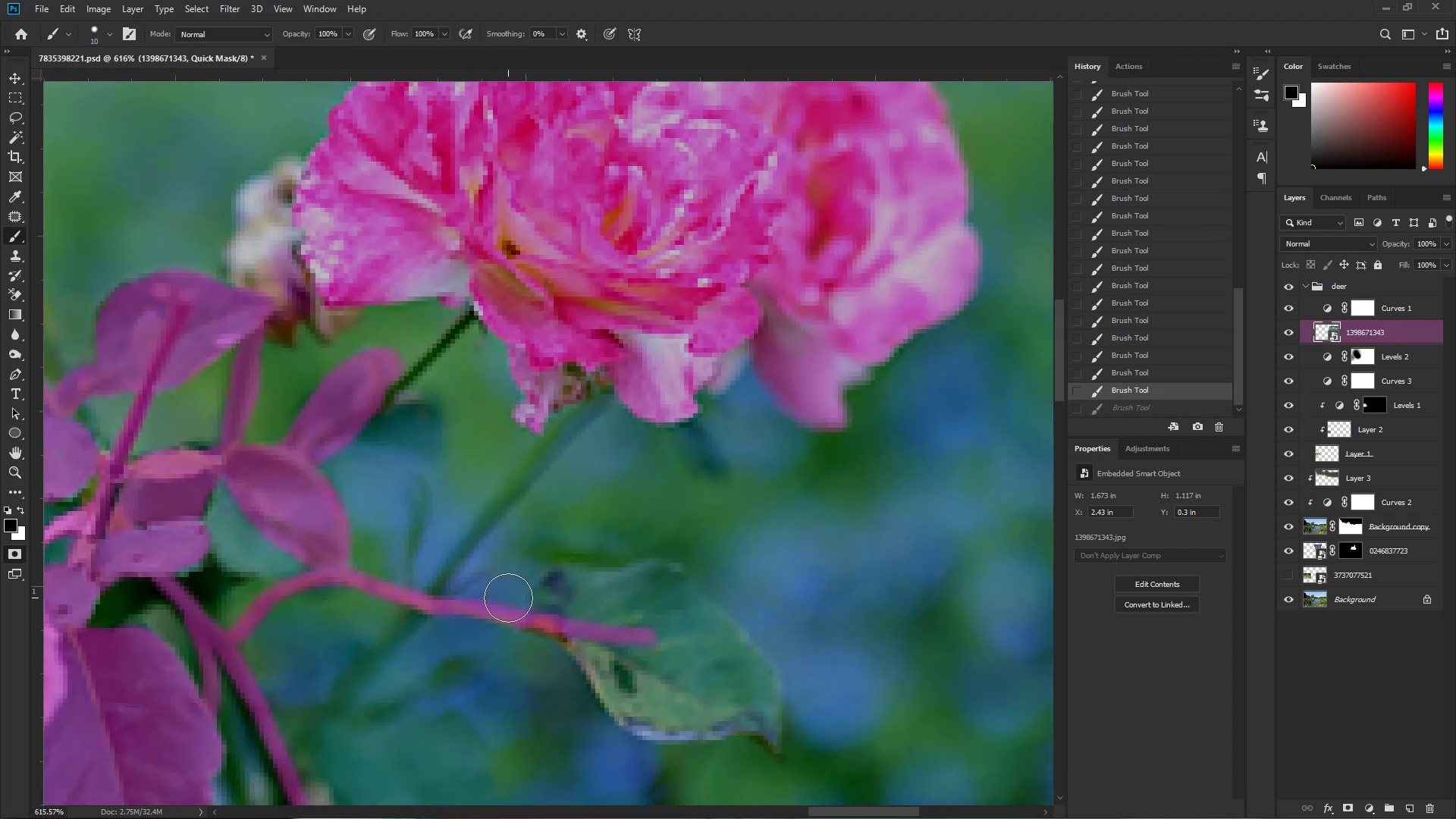 
key(Control+Space)
 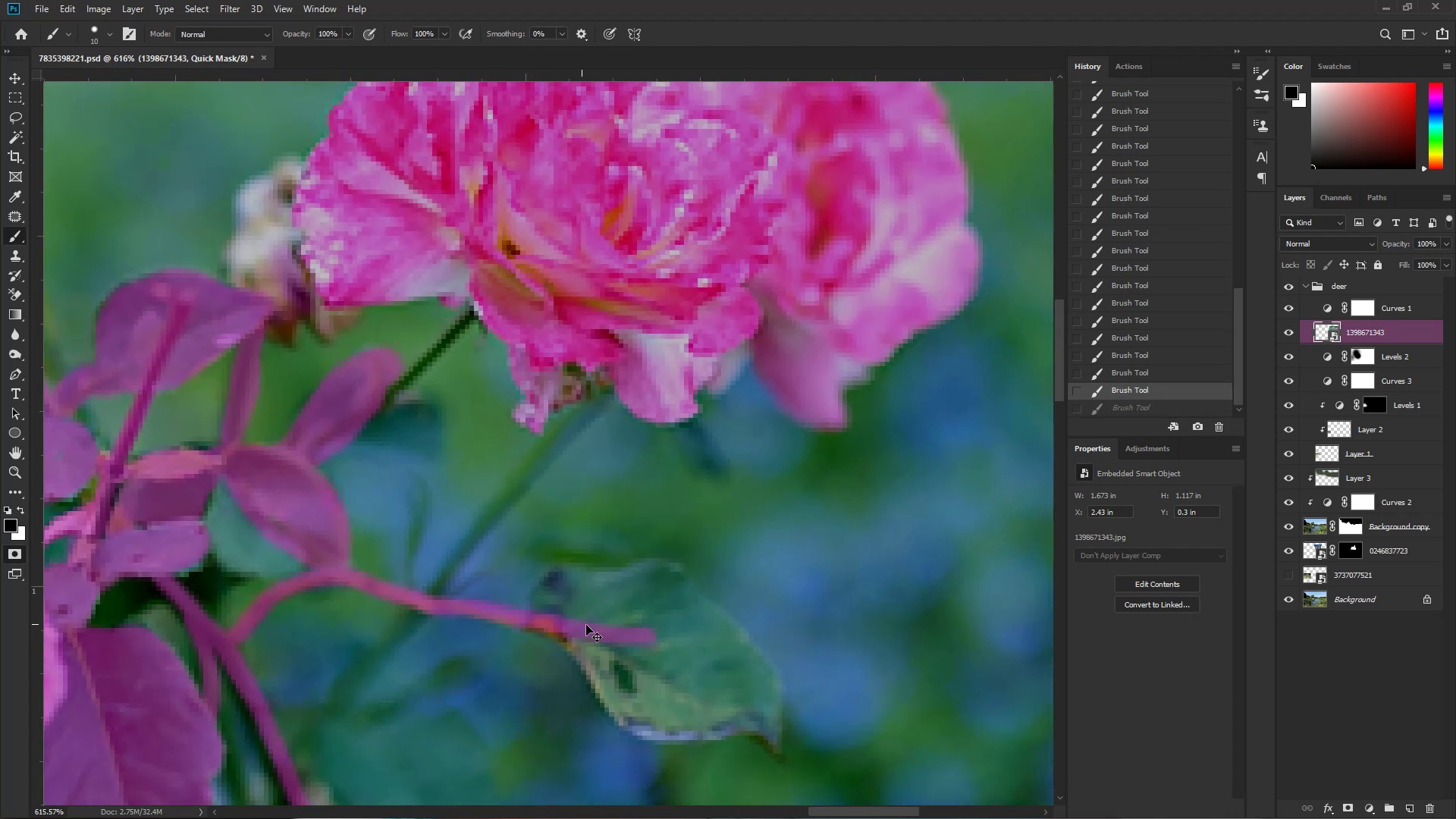 
left_click_drag(start_coordinate=[586, 623], to_coordinate=[632, 633])
 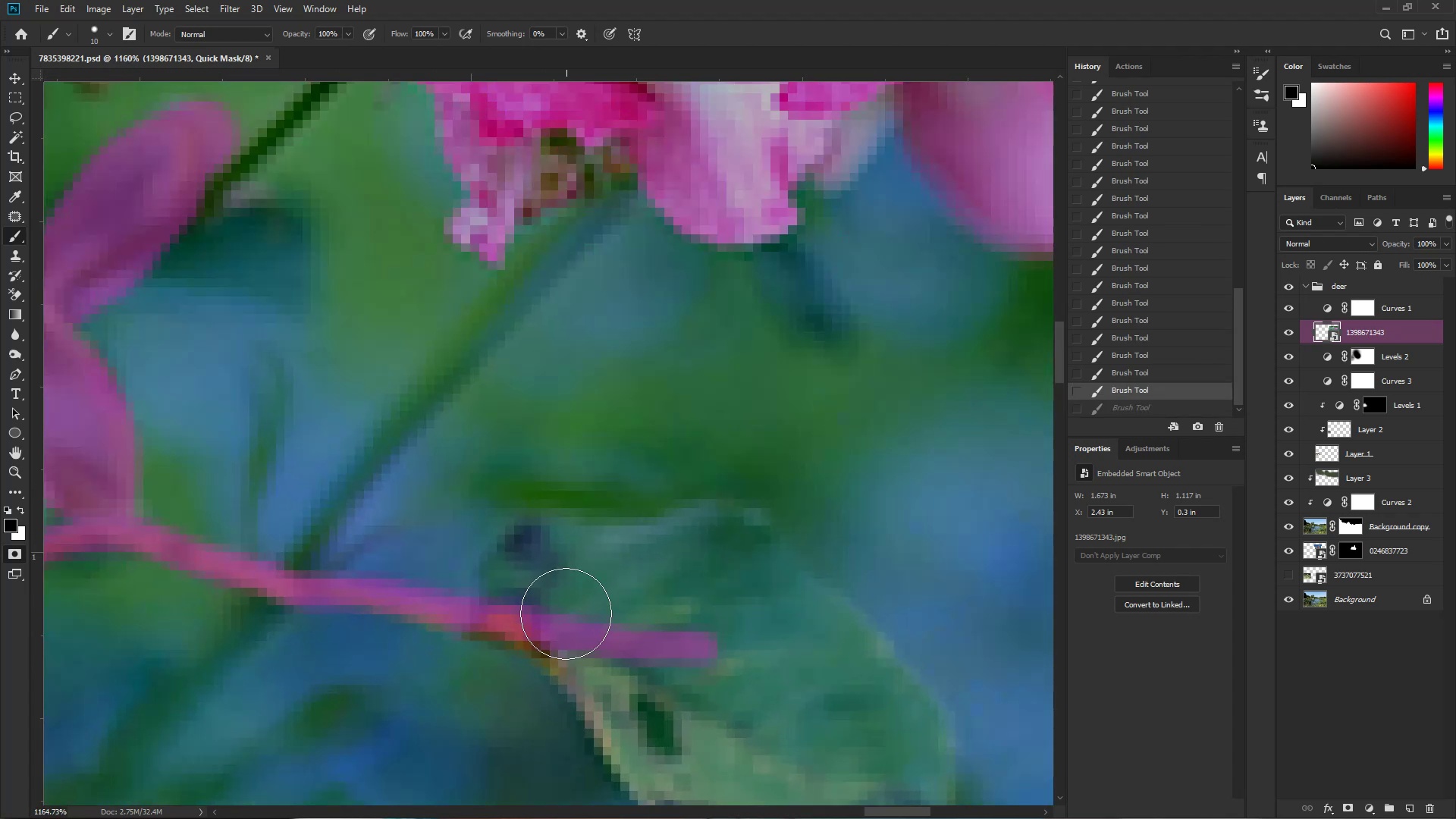 
left_click_drag(start_coordinate=[533, 605], to_coordinate=[532, 594])
 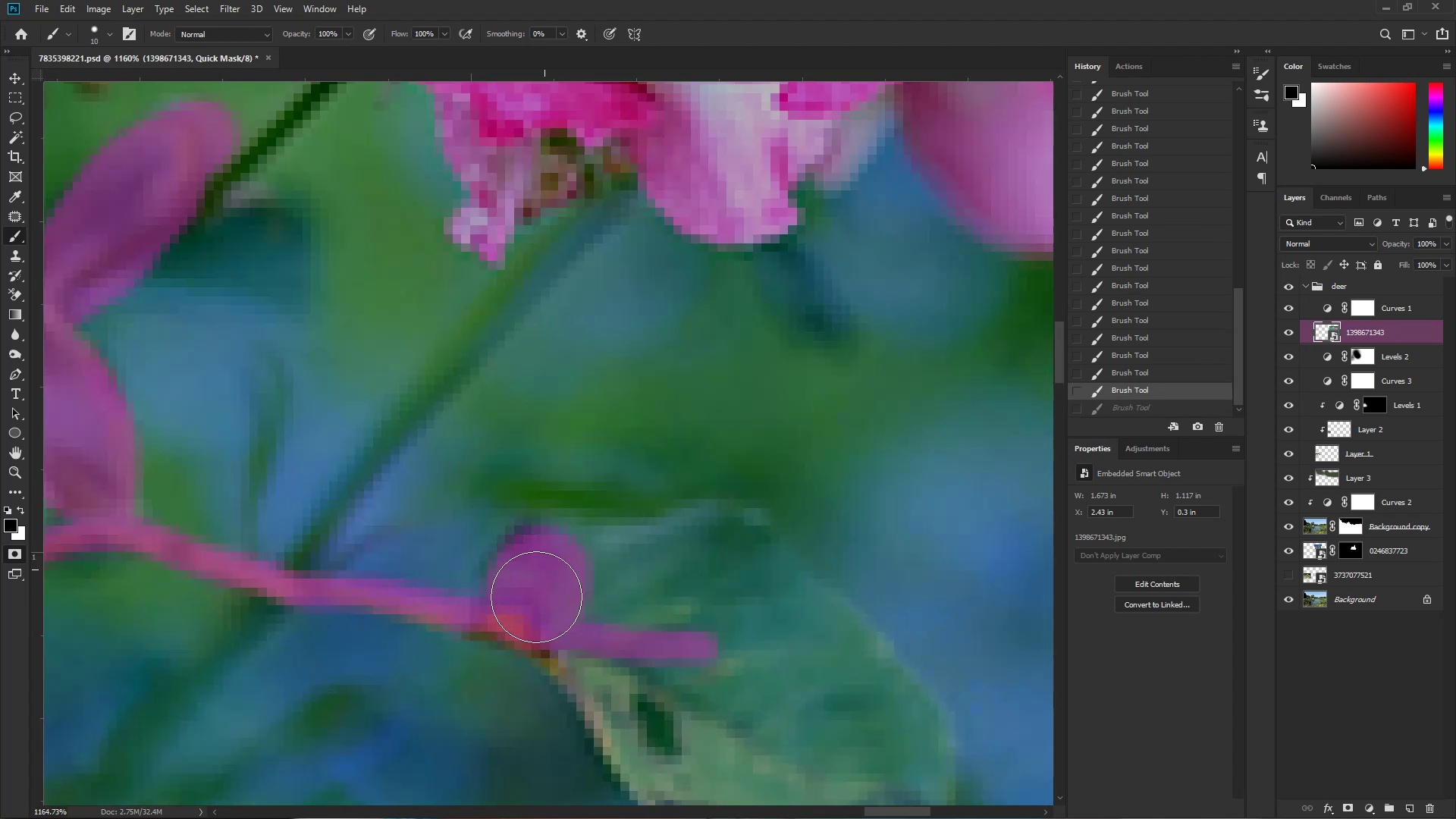 
left_click_drag(start_coordinate=[530, 585], to_coordinate=[563, 627])
 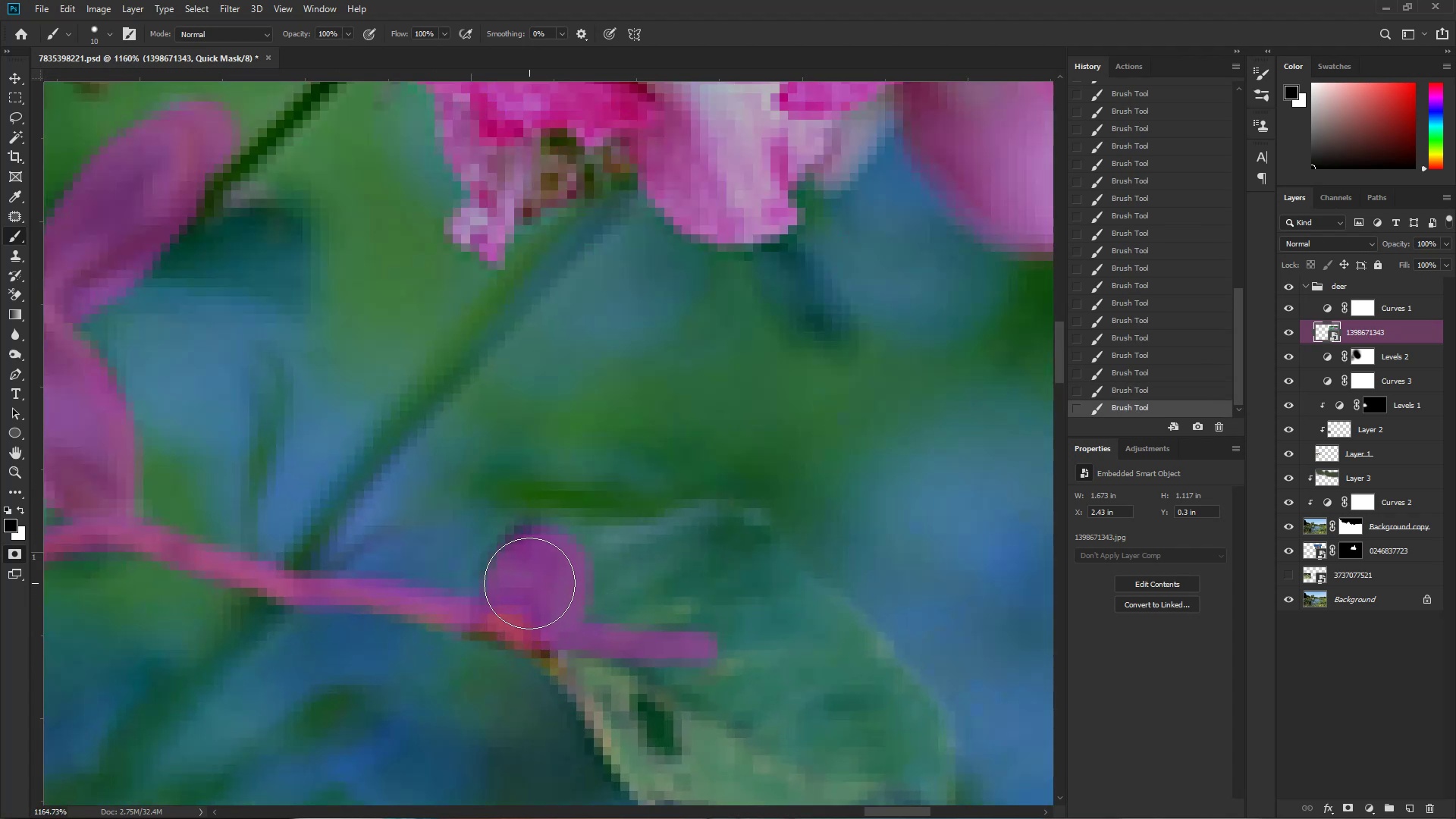 
hold_key(key=Space, duration=0.55)
 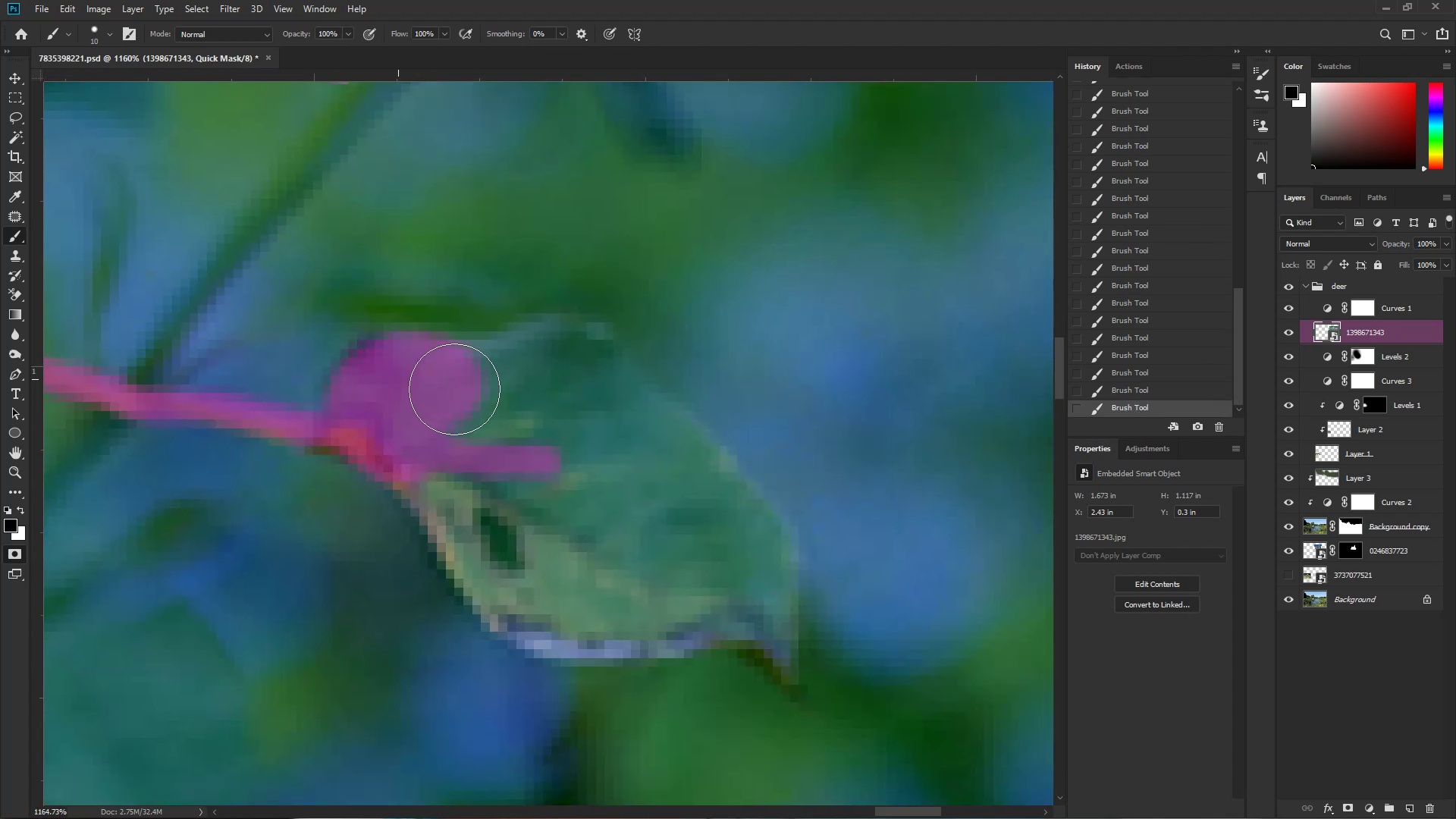 
left_click_drag(start_coordinate=[583, 602], to_coordinate=[426, 416])
 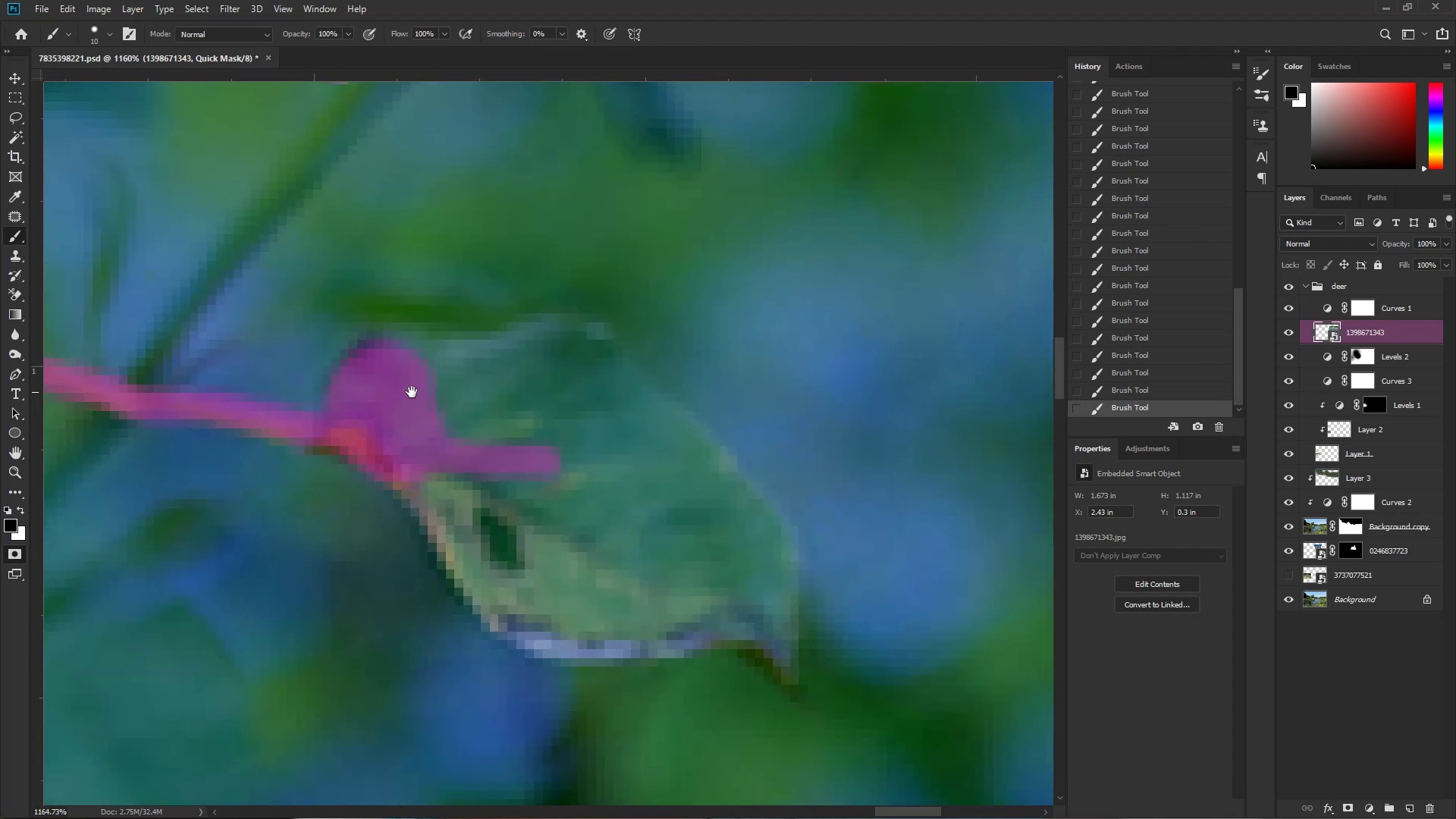 
left_click_drag(start_coordinate=[398, 379], to_coordinate=[600, 384])
 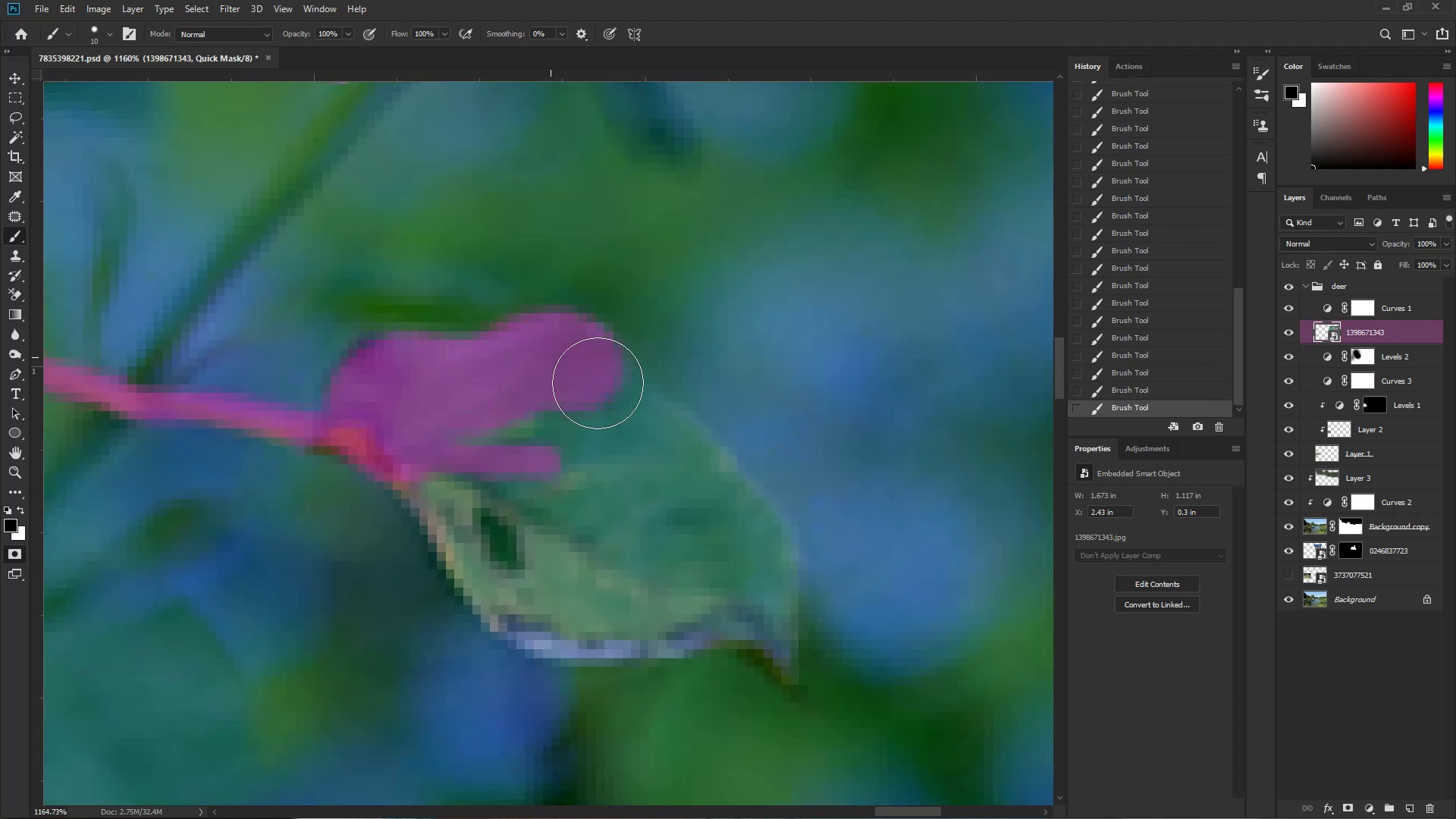 
left_click_drag(start_coordinate=[604, 388], to_coordinate=[723, 543])
 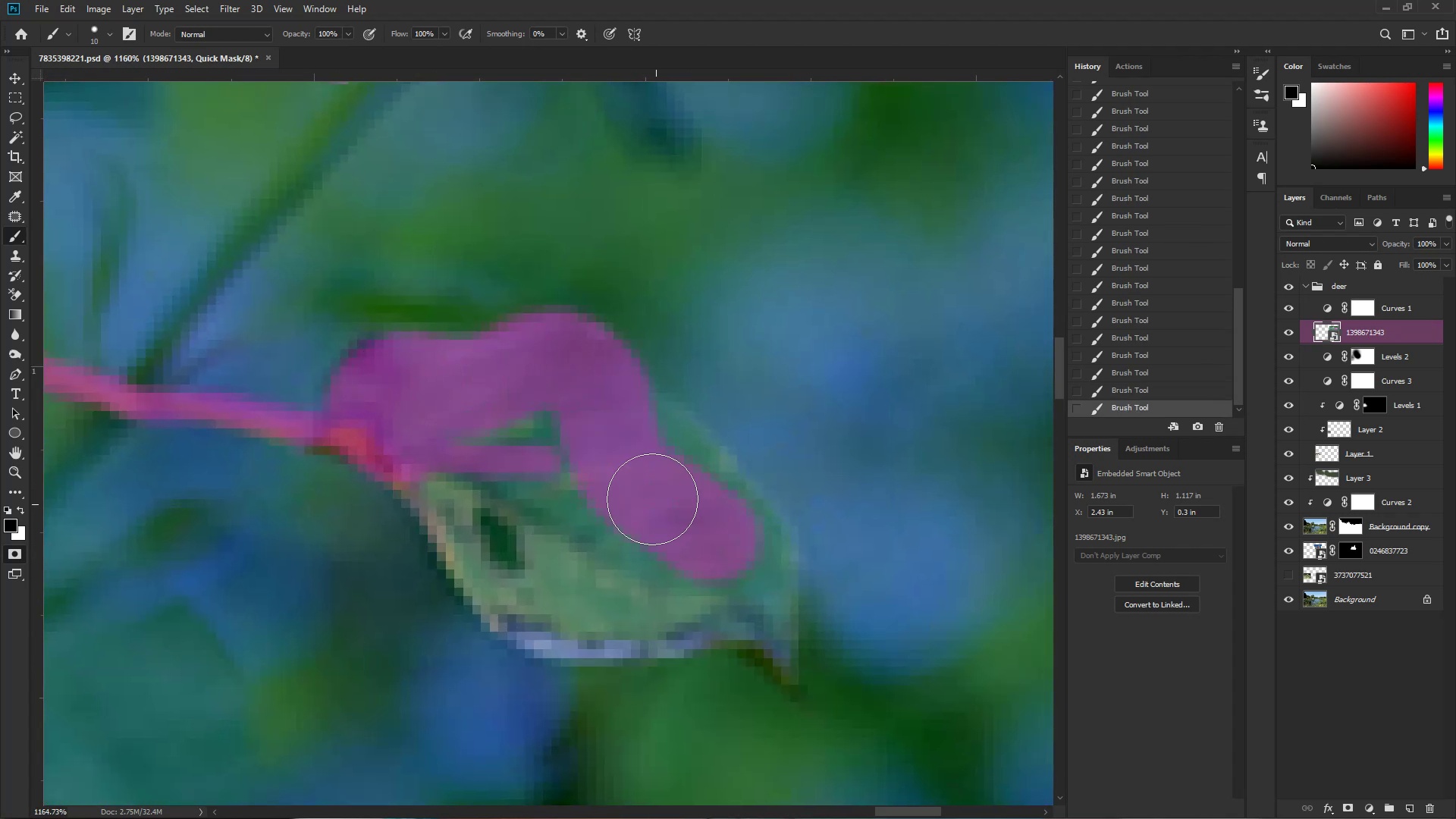 
left_click_drag(start_coordinate=[629, 441], to_coordinate=[749, 602])
 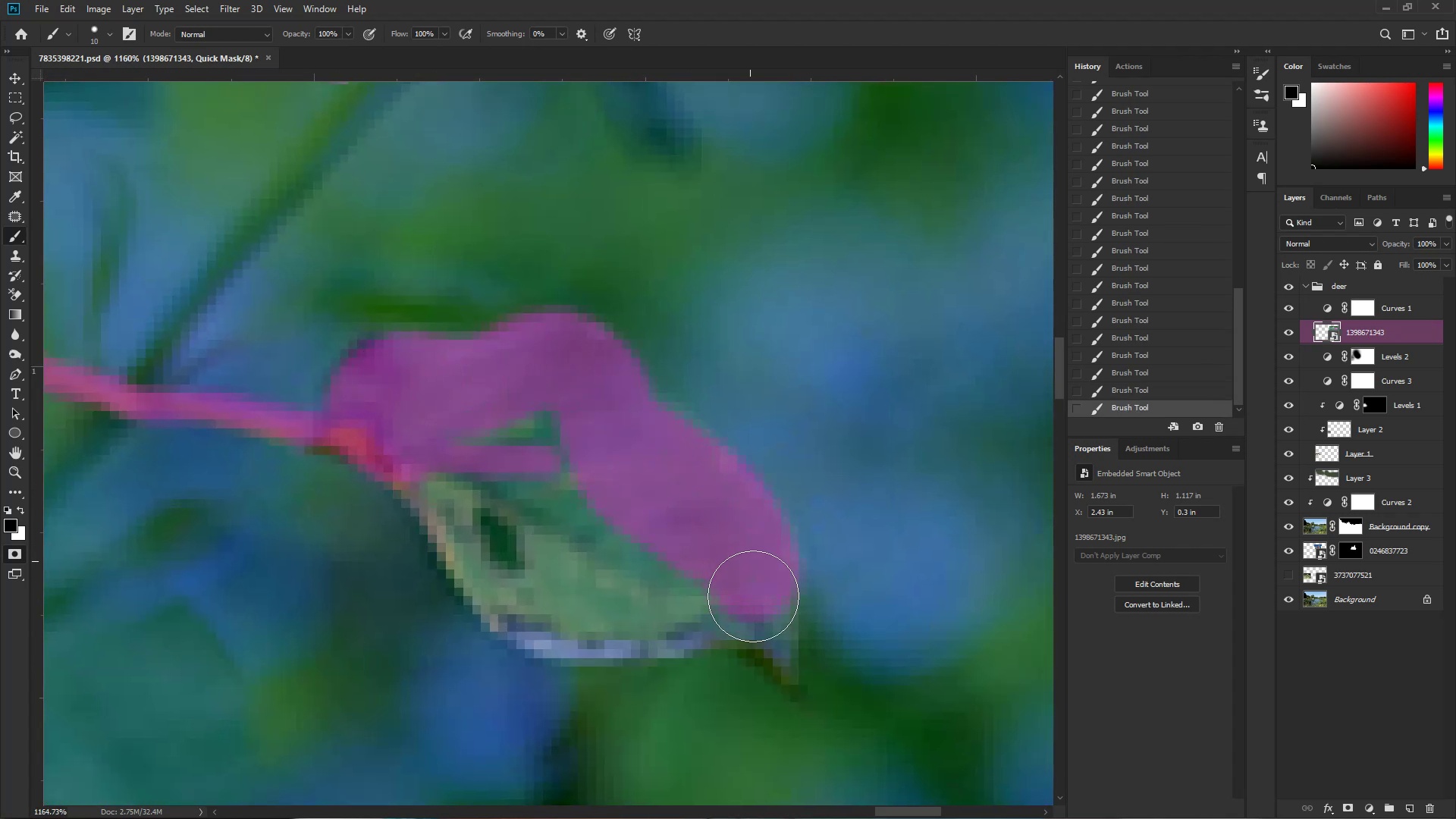 
key(Alt+AltLeft)
 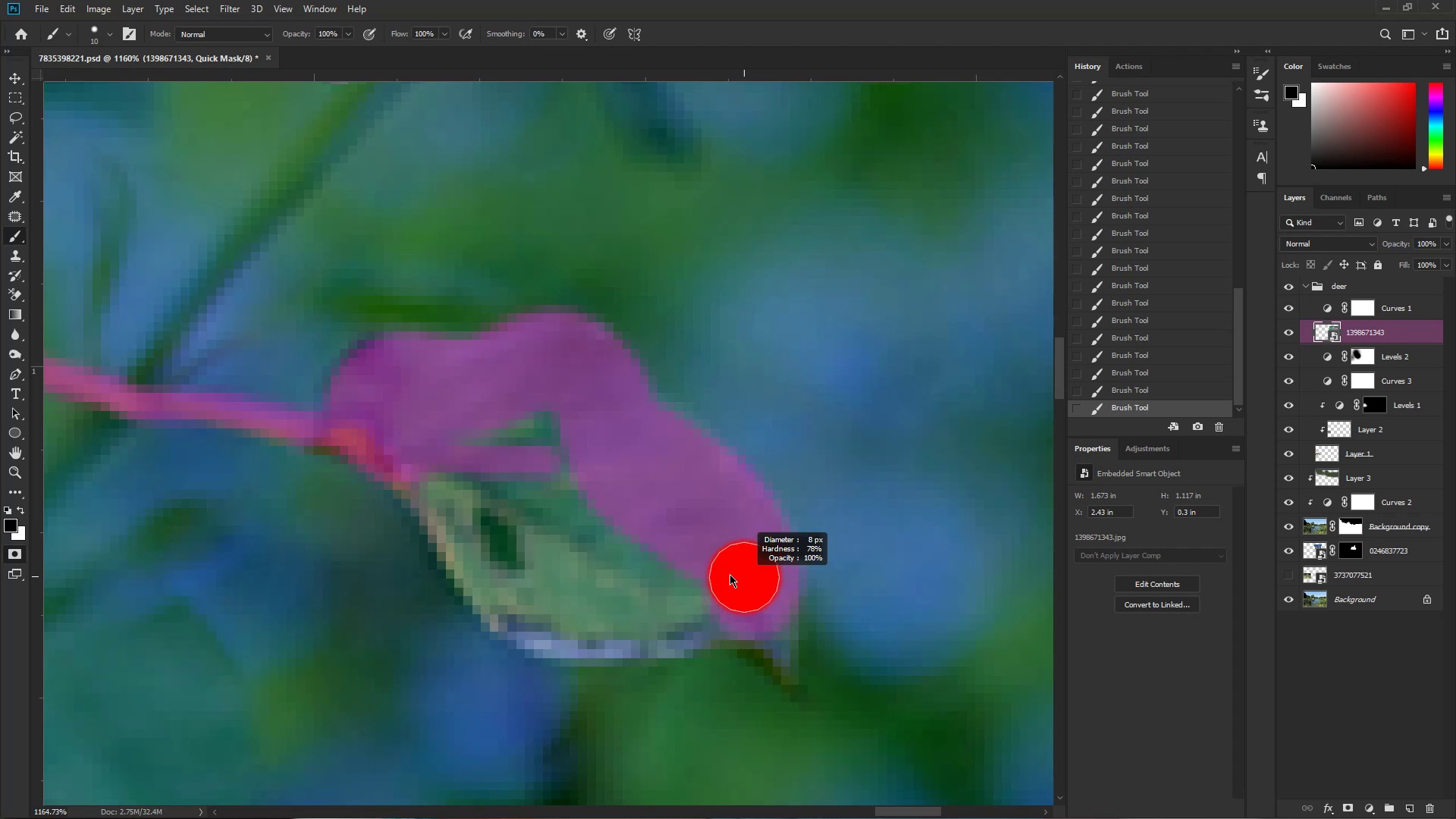 
left_click_drag(start_coordinate=[758, 596], to_coordinate=[768, 647])
 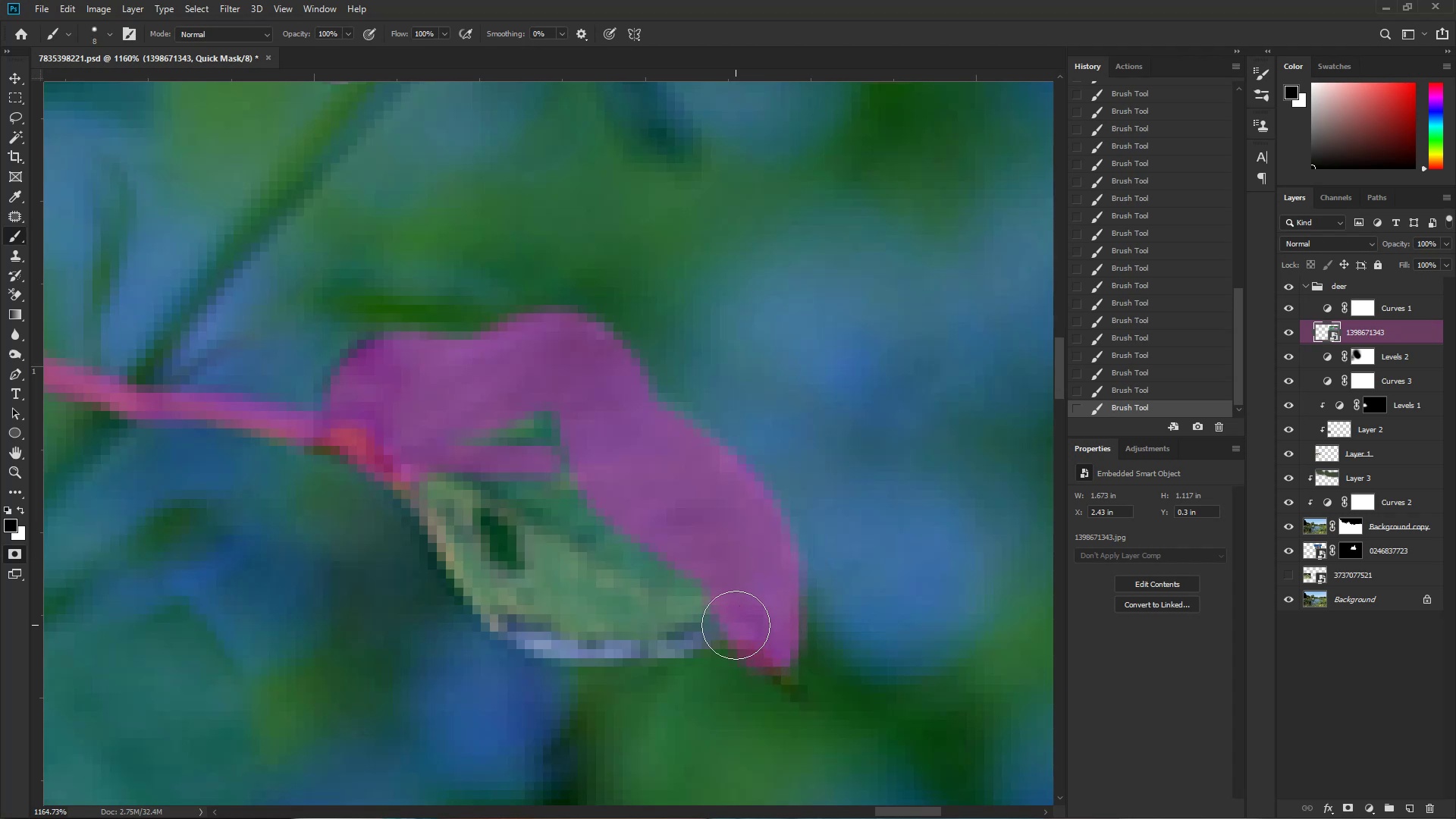 
left_click_drag(start_coordinate=[733, 601], to_coordinate=[416, 514])
 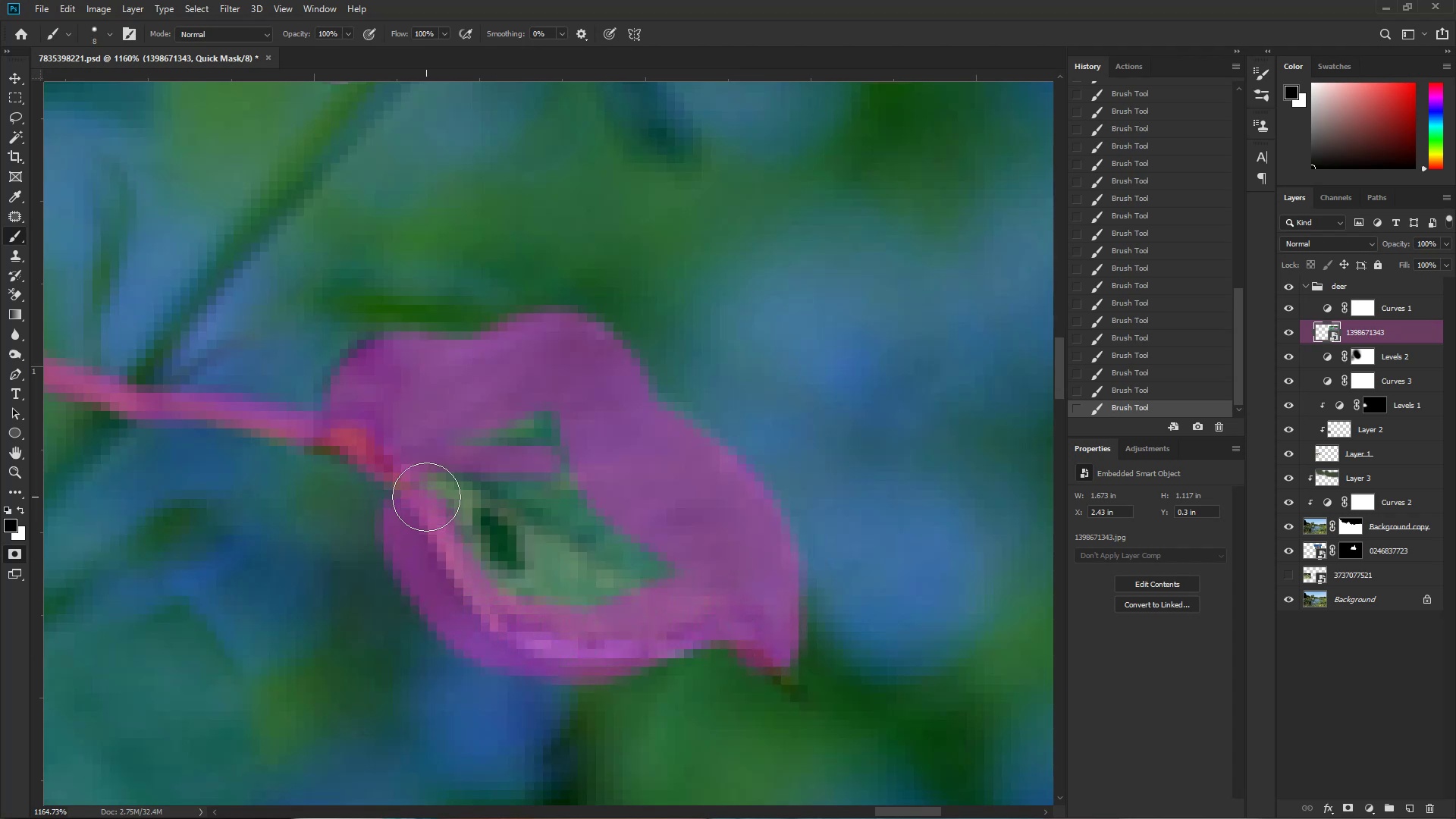 
key(Control+ControlLeft)
 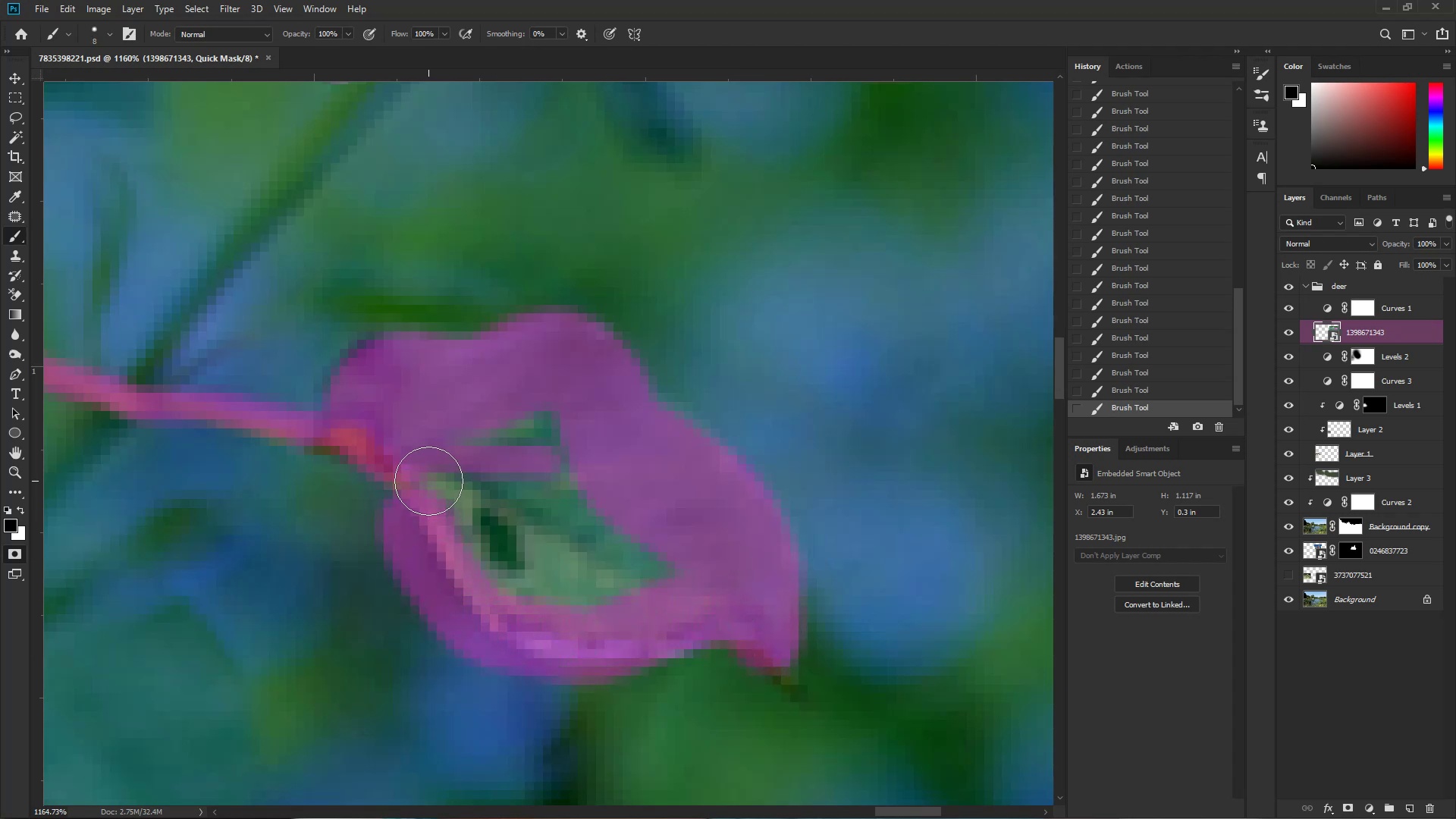 
key(Control+Z)
 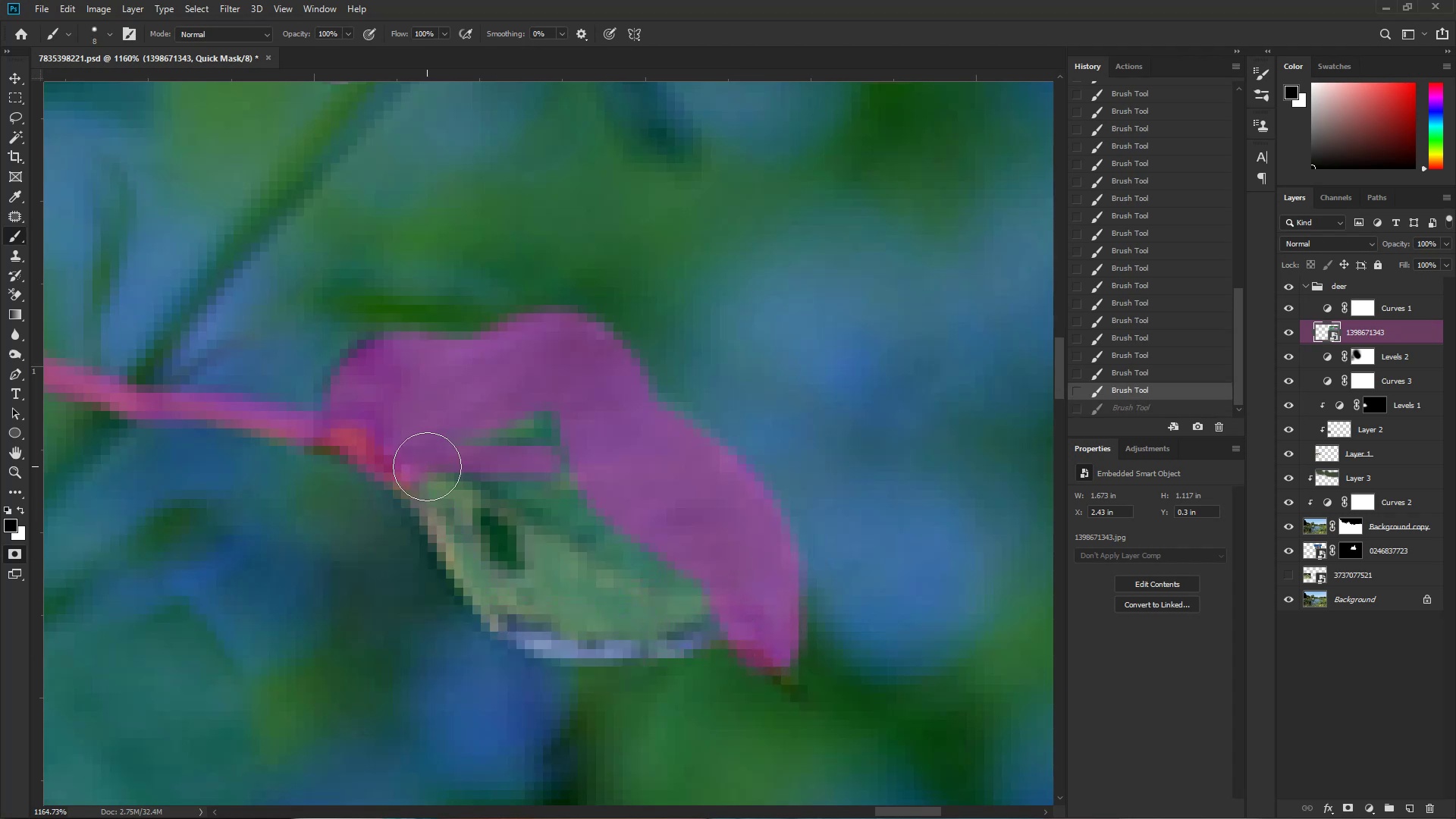 
left_click_drag(start_coordinate=[427, 463], to_coordinate=[568, 617])
 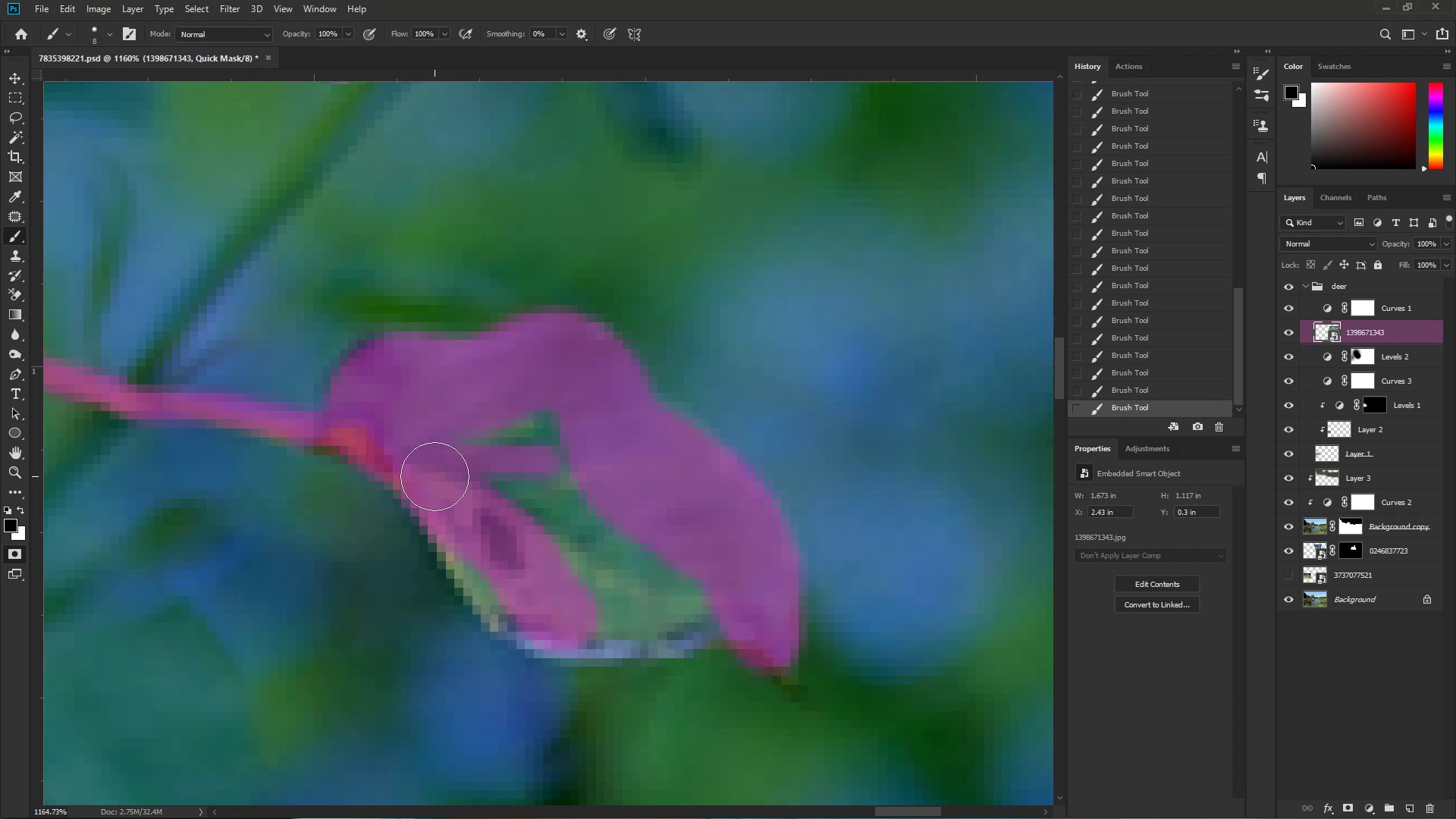 
left_click_drag(start_coordinate=[432, 475], to_coordinate=[468, 463])
 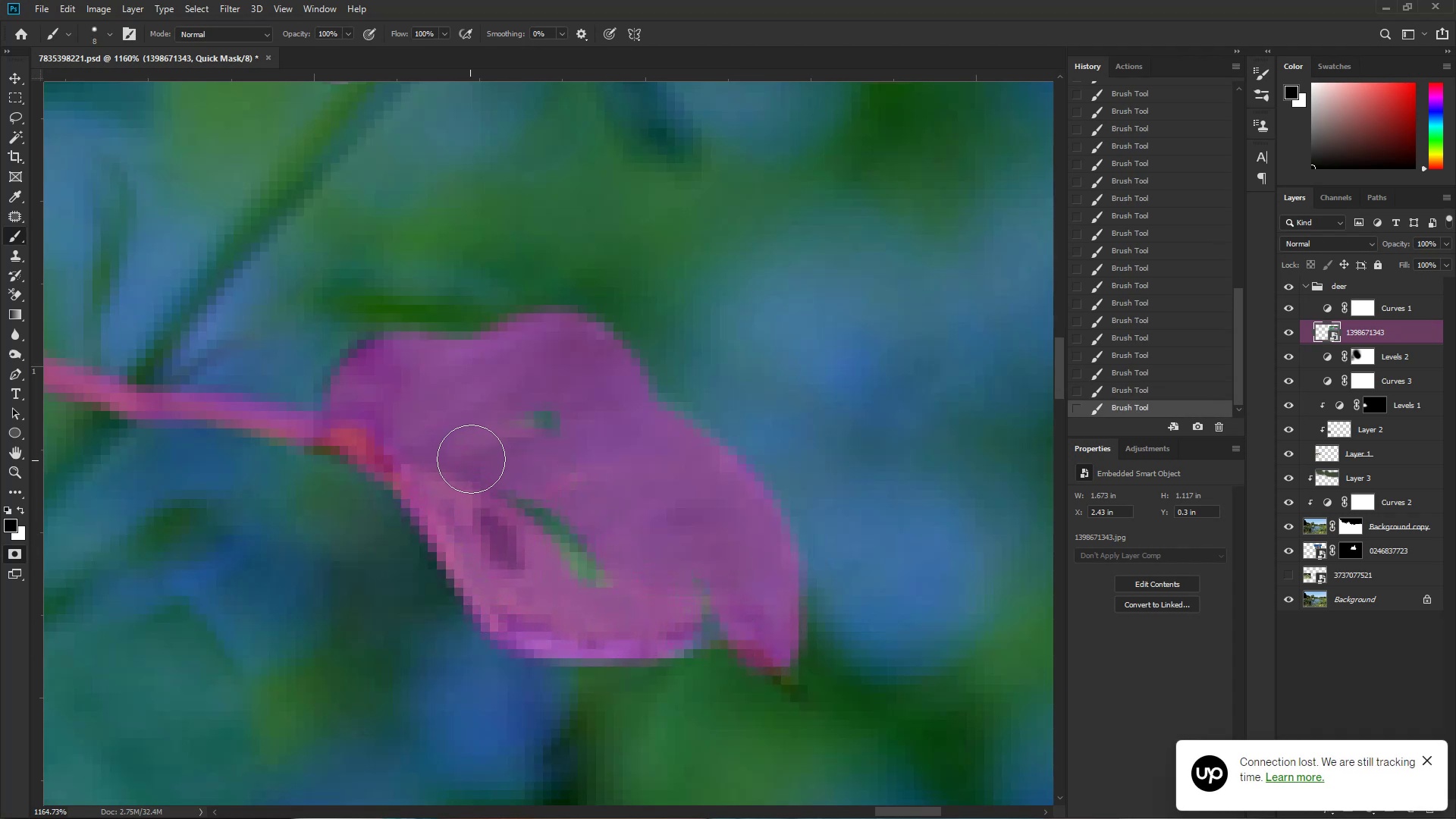 
left_click_drag(start_coordinate=[475, 436], to_coordinate=[560, 551])
 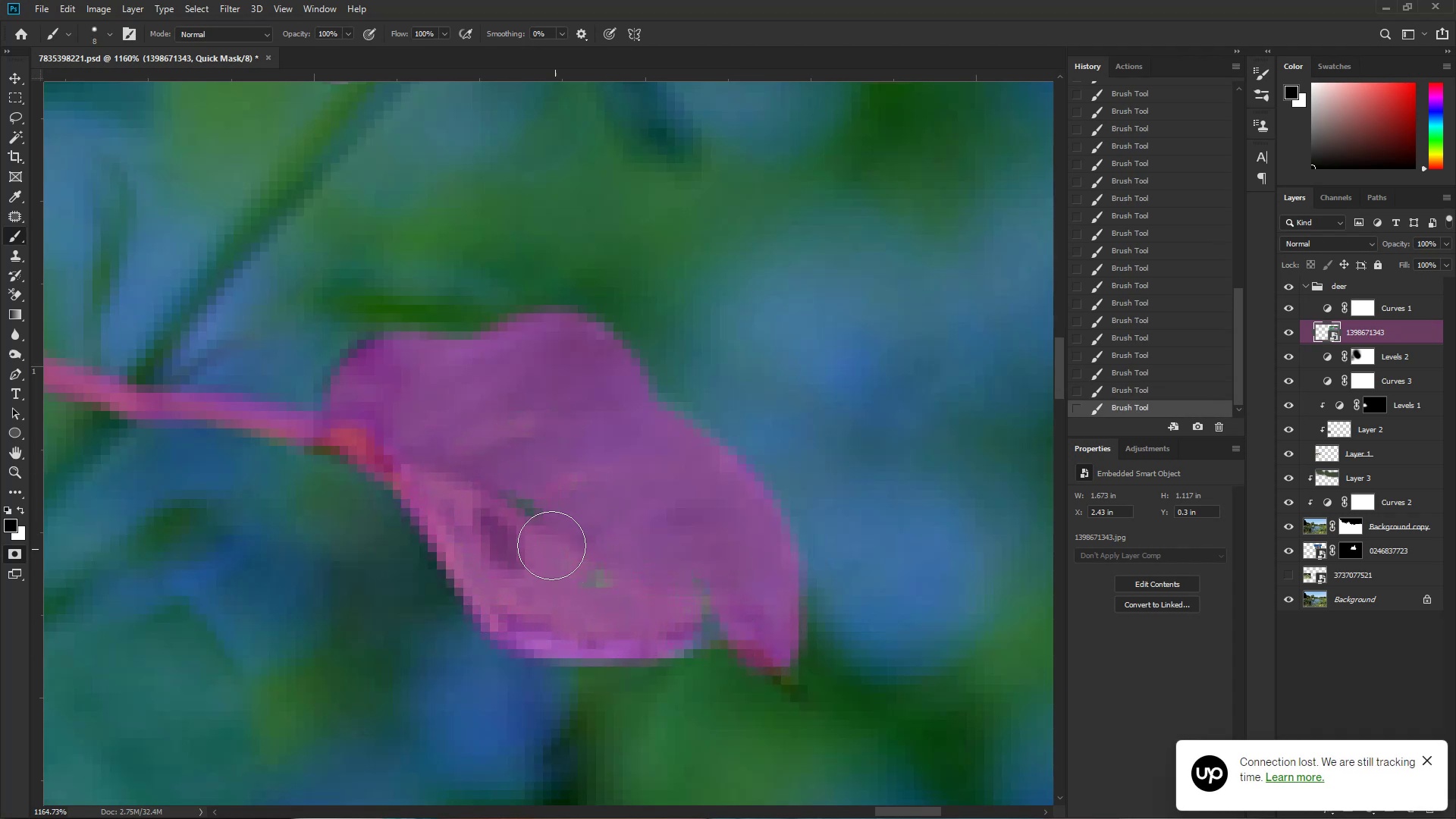 
left_click_drag(start_coordinate=[504, 484], to_coordinate=[557, 518])
 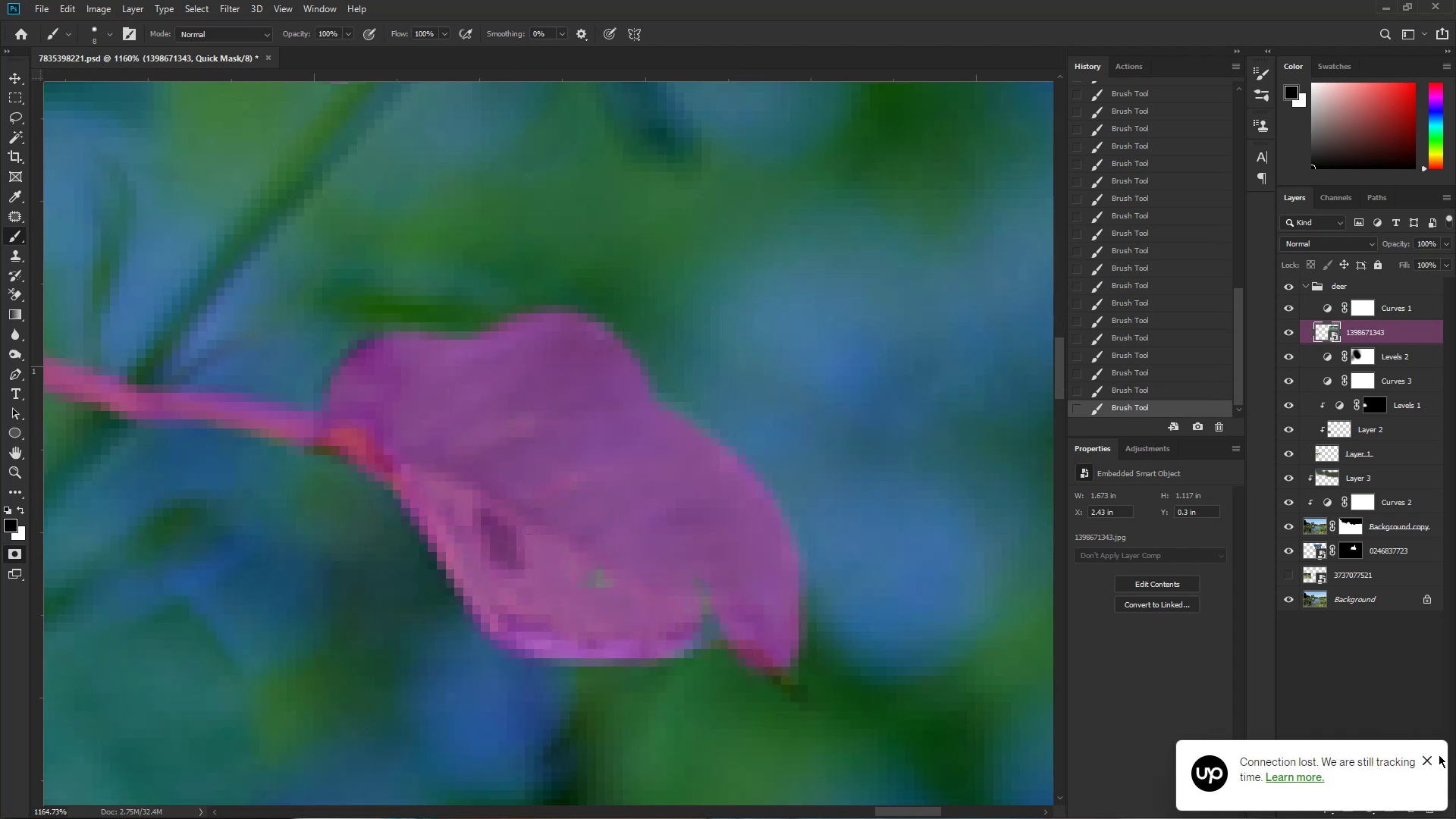 
left_click([1424, 760])
 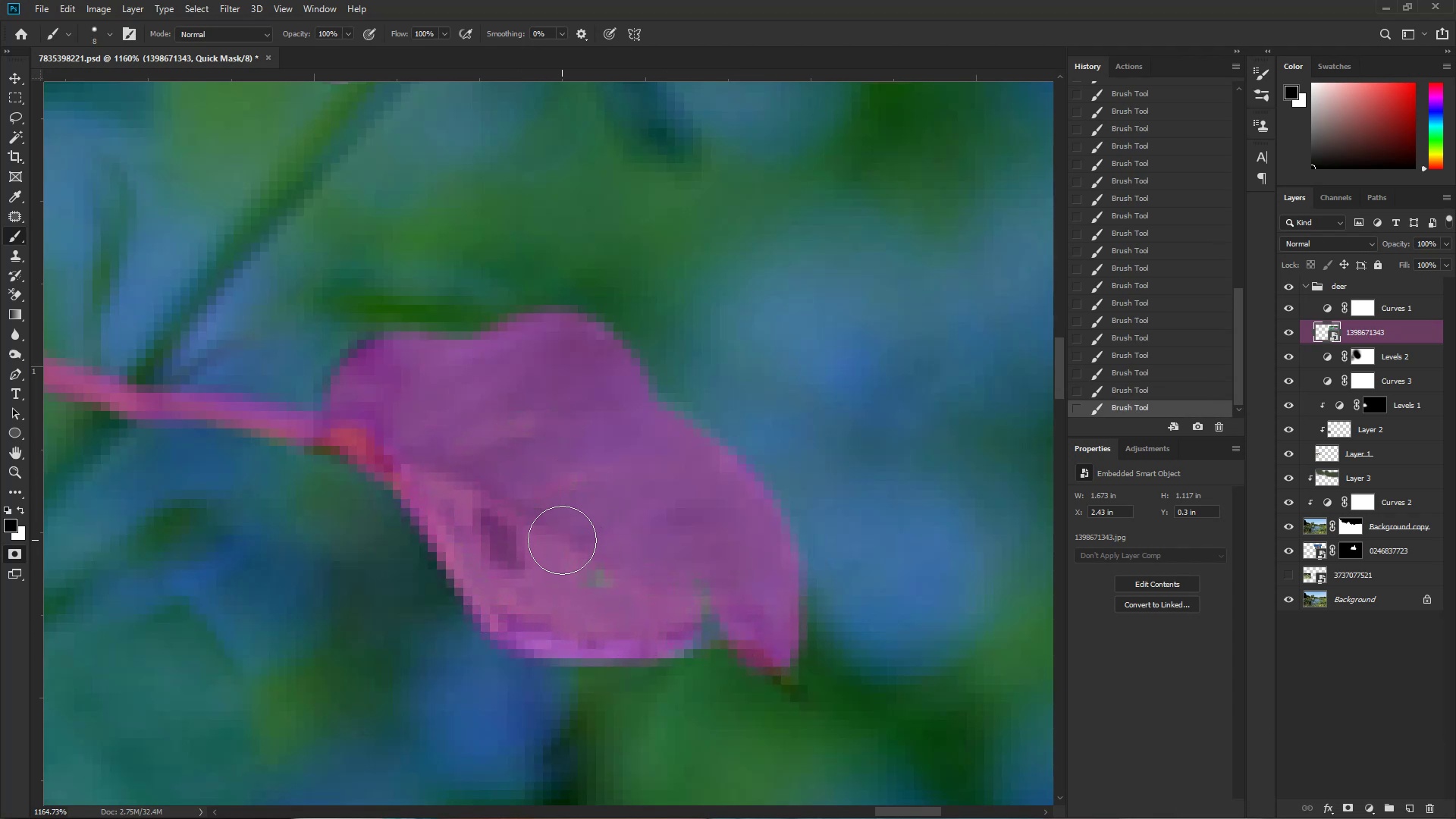 
left_click_drag(start_coordinate=[567, 529], to_coordinate=[712, 598])
 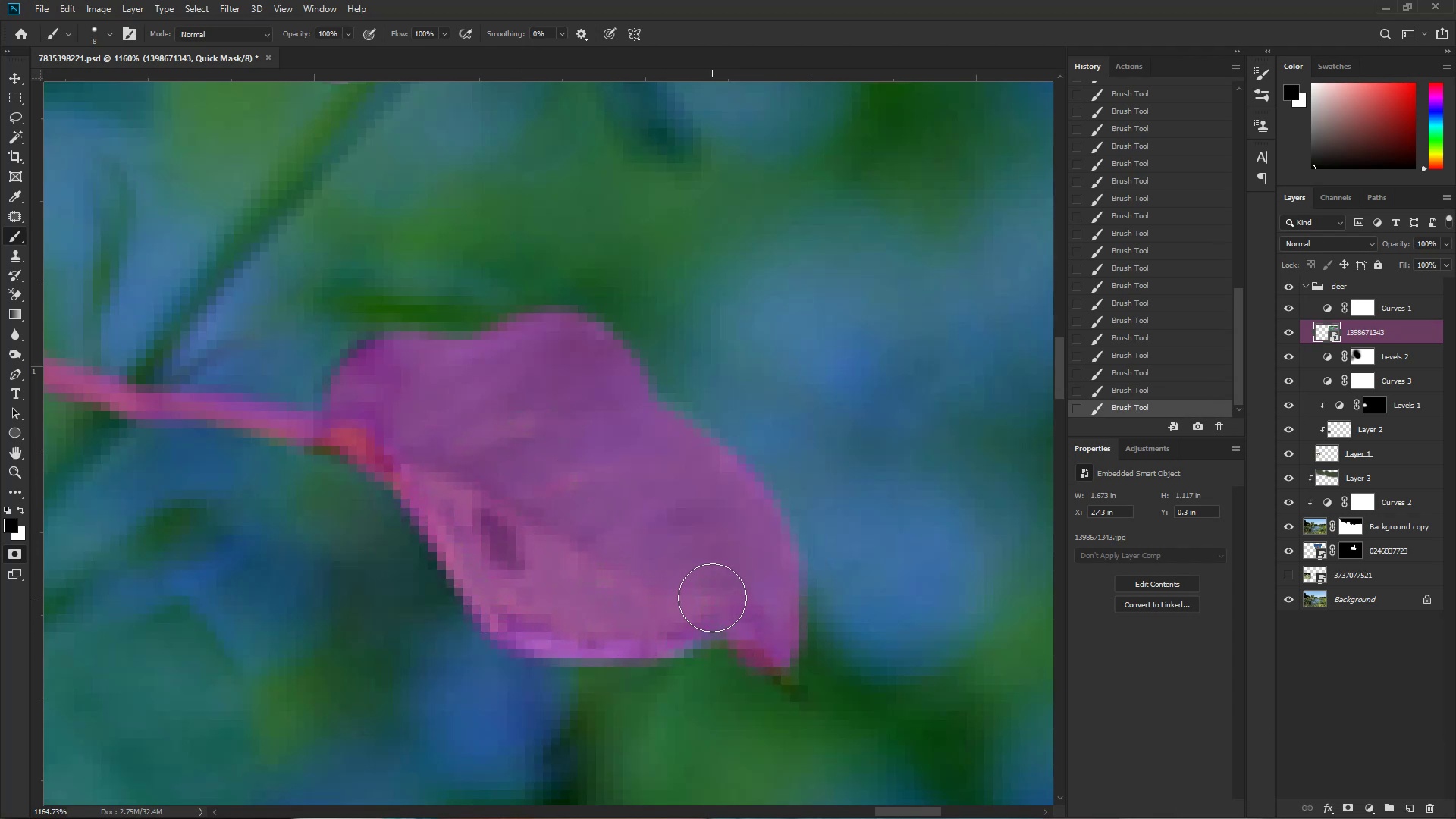 
left_click_drag(start_coordinate=[713, 598], to_coordinate=[732, 609])
 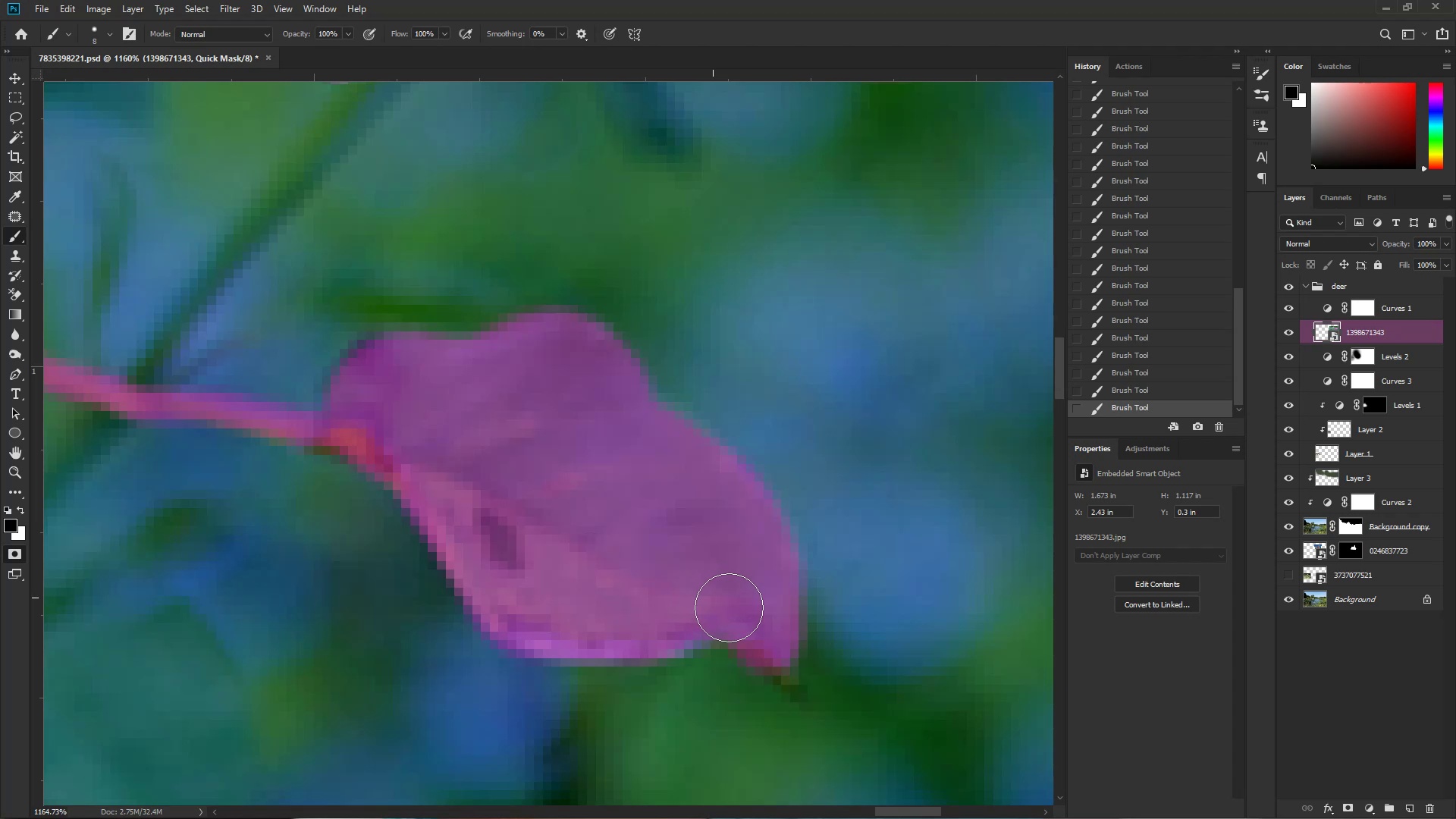 
left_click_drag(start_coordinate=[730, 609], to_coordinate=[626, 615])
 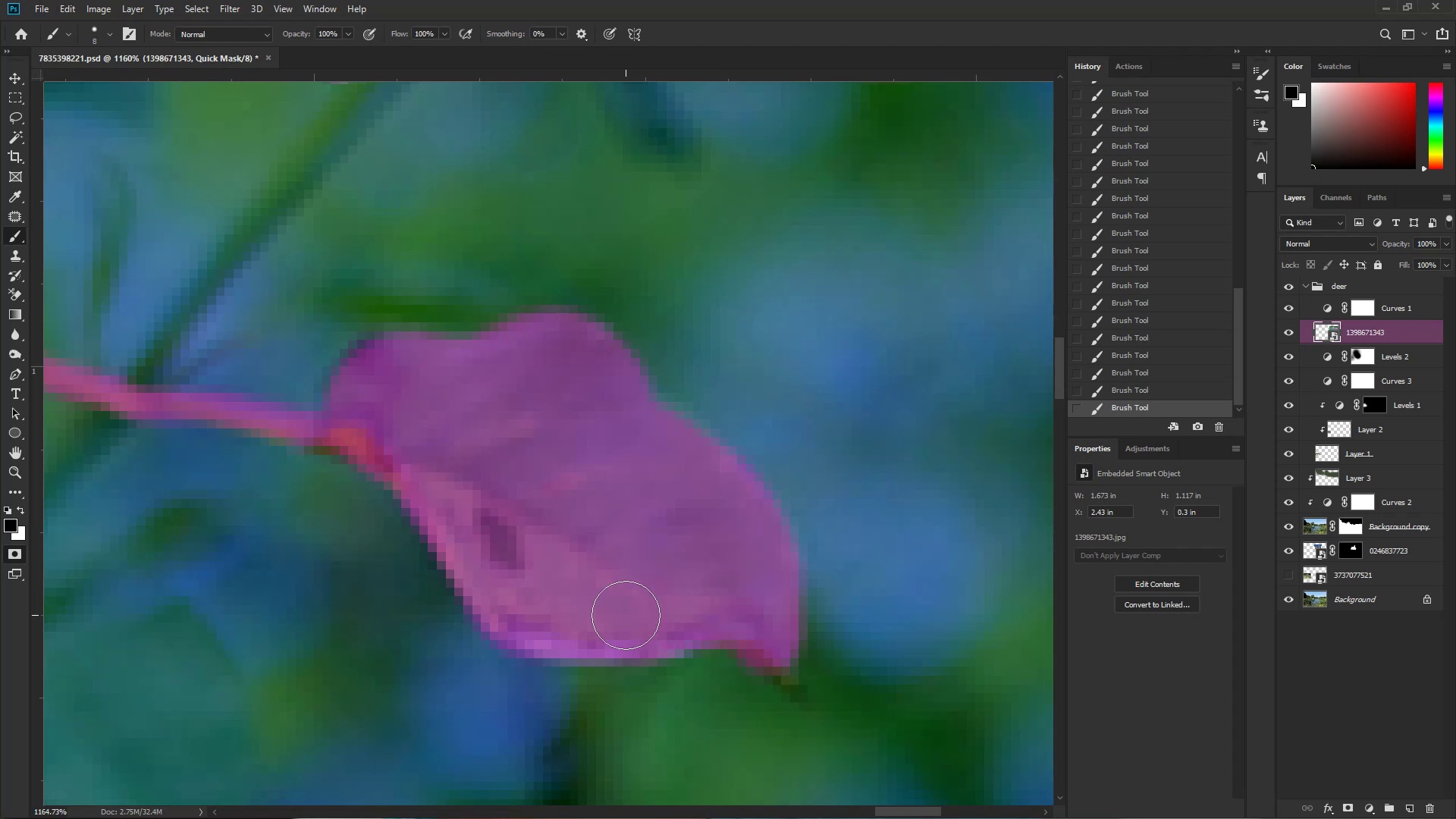 
hold_key(key=Space, duration=2.6)
 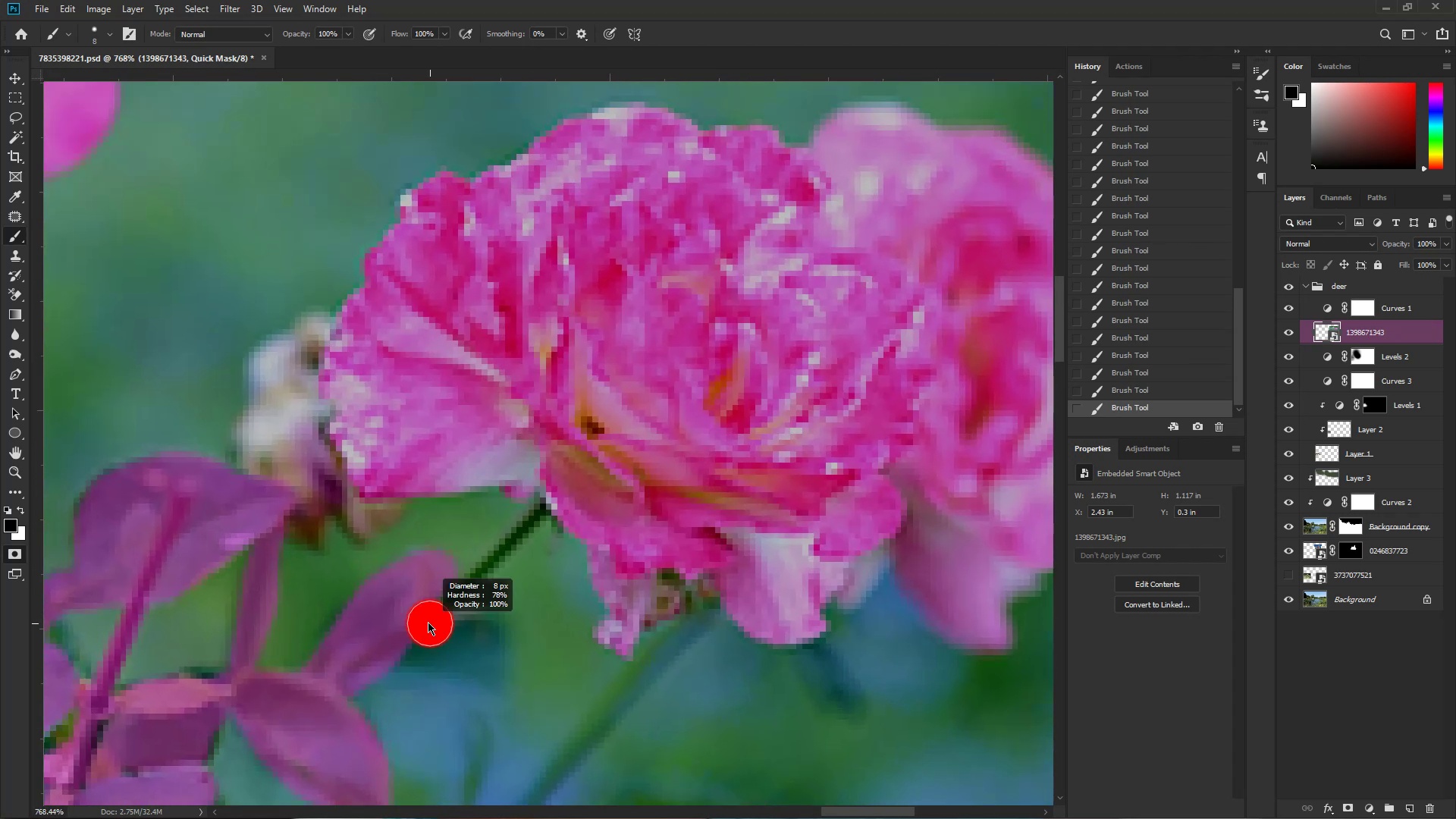 
key(Control+ControlLeft)
 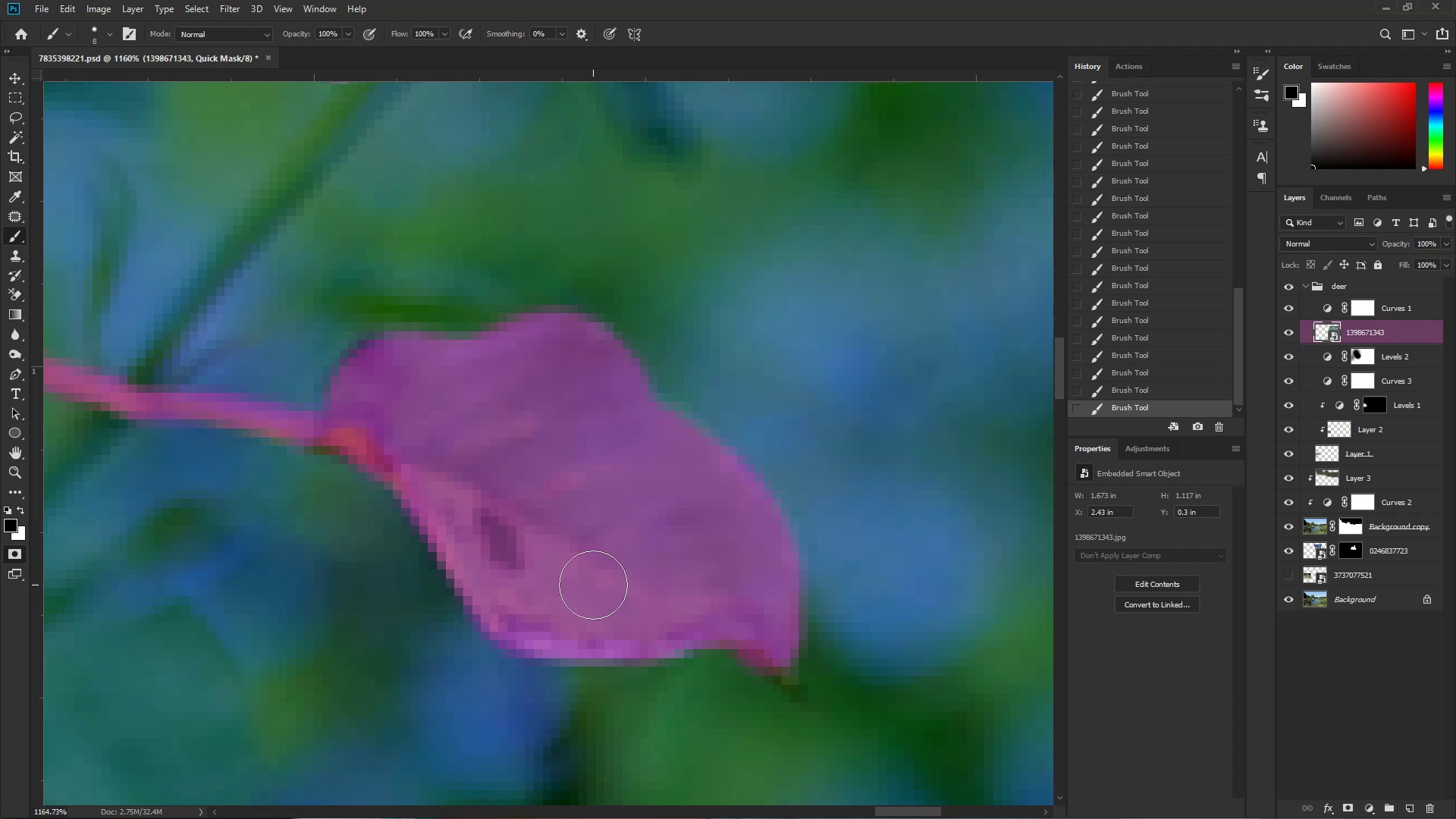 
left_click_drag(start_coordinate=[629, 572], to_coordinate=[587, 574])
 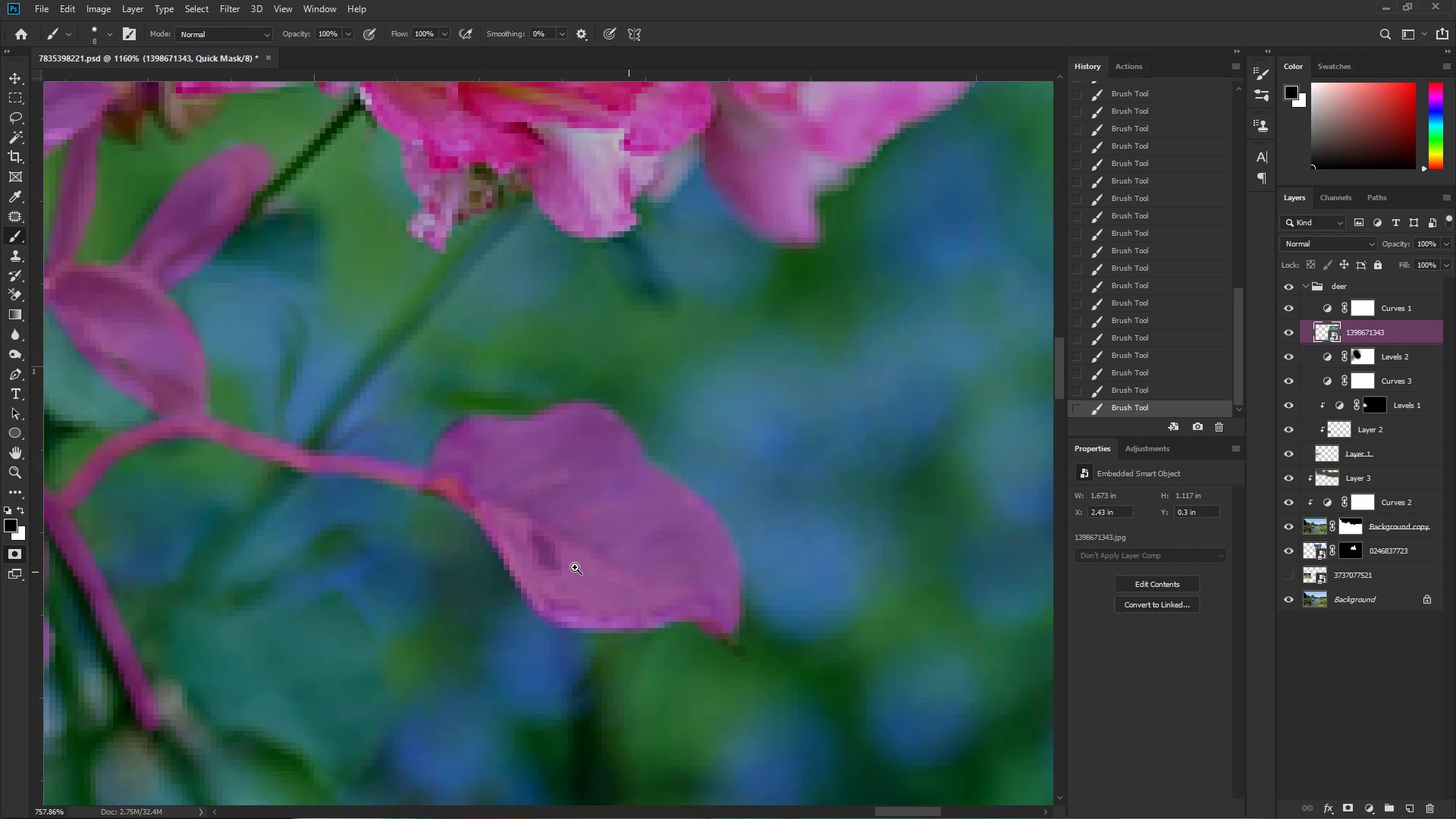 
left_click_drag(start_coordinate=[522, 412], to_coordinate=[622, 609])
 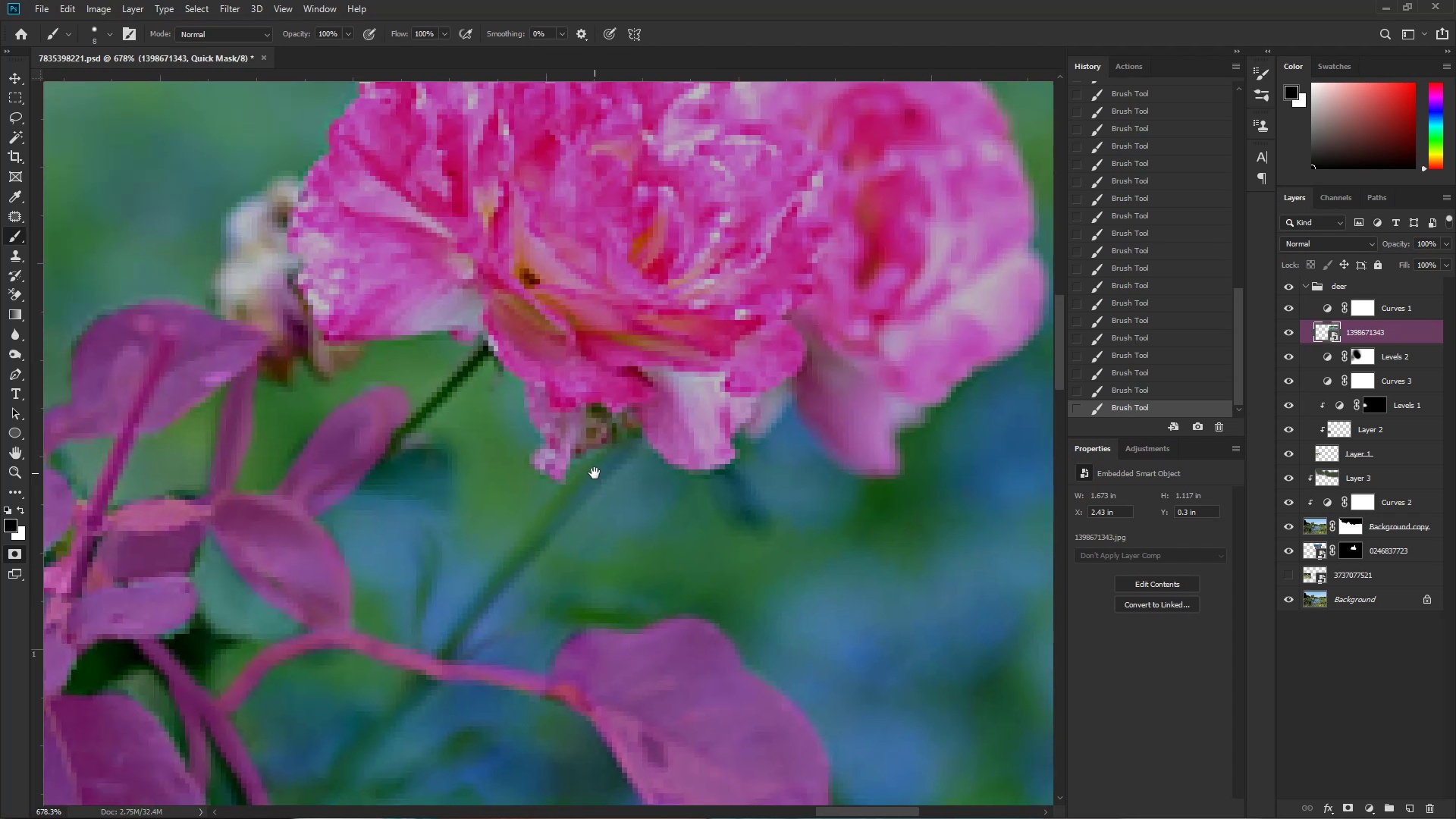 
hold_key(key=ControlLeft, duration=0.43)
left_click_drag(start_coordinate=[617, 303], to_coordinate=[604, 319])
 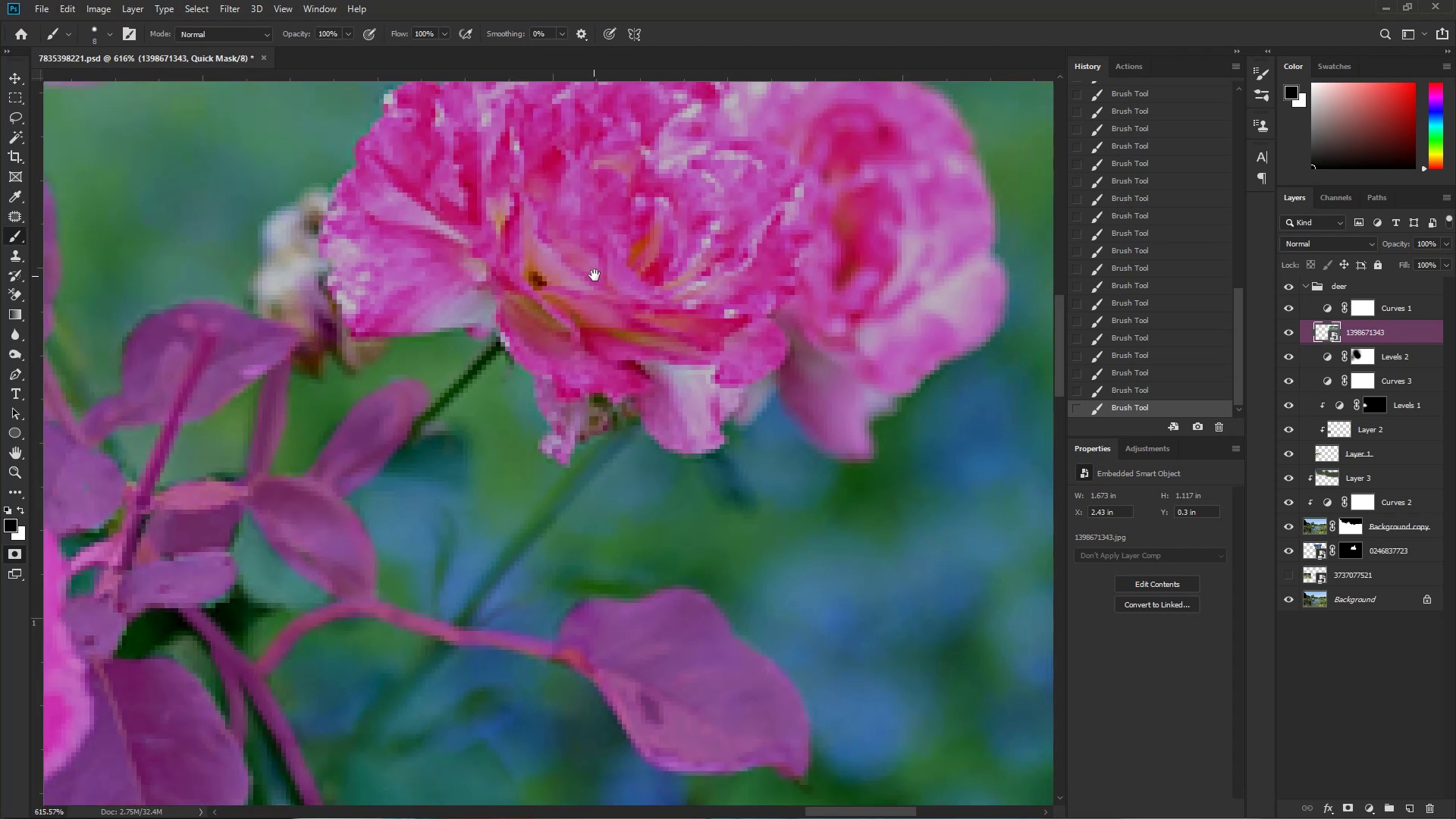 
left_click_drag(start_coordinate=[631, 332], to_coordinate=[665, 507])
 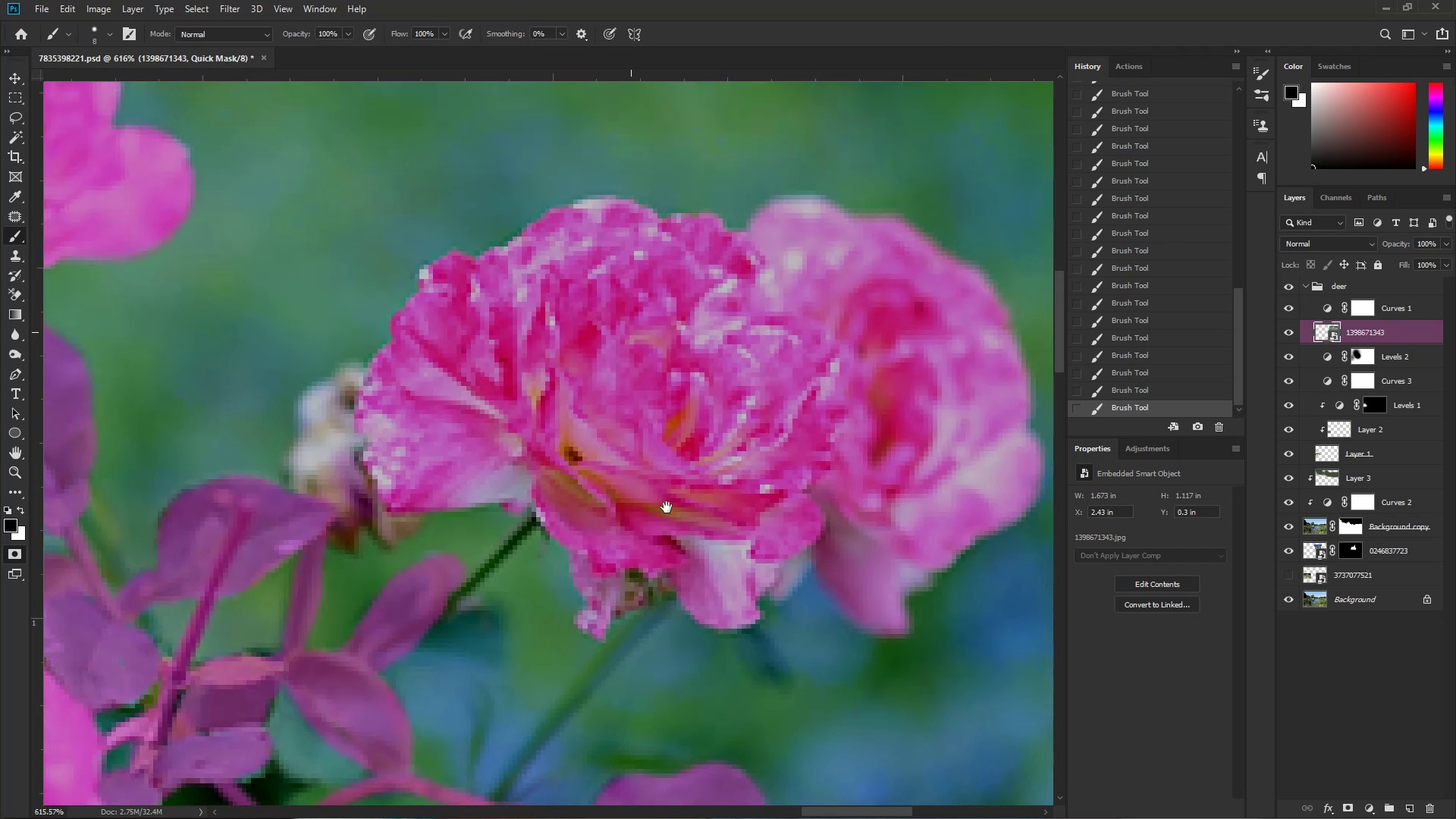 
hold_key(key=ControlLeft, duration=0.33)
left_click_drag(start_coordinate=[490, 571], to_coordinate=[512, 588])
 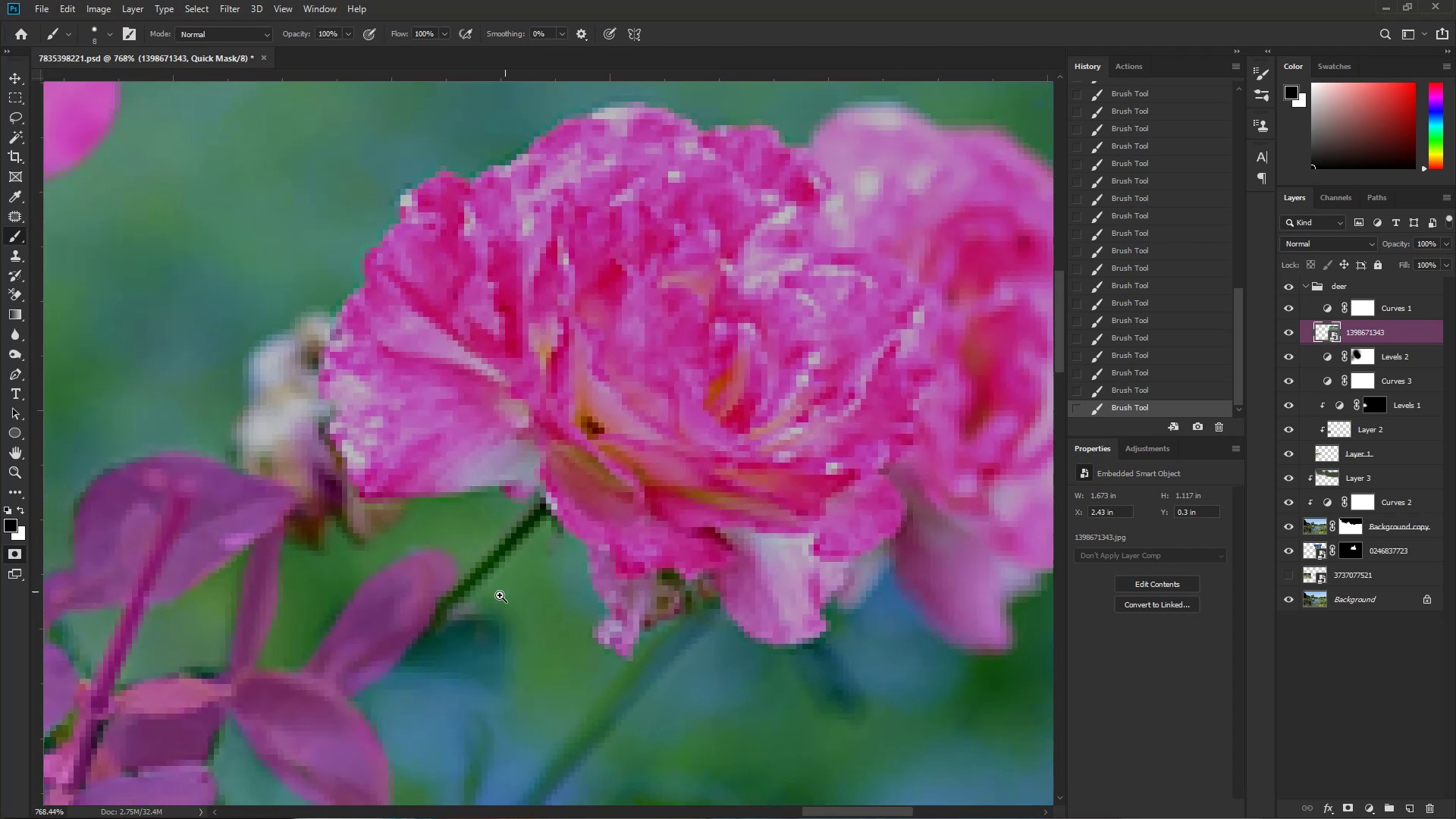 
hold_key(key=AltLeft, duration=0.53)
 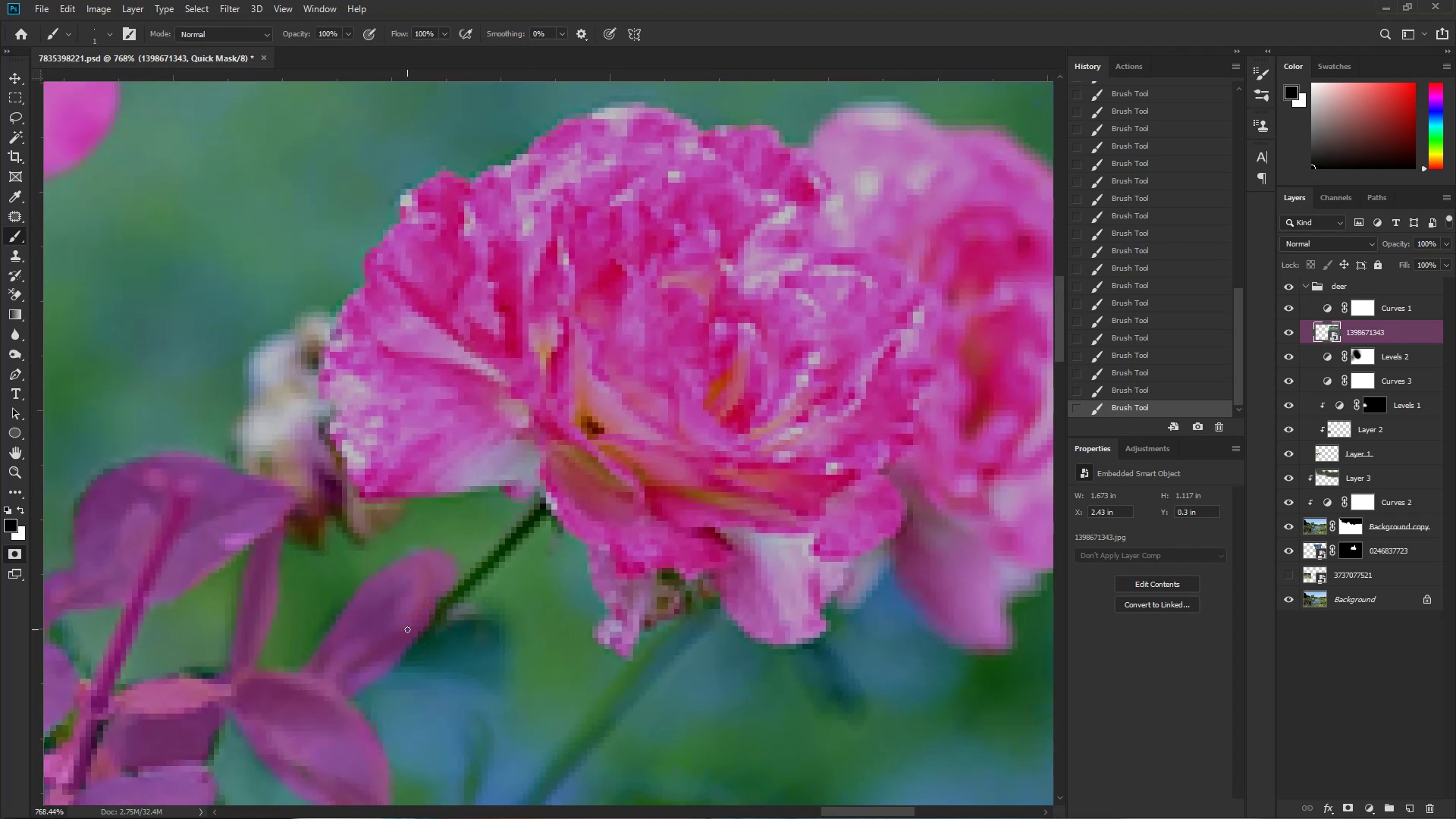 
hold_key(key=AltLeft, duration=0.66)
 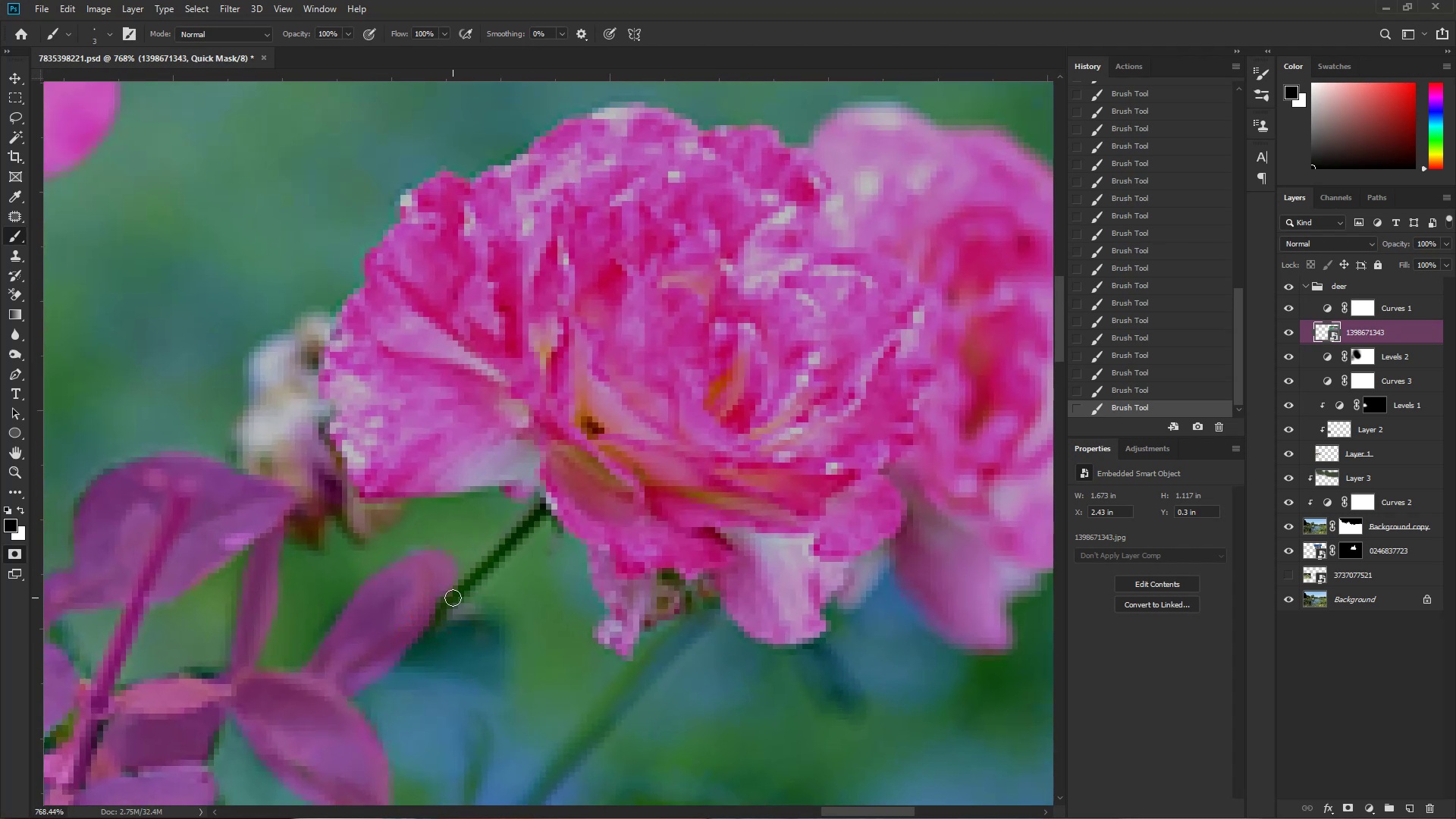 
hold_key(key=AltLeft, duration=0.63)
 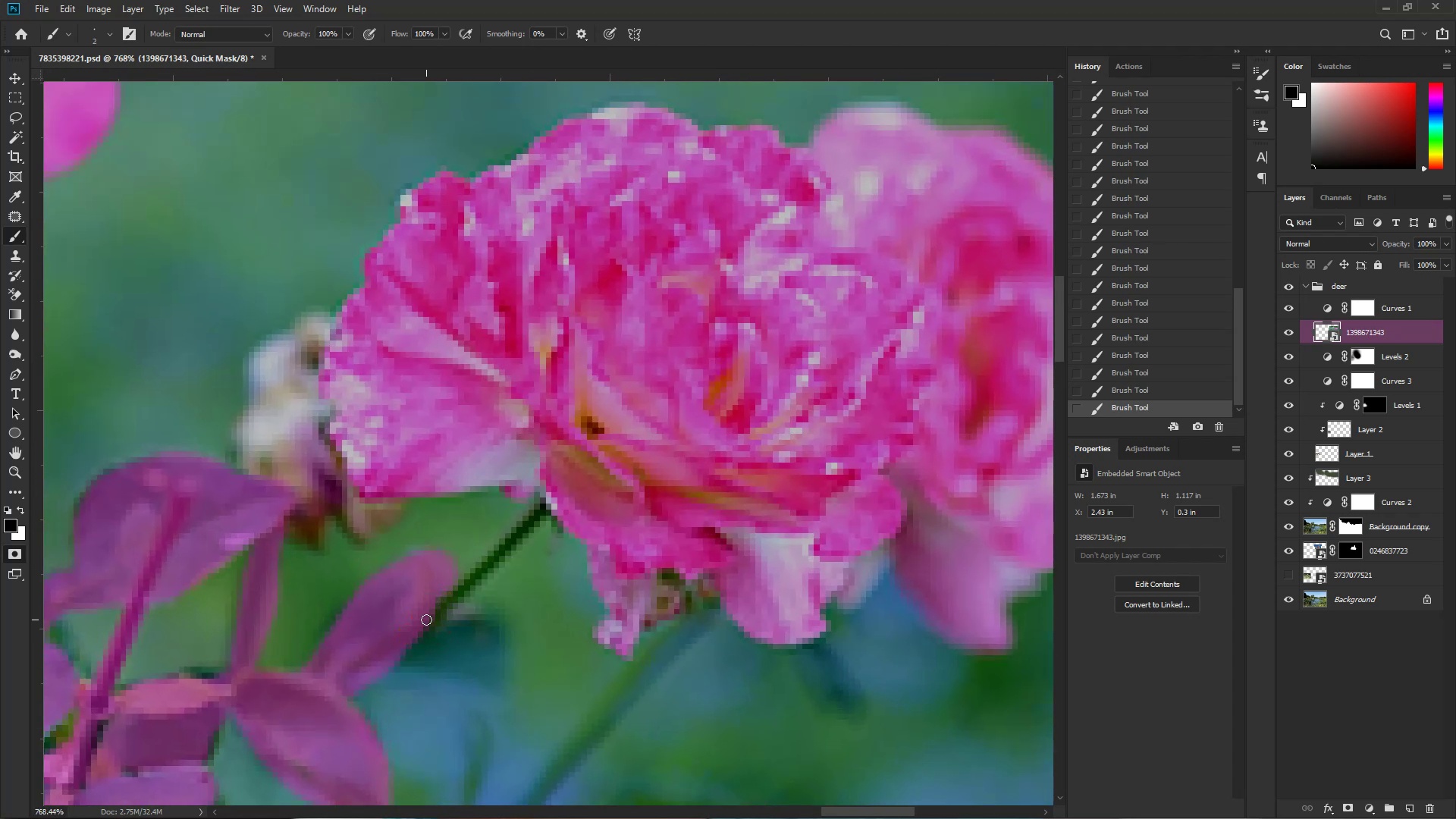 
hold_key(key=ShiftLeft, duration=0.75)
left_click([551, 509])
 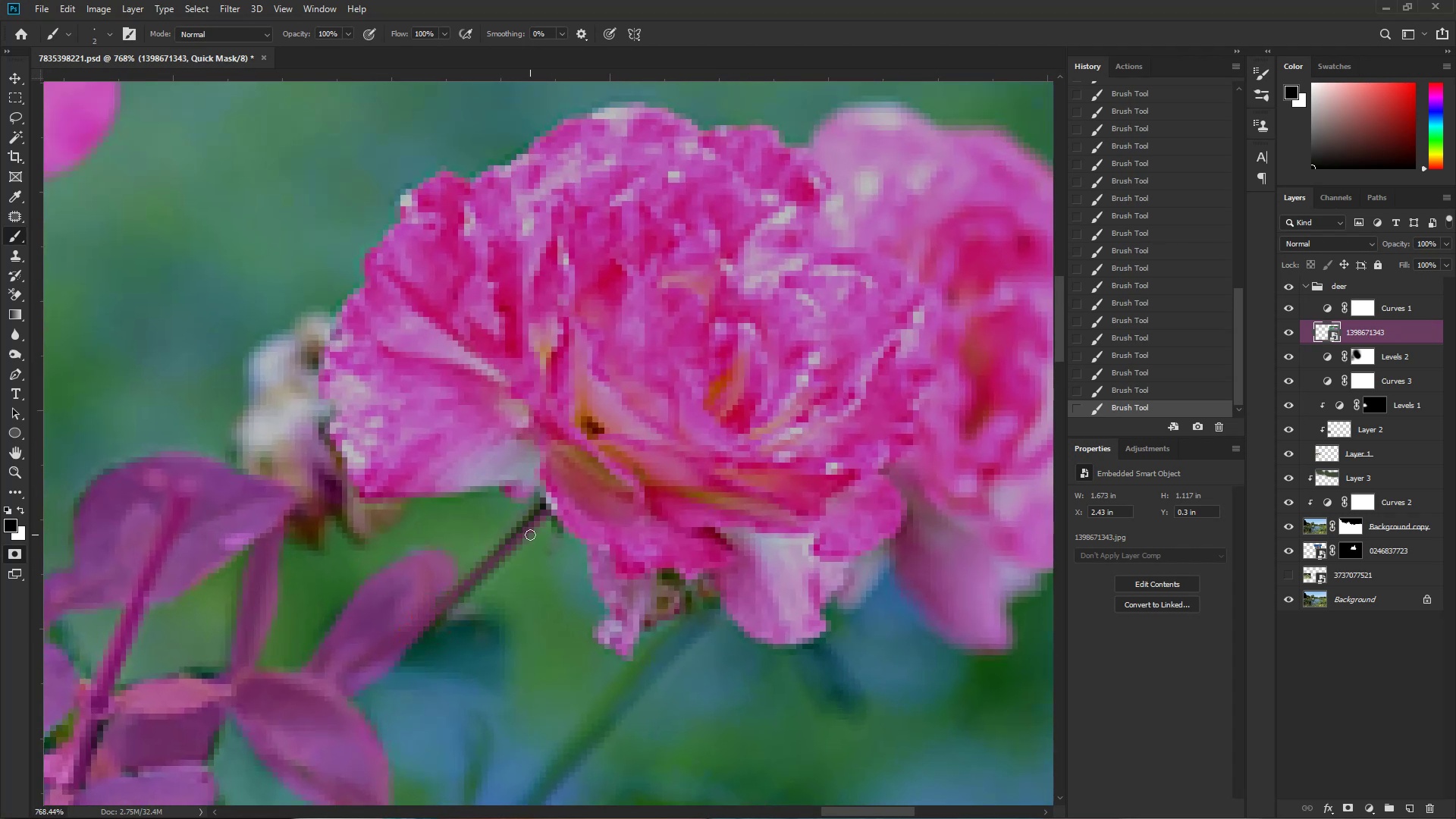 
left_click([546, 500])
 